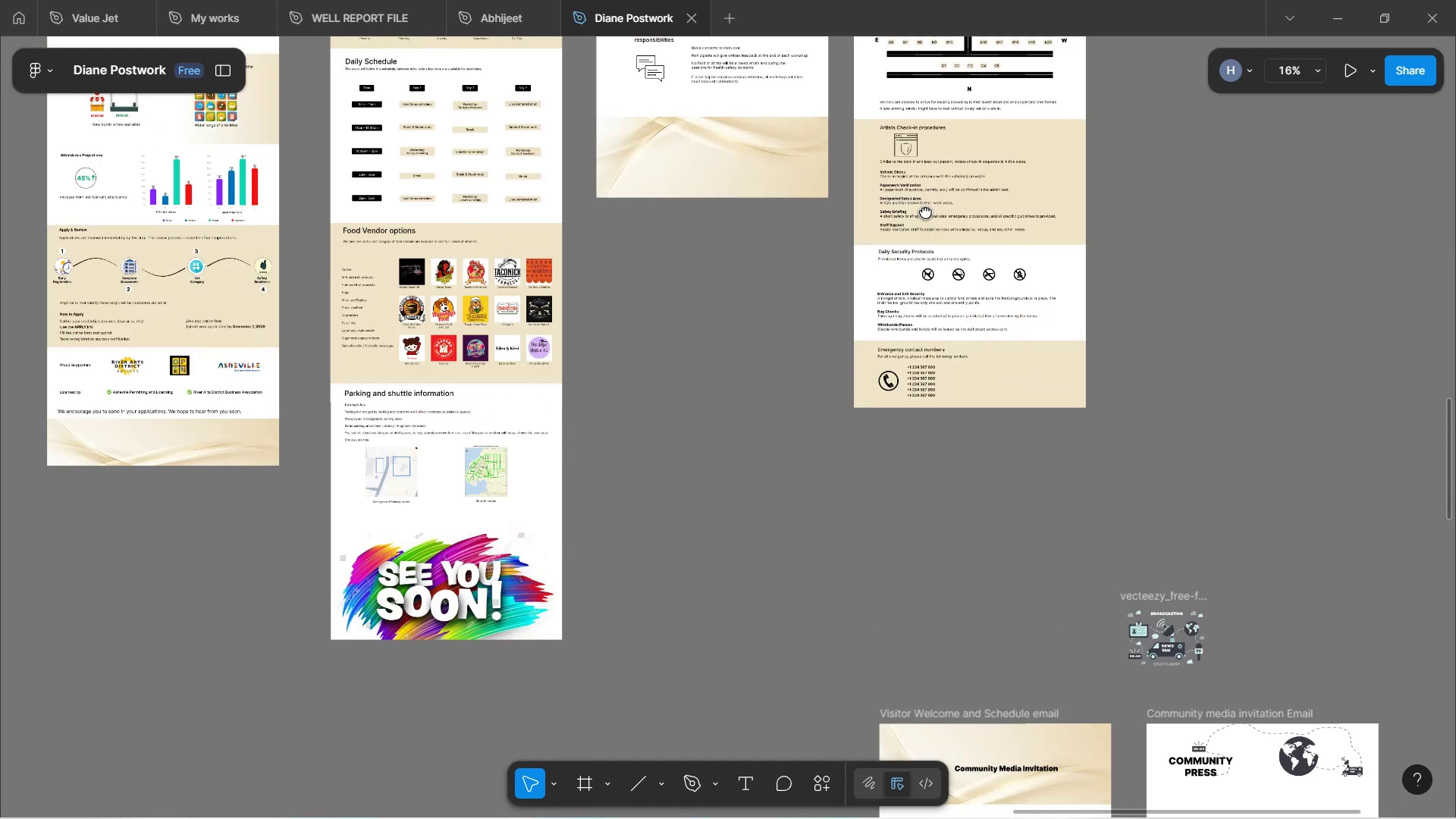 
left_click_drag(start_coordinate=[954, 485], to_coordinate=[768, 217])
 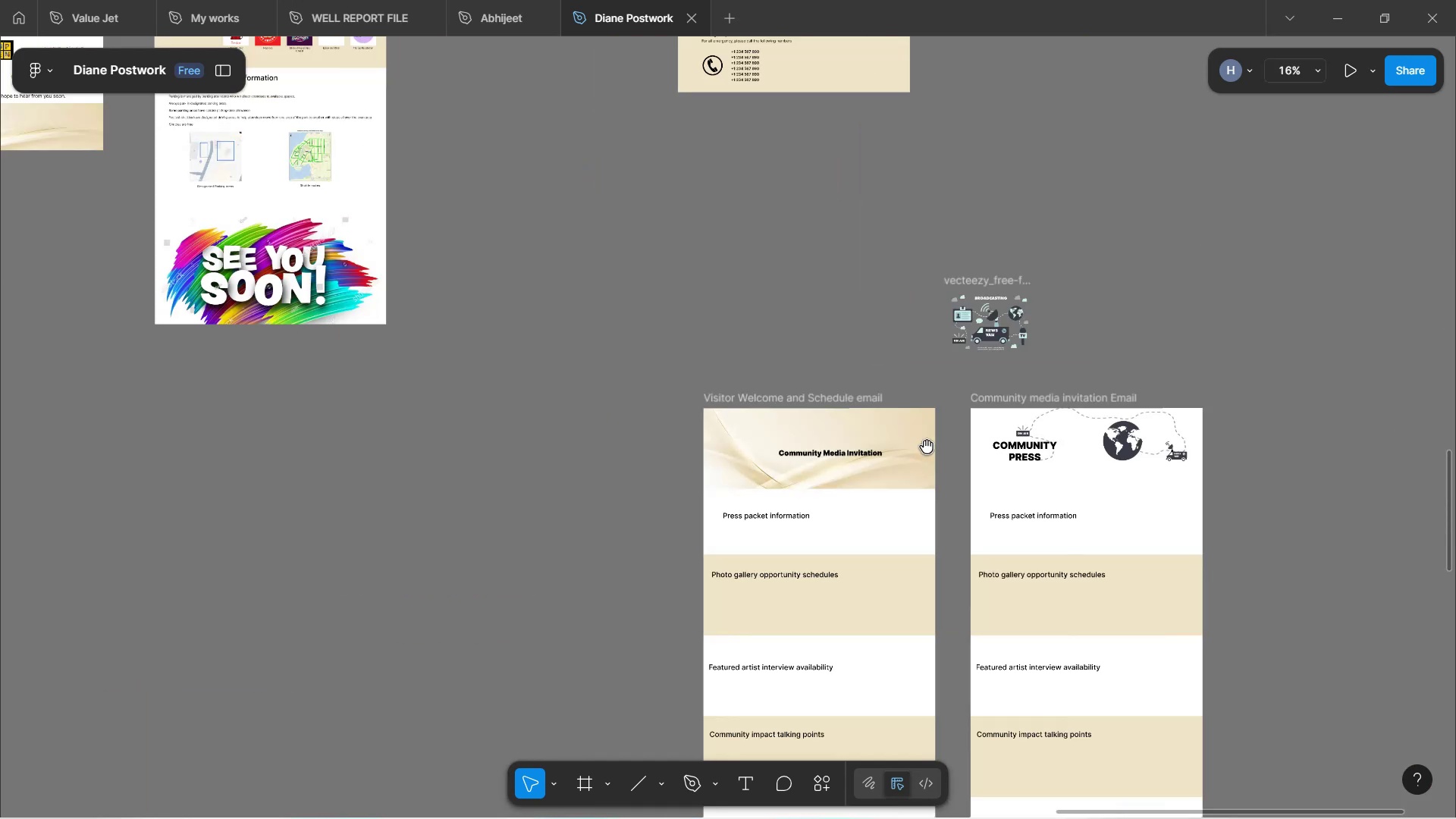 
left_click_drag(start_coordinate=[971, 507], to_coordinate=[818, 280])
 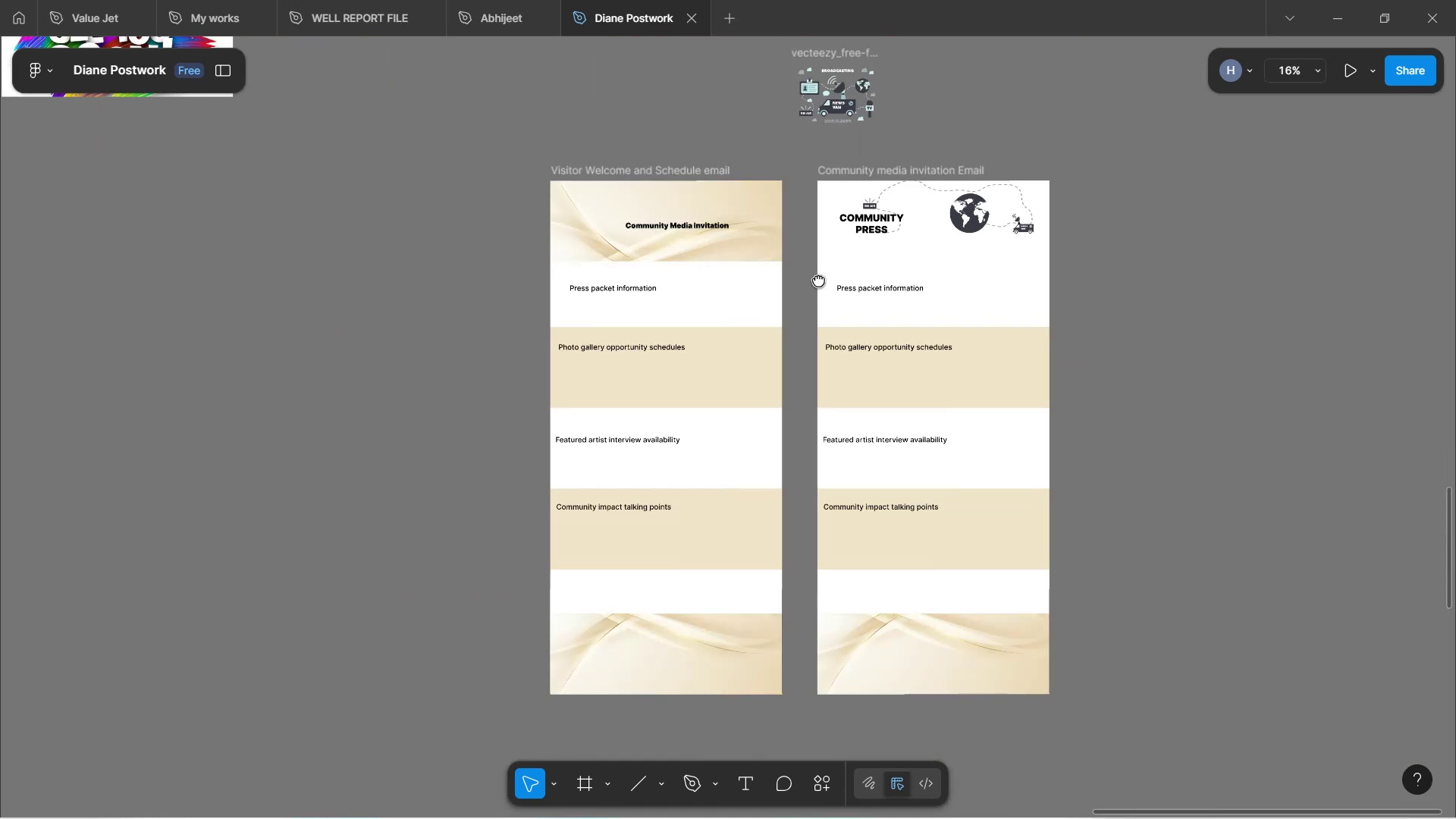 
hold_key(key=Space, duration=1.53)
 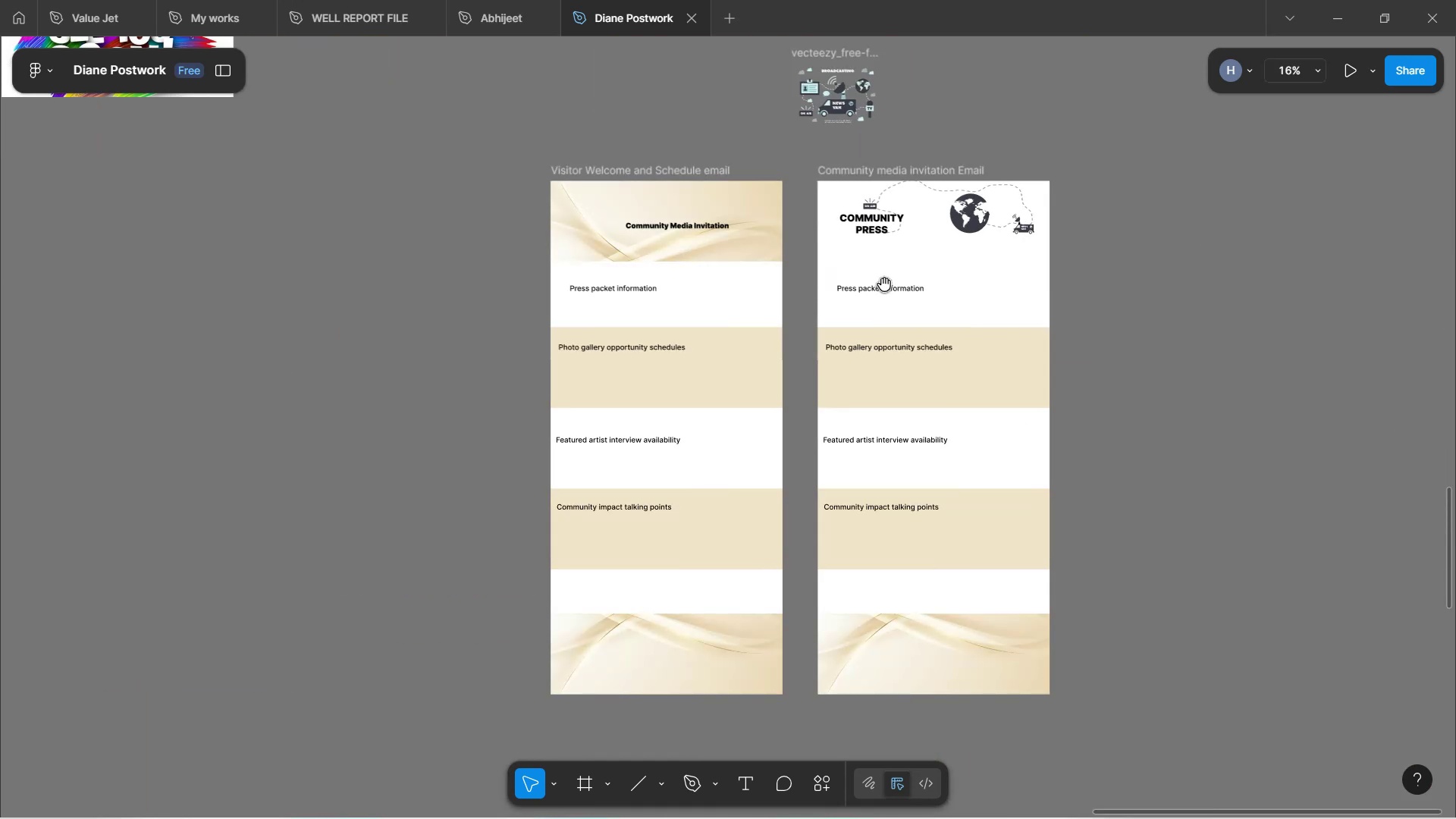 
hold_key(key=Space, duration=0.46)
 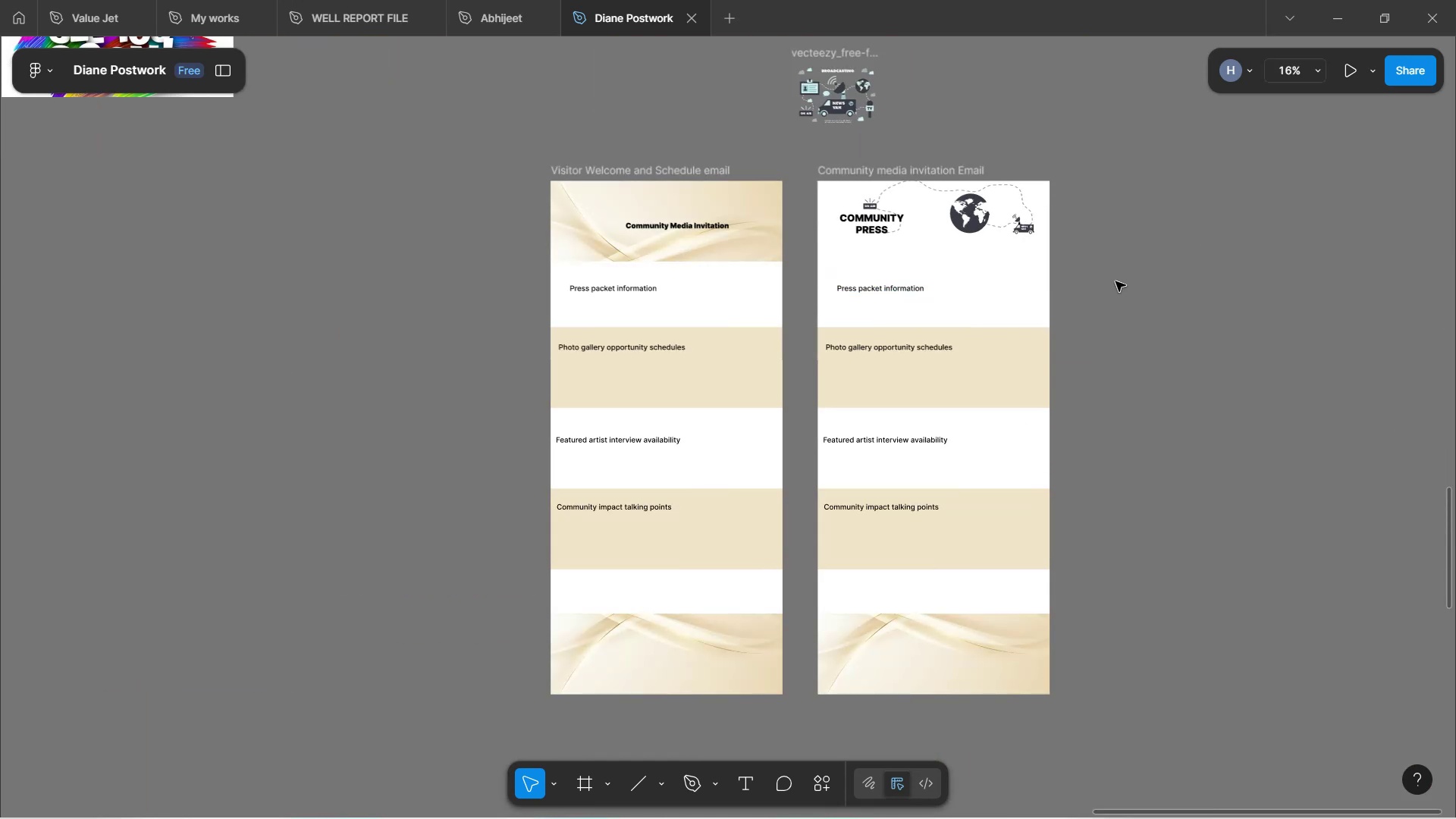 
hold_key(key=ControlLeft, duration=1.51)
scroll: coordinate [868, 325], scroll_direction: up, amount: 8.0
 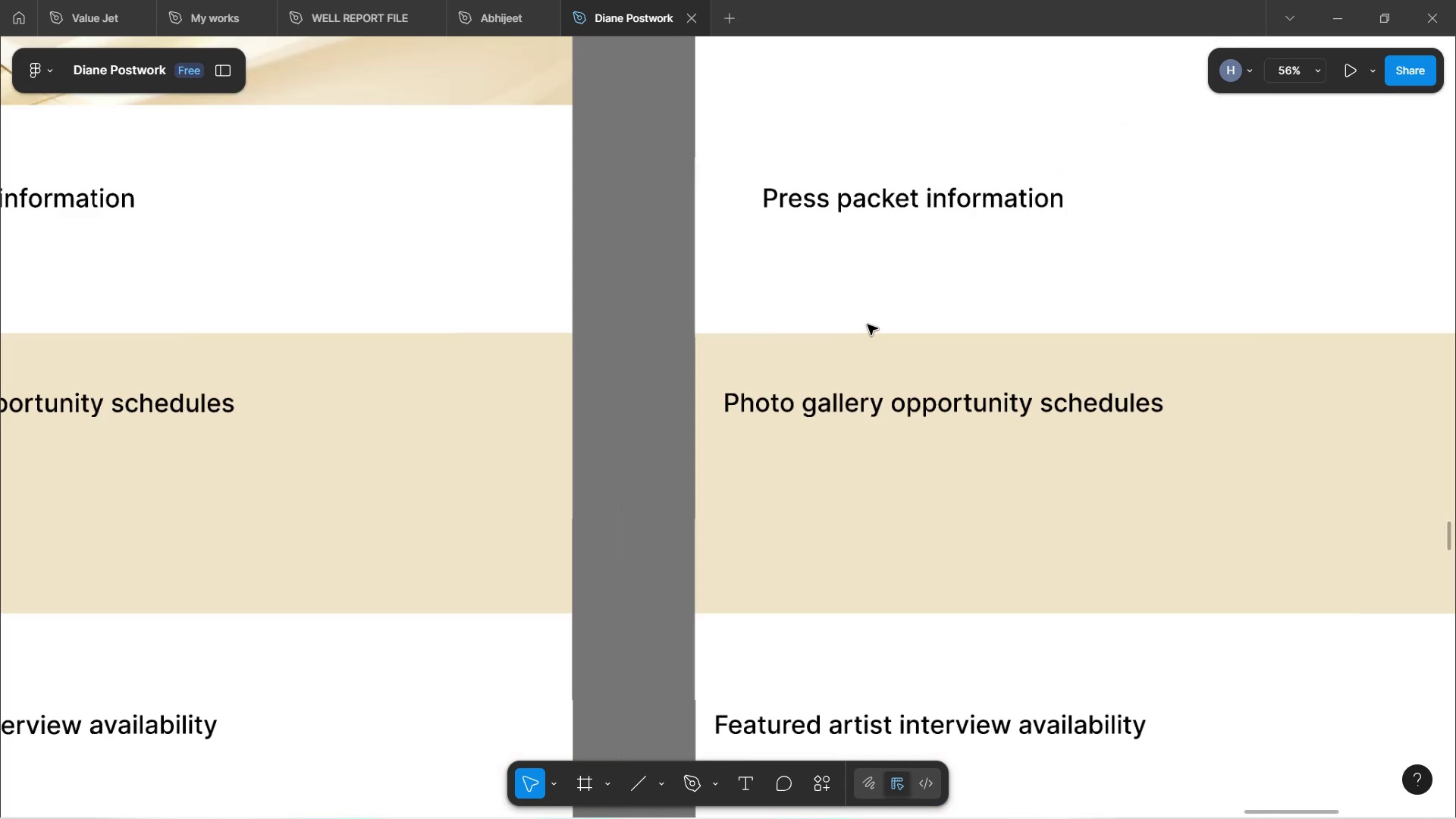 
hold_key(key=ControlLeft, duration=0.32)
 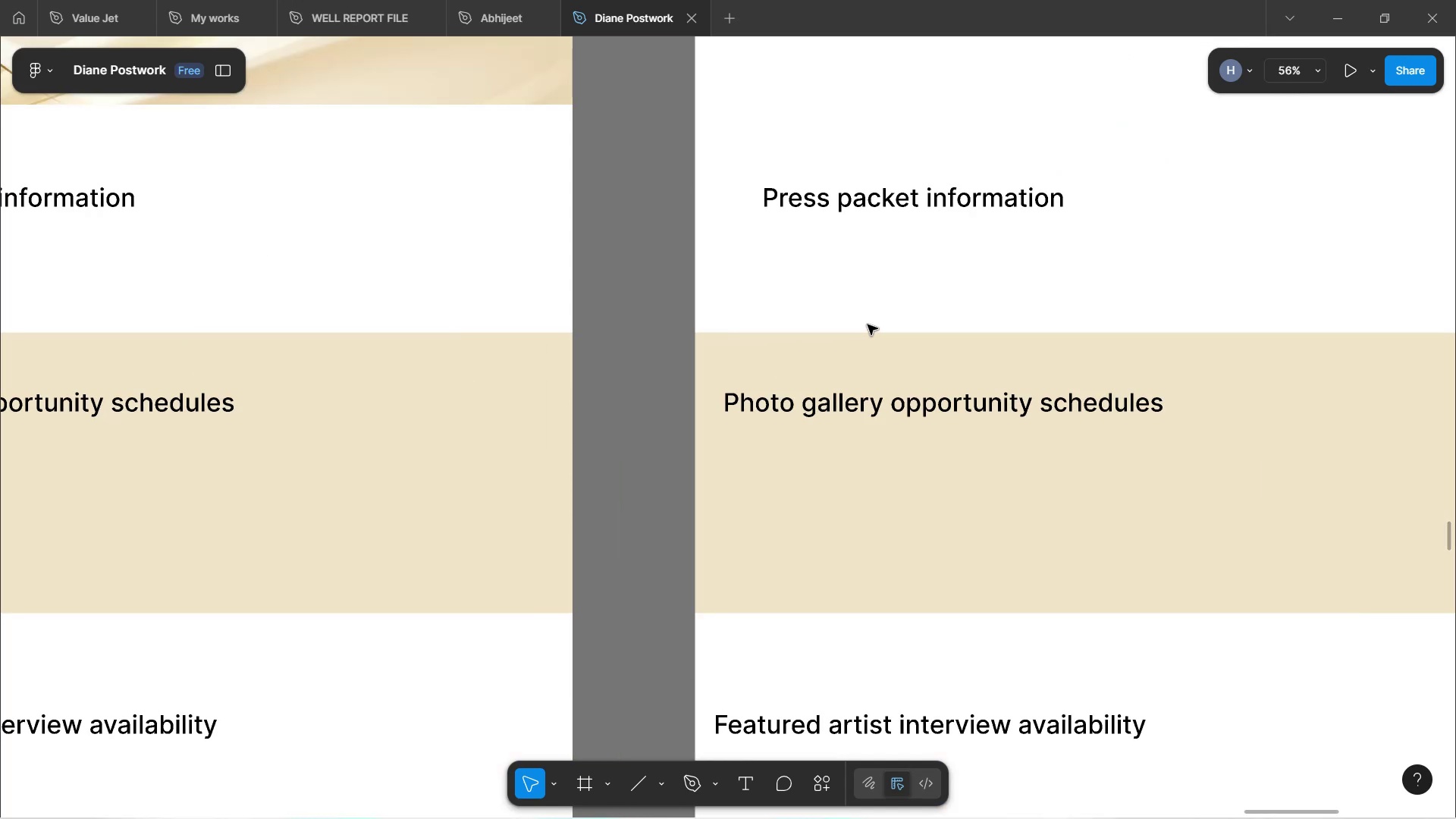 
double_click([946, 197])
 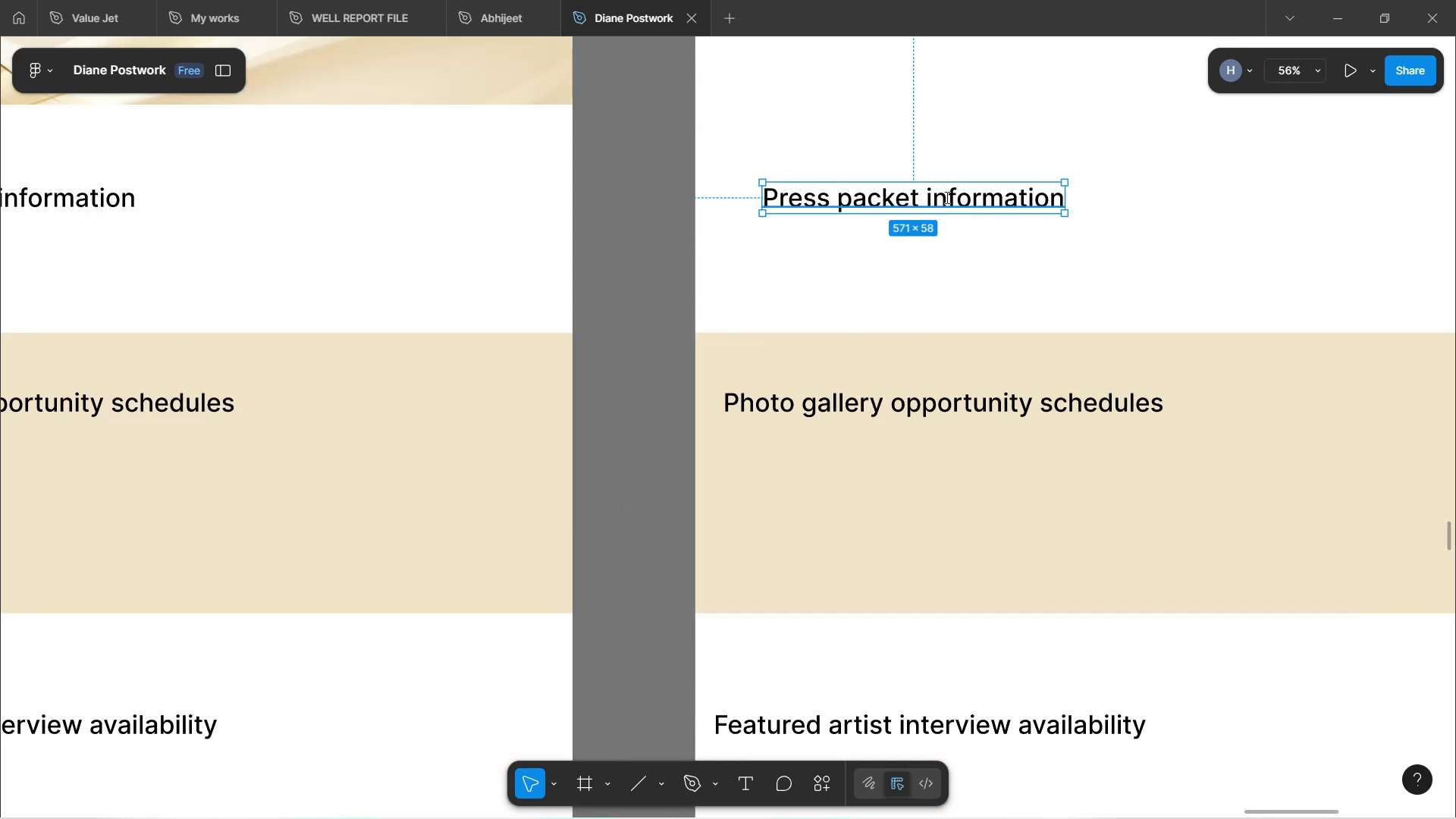 
key(Control+V)
 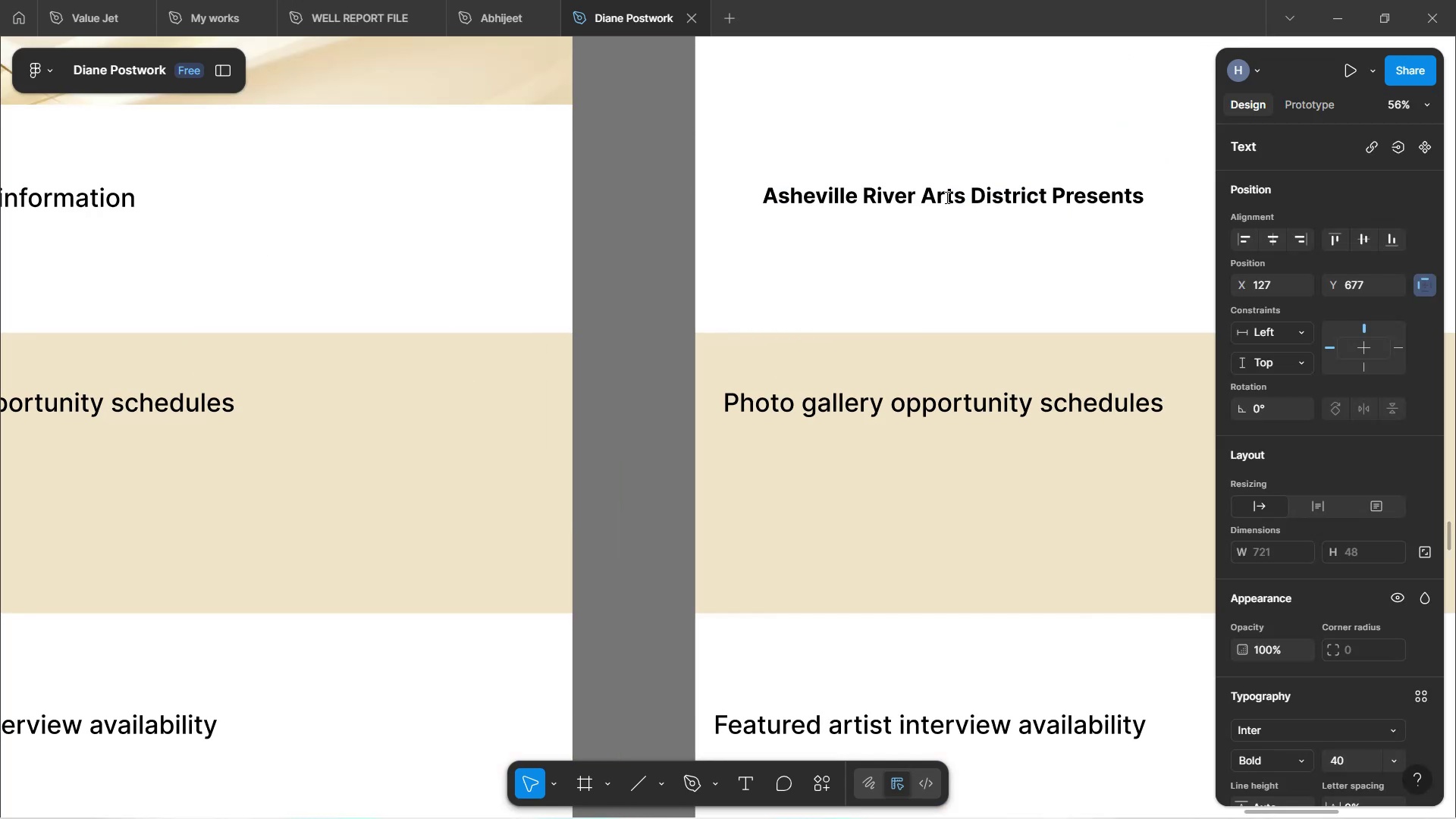 
hold_key(key=ShiftLeft, duration=0.83)
scroll: coordinate [935, 201], scroll_direction: down, amount: 3.0
 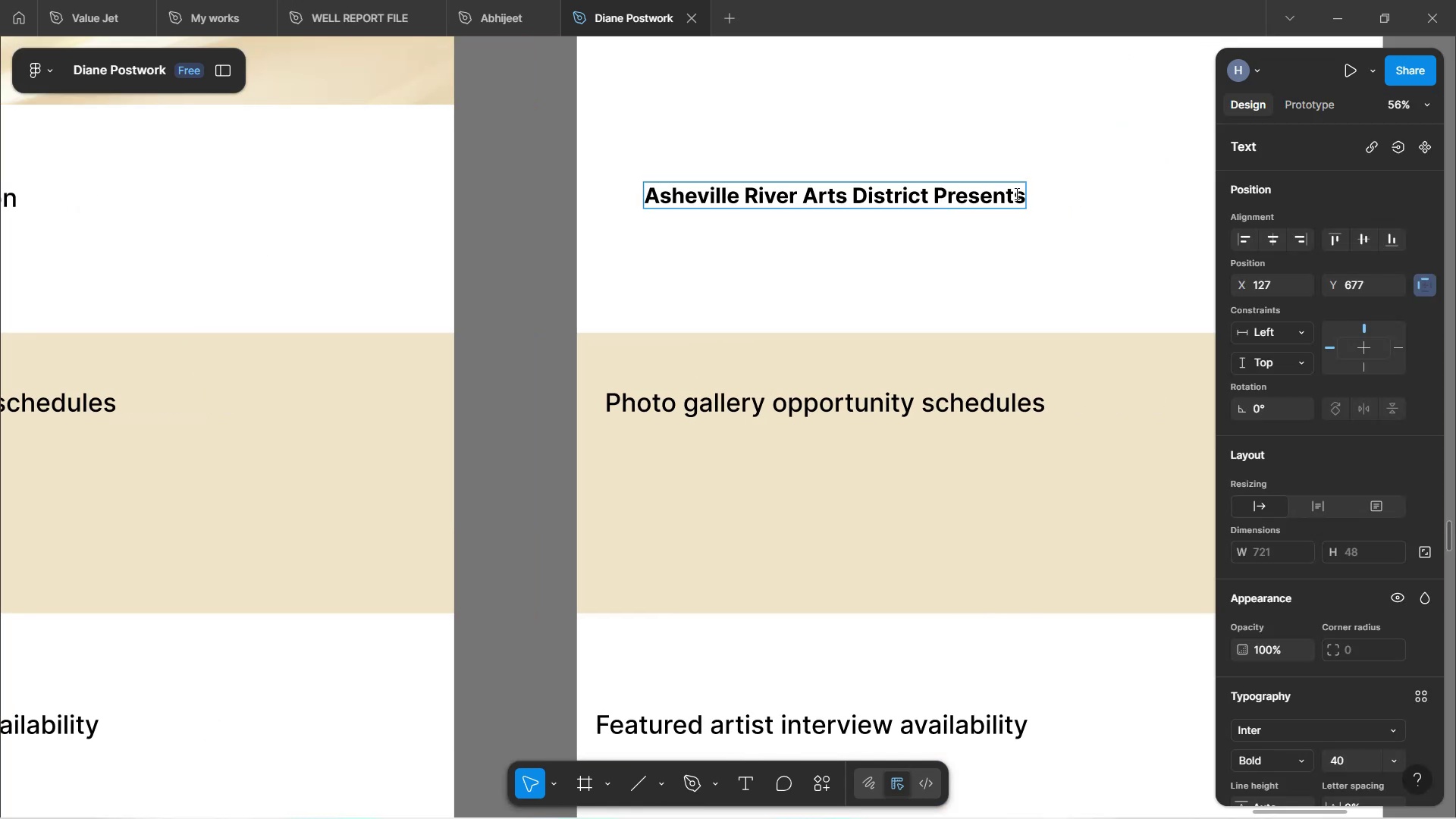 
key(Backspace)
key(Backspace)
key(Backspace)
key(Backspace)
key(Backspace)
key(Backspace)
key(Backspace)
key(Backspace)
key(Backspace)
type('s 2026 Regional Arts )
 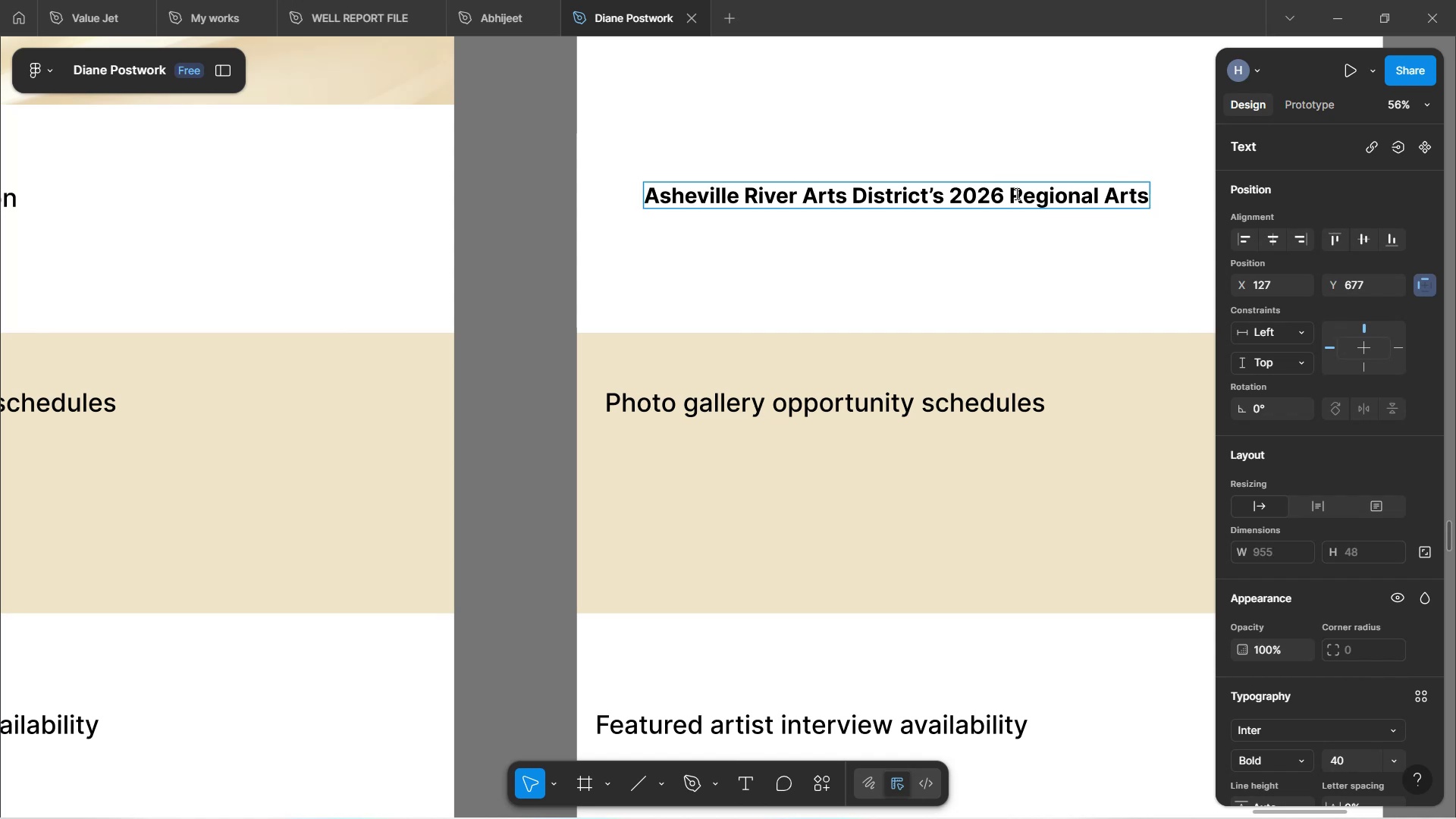 
hold_key(key=ShiftLeft, duration=1.11)
 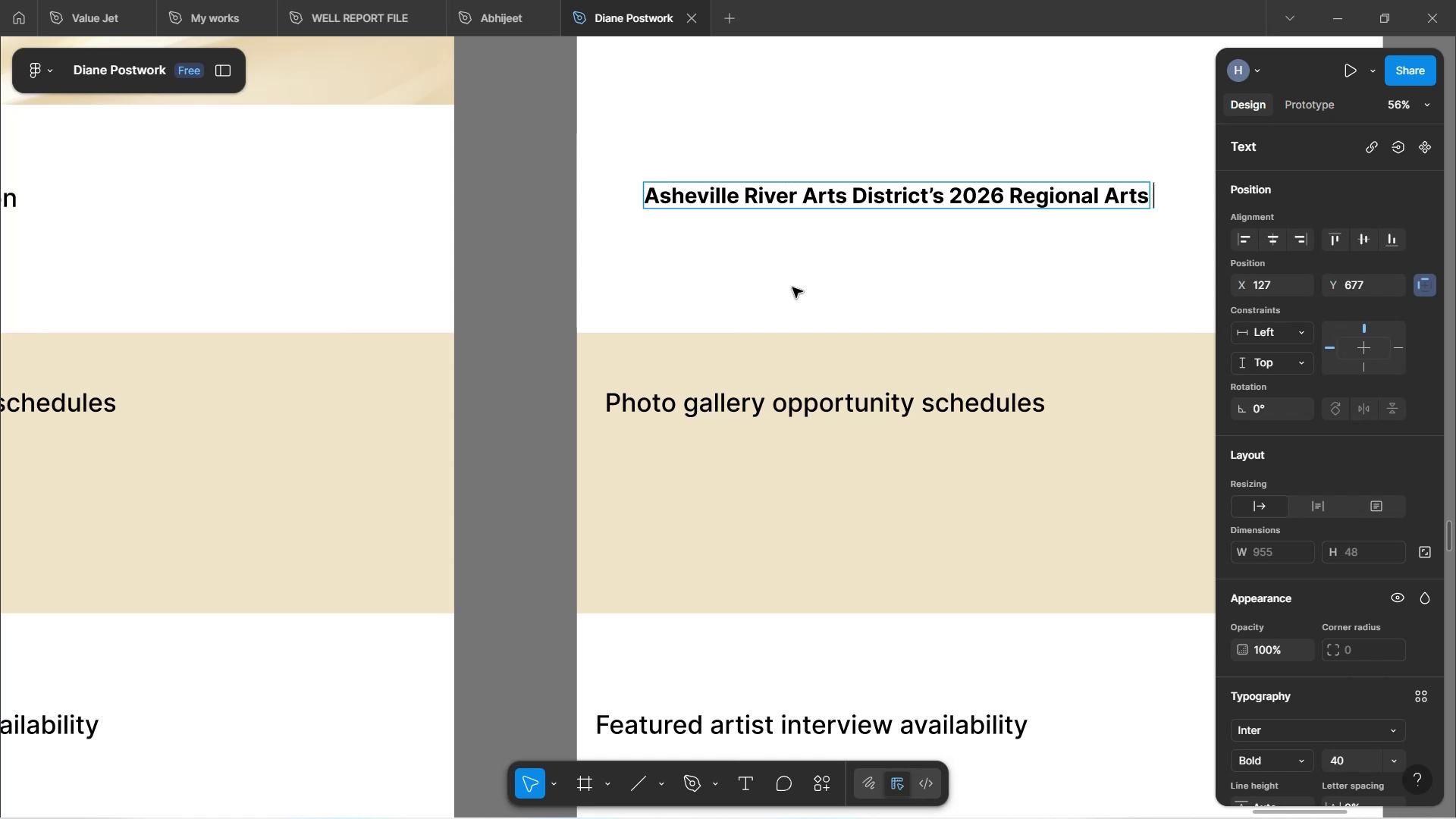 
wait(66.92)
 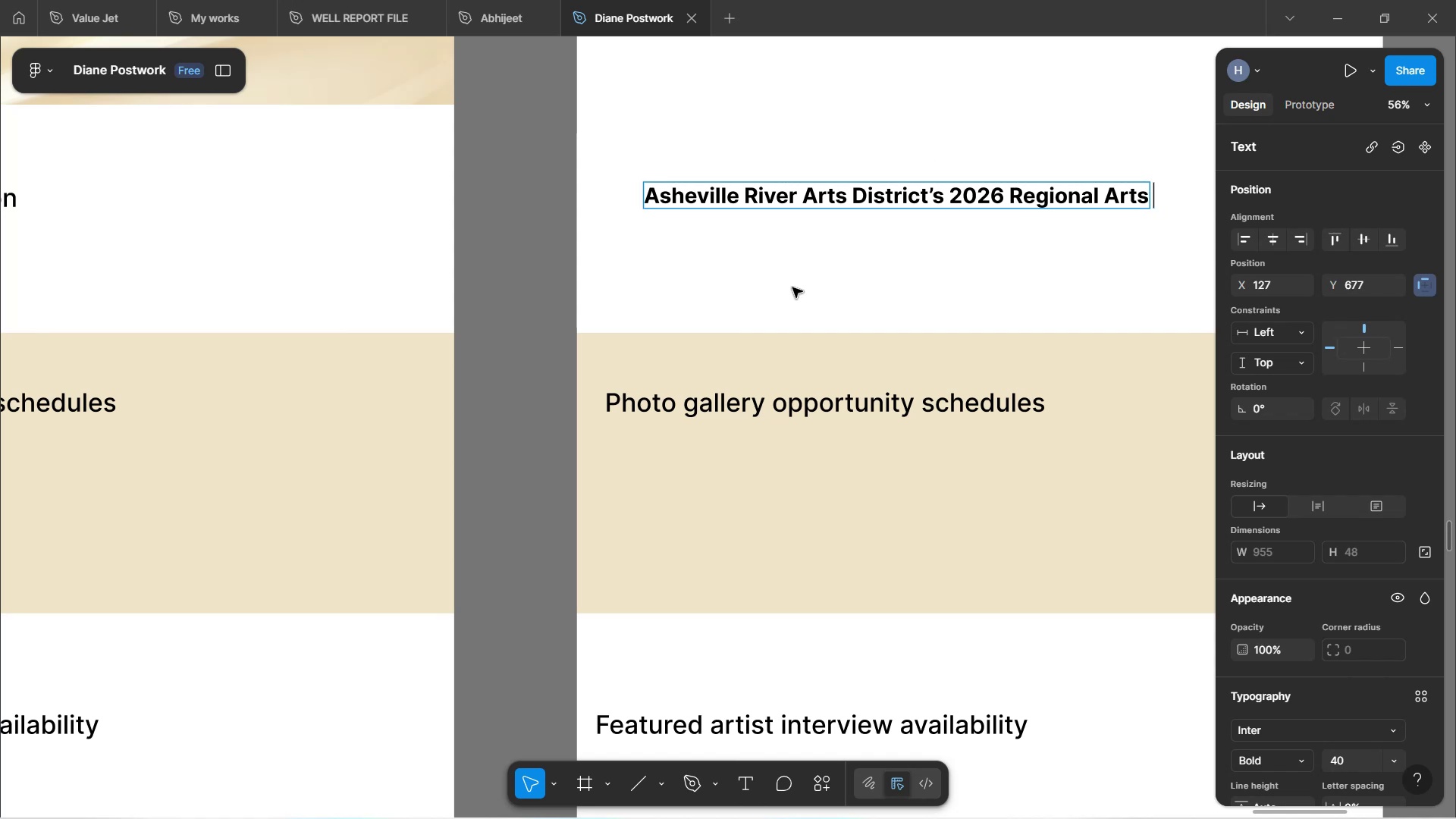 
hold_key(key=ShiftLeft, duration=1.52)
 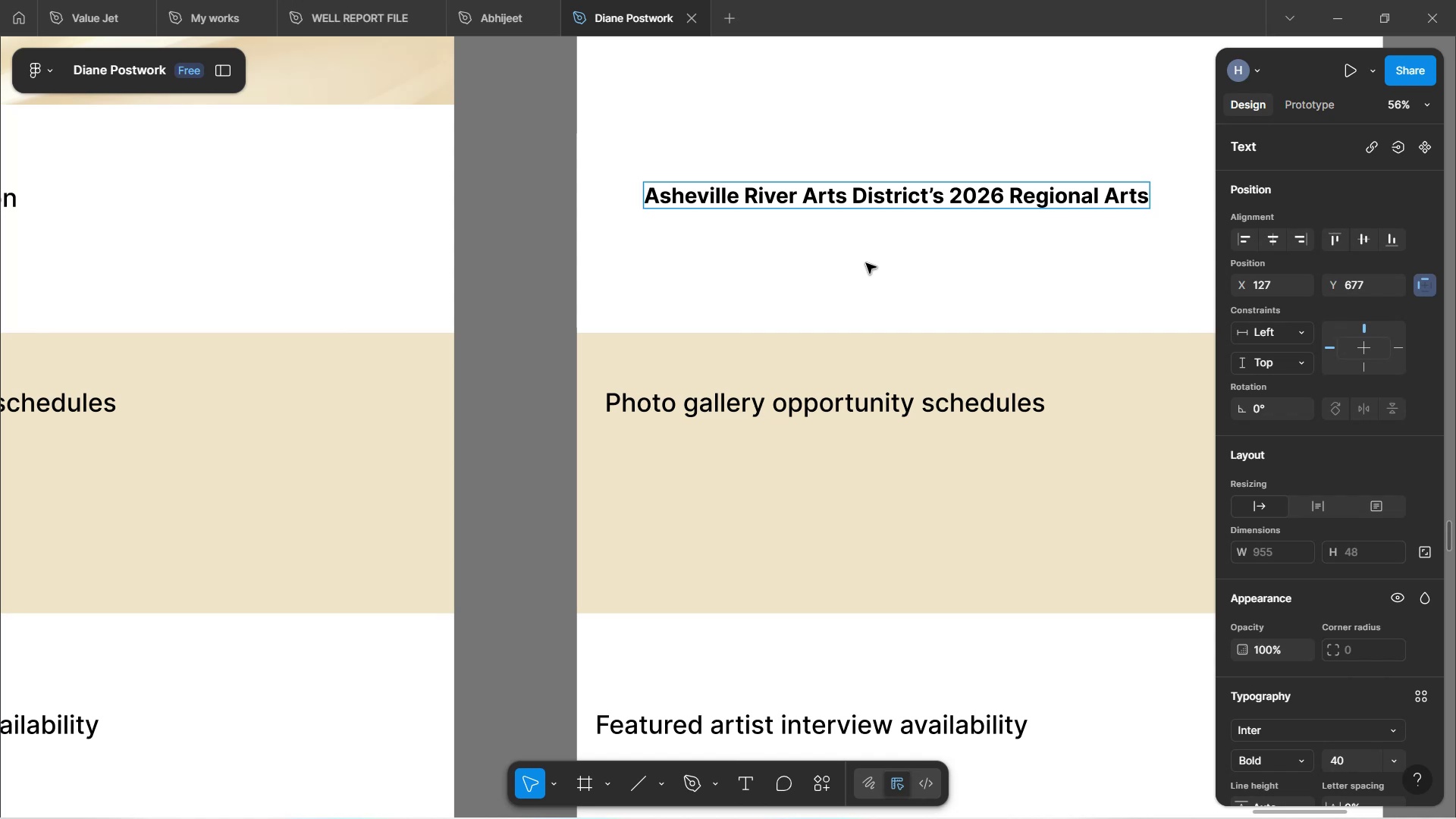 
key(Shift+7)
 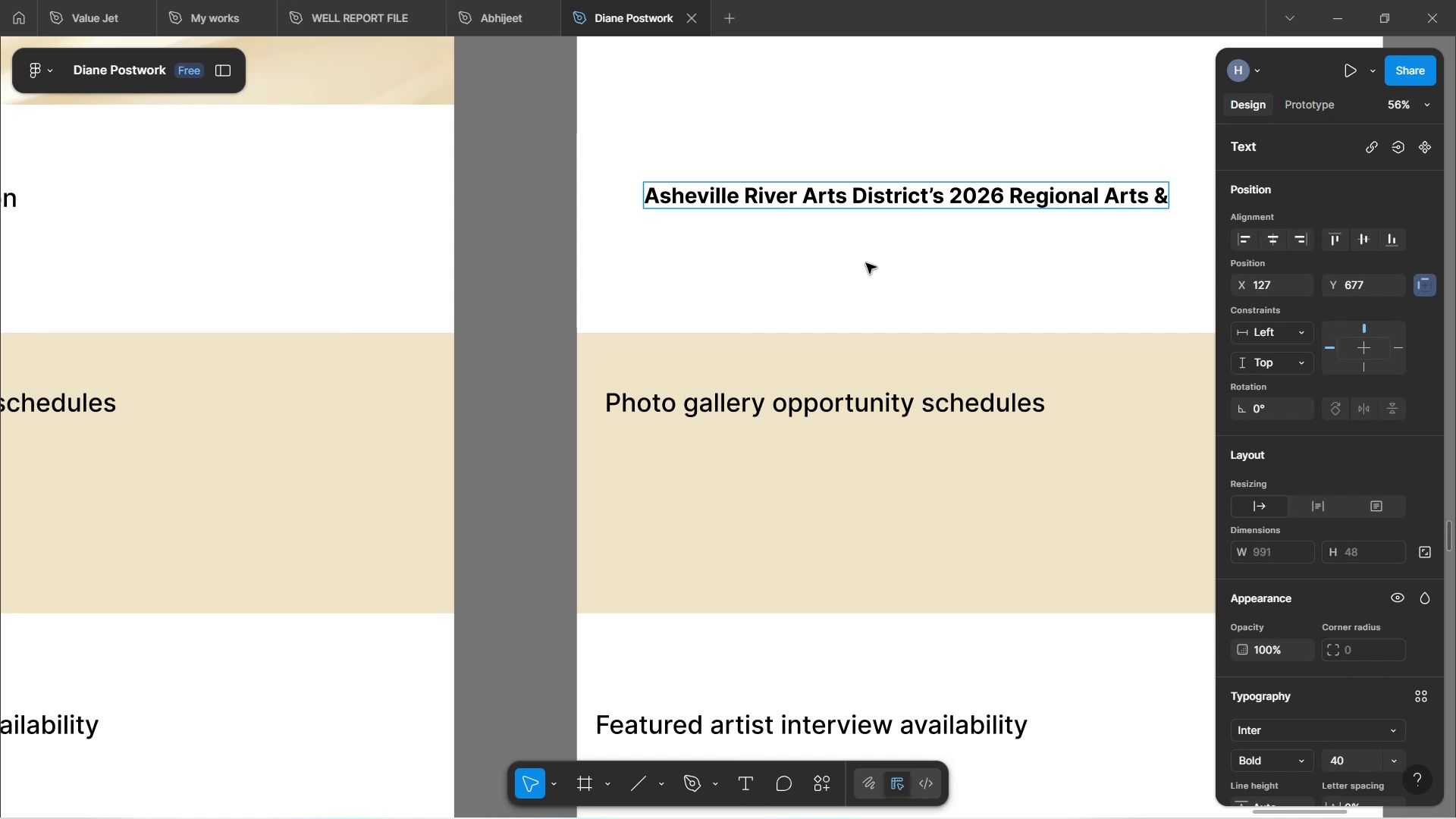 
hold_key(key=Space, duration=20.45)
 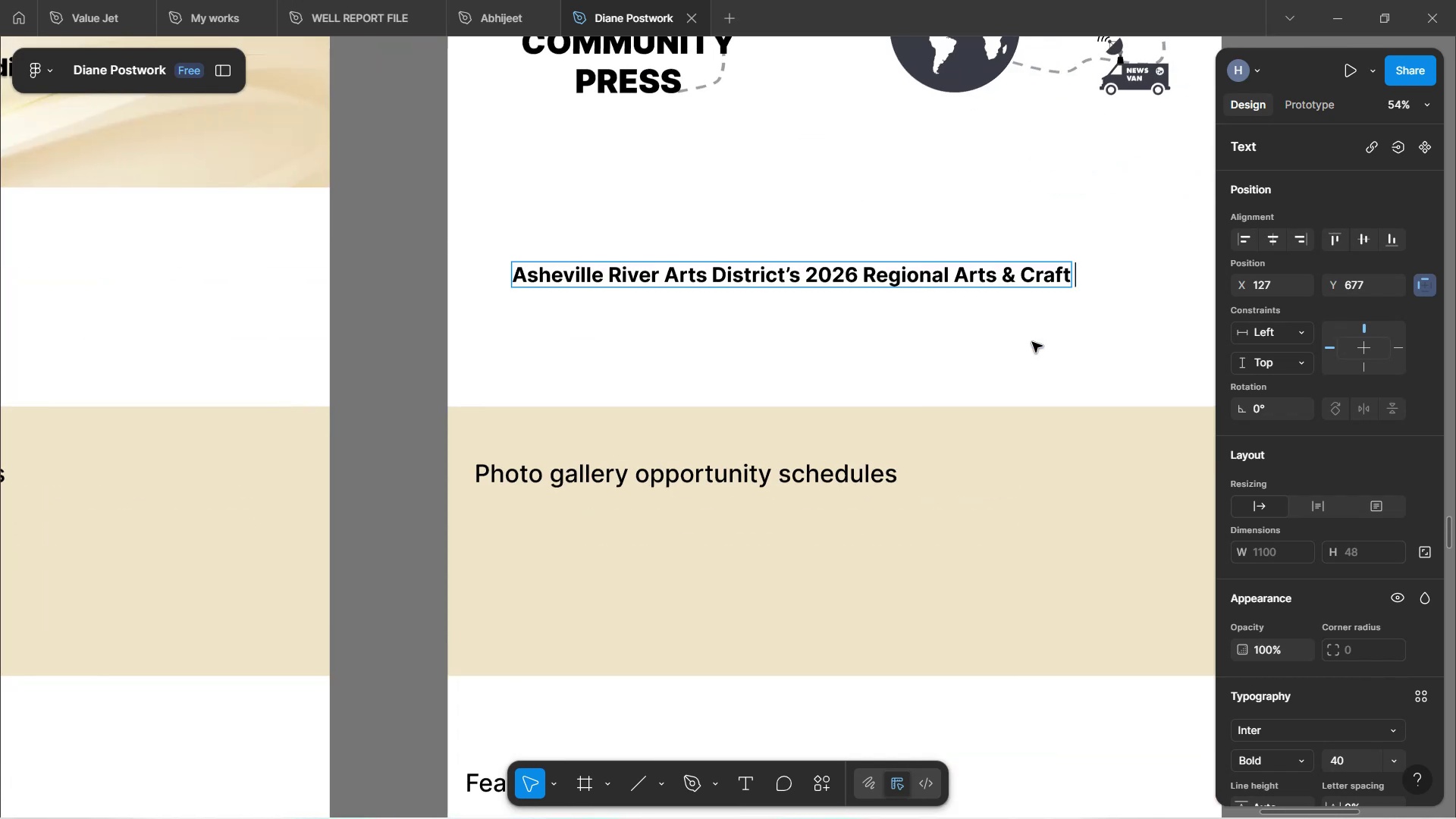 
type(Craft)
 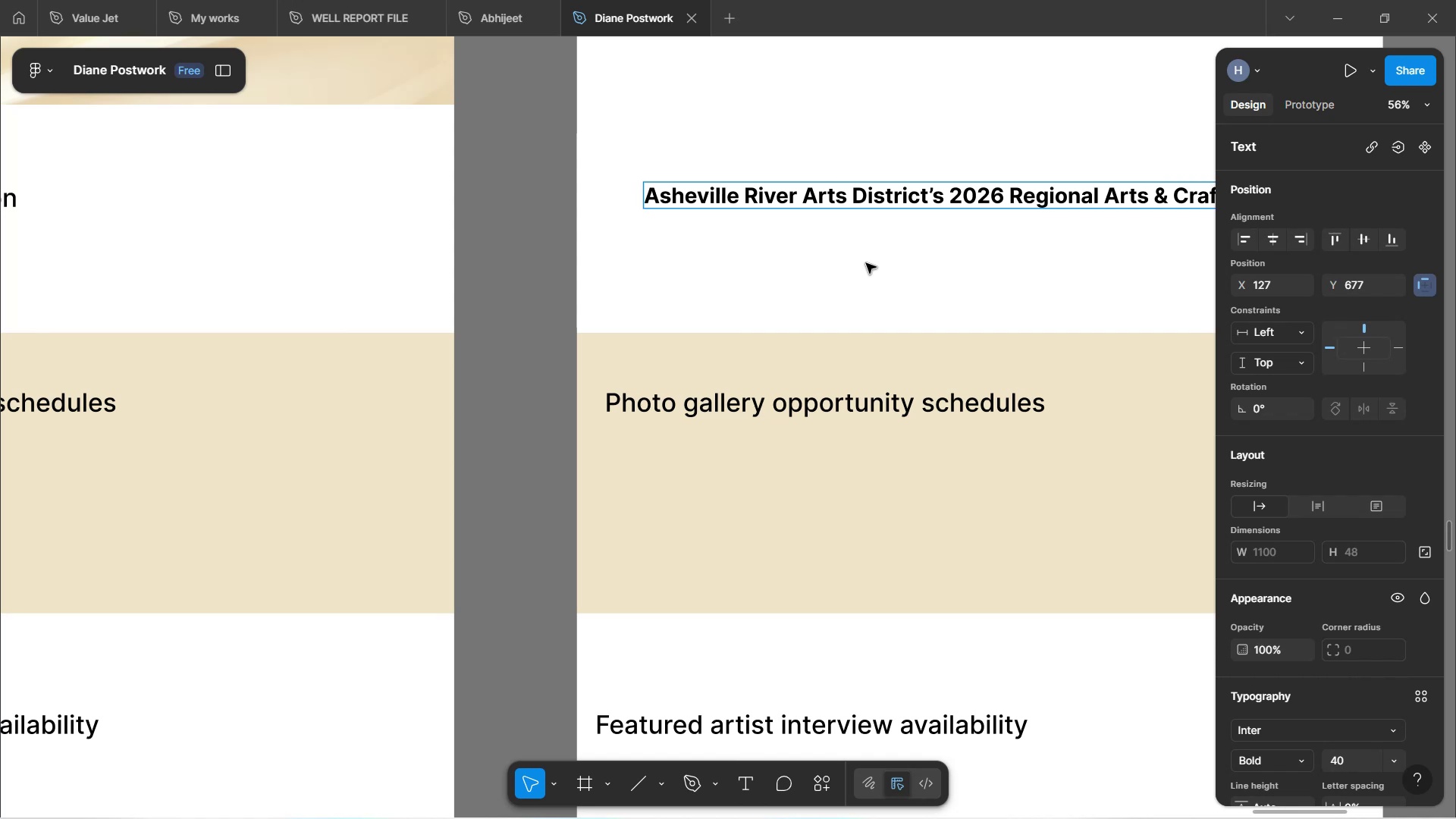 
hold_key(key=ControlLeft, duration=1.04)
scroll: coordinate [956, 300], scroll_direction: down, amount: 3.0
 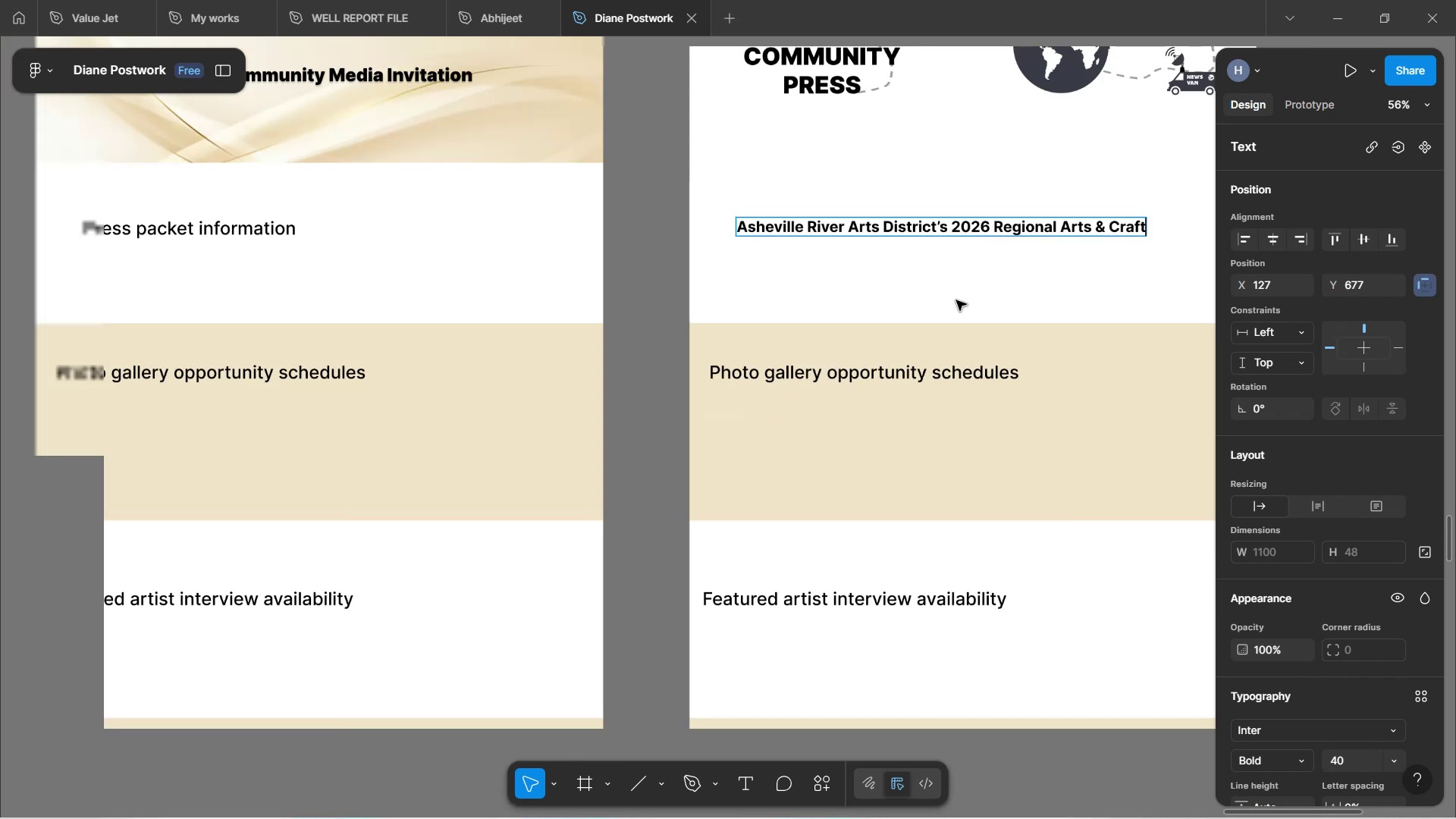 
key(Control+ControlLeft)
 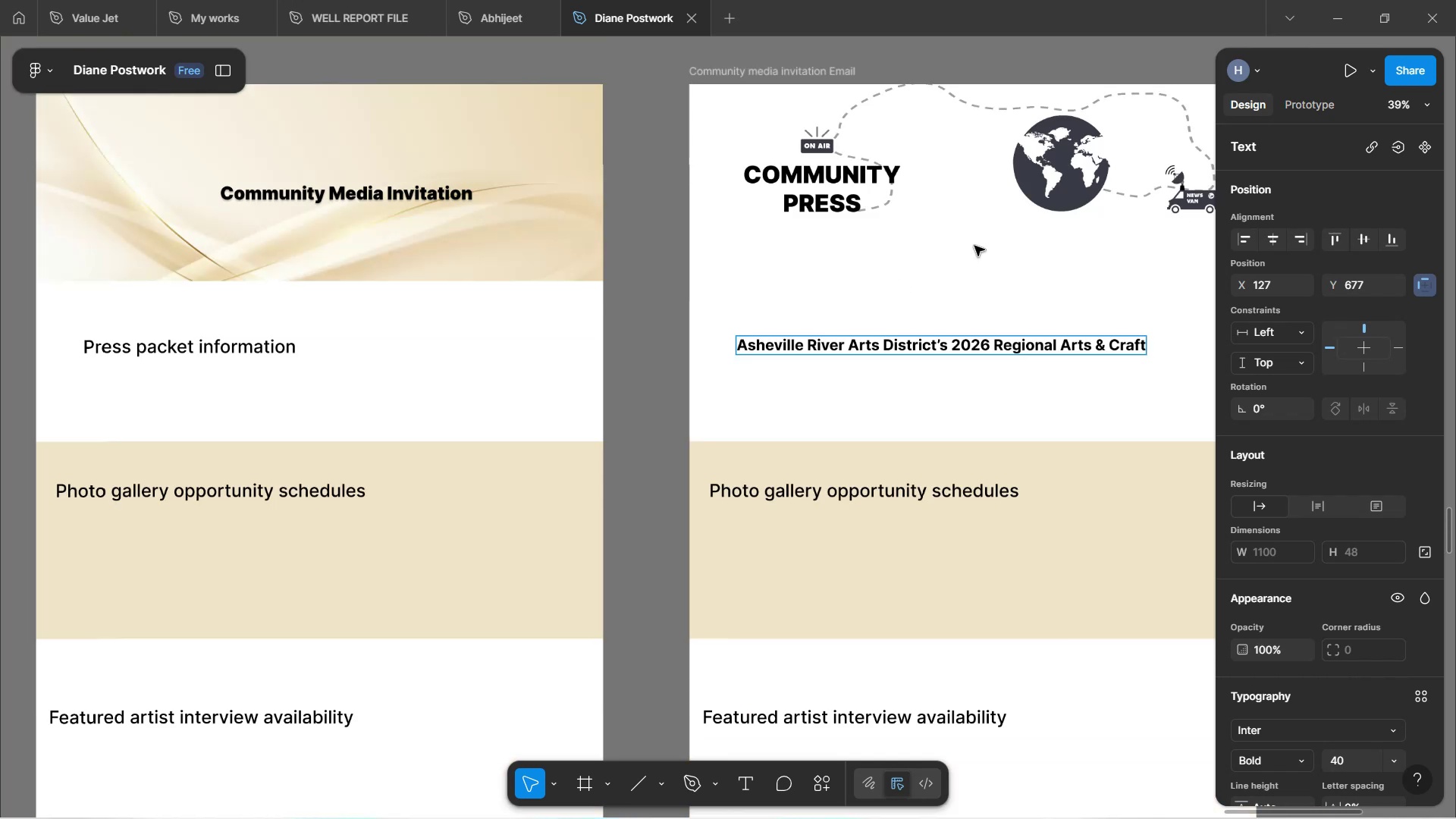 
scroll: coordinate [974, 246], scroll_direction: up, amount: 3.0
 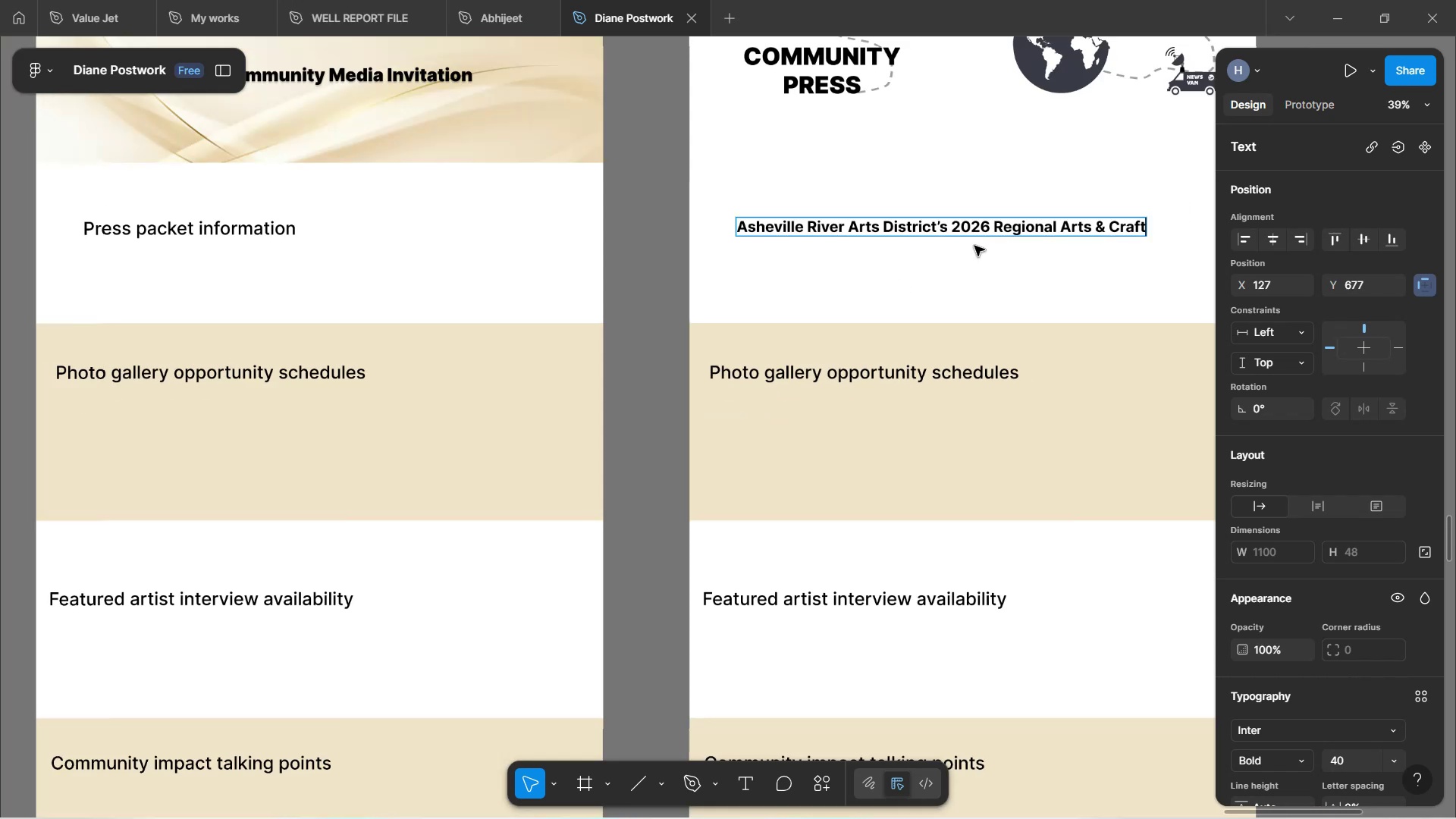 
hold_key(key=ControlLeft, duration=0.73)
scroll: coordinate [1028, 322], scroll_direction: up, amount: 2.0
 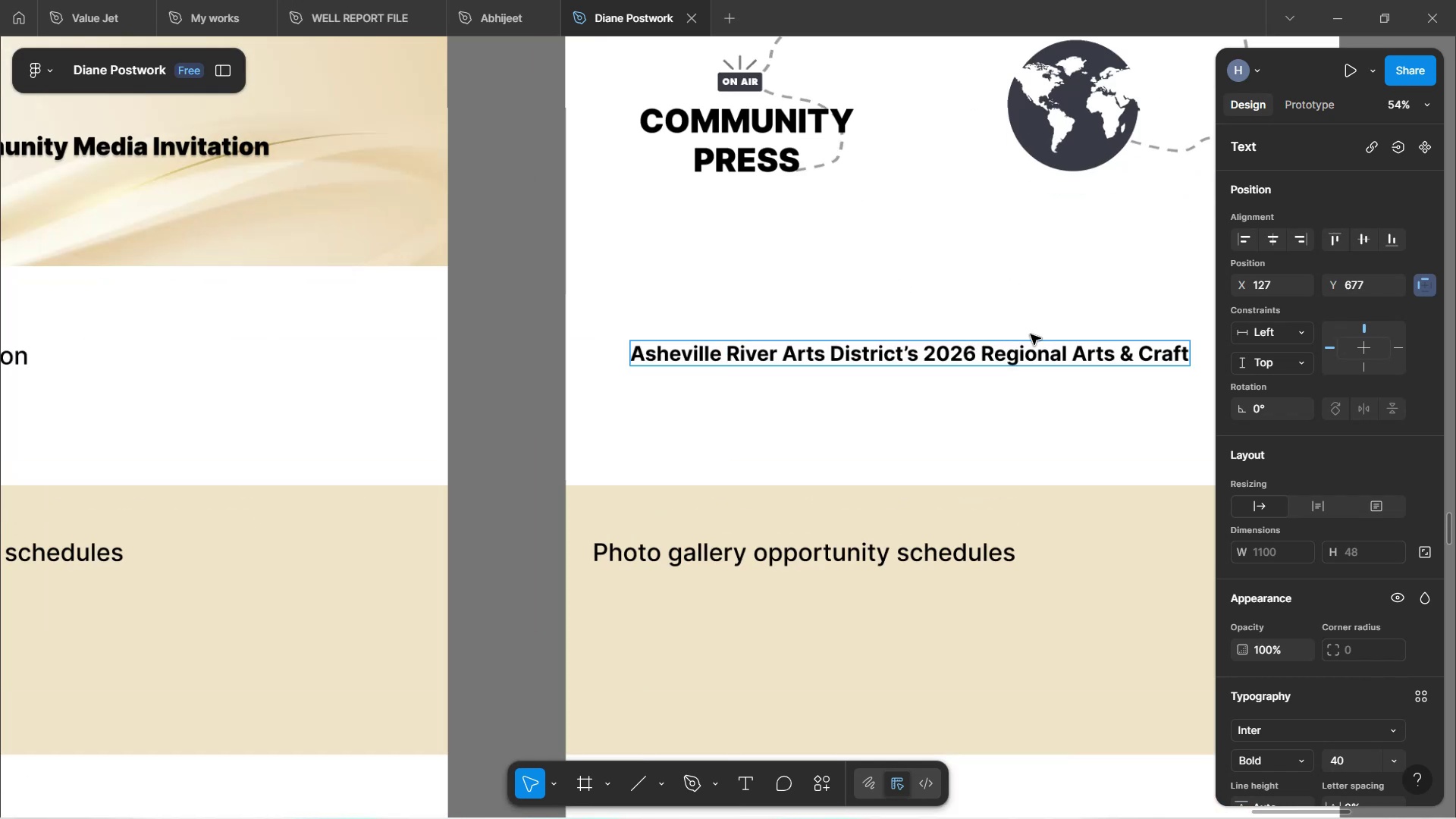 
hold_key(key=ShiftLeft, duration=0.85)
scroll: coordinate [1032, 342], scroll_direction: down, amount: 5.0
 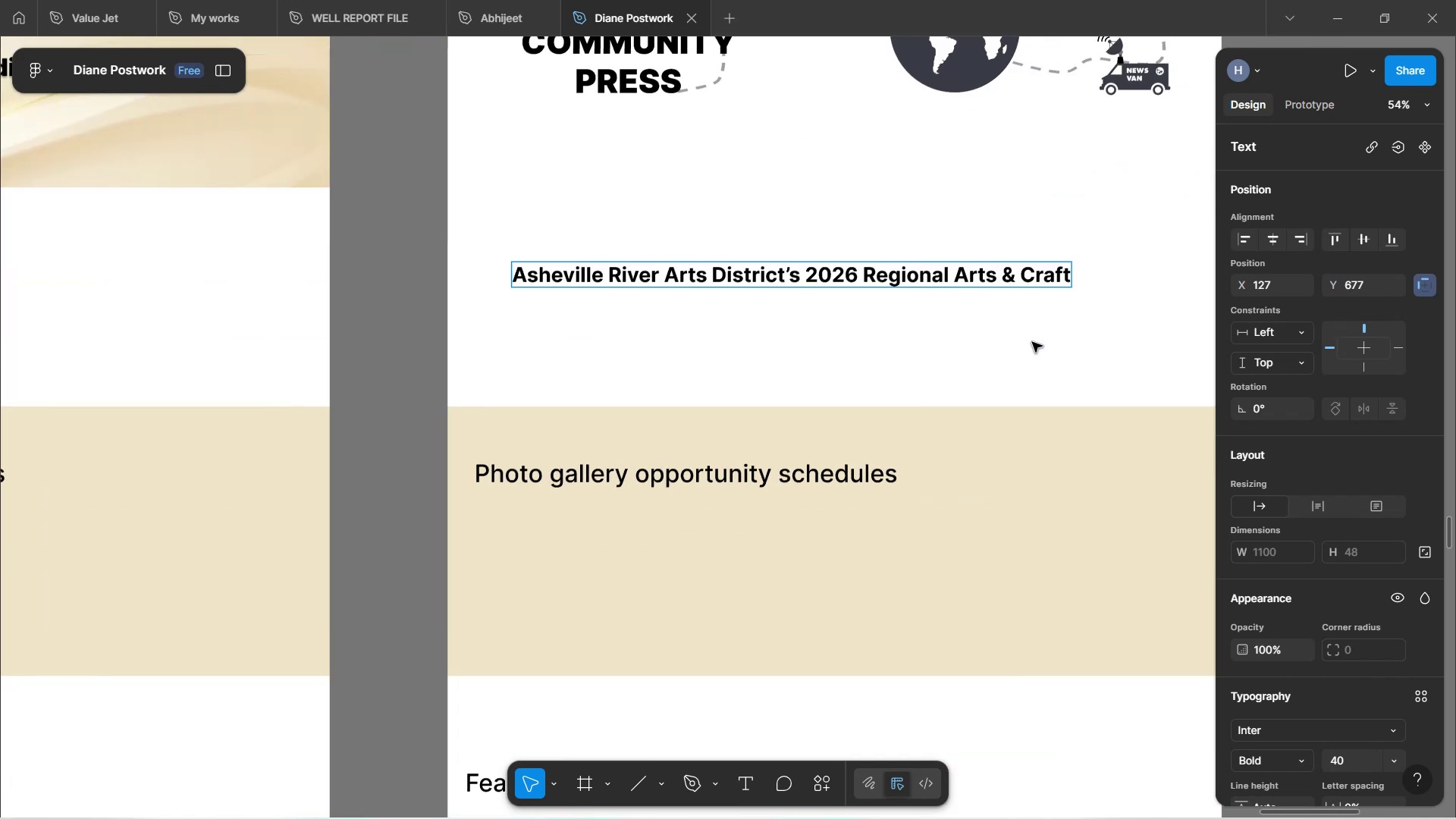 
type(Festival "Art T)
key(Backspace)
key(Backspace)
type(-This")
 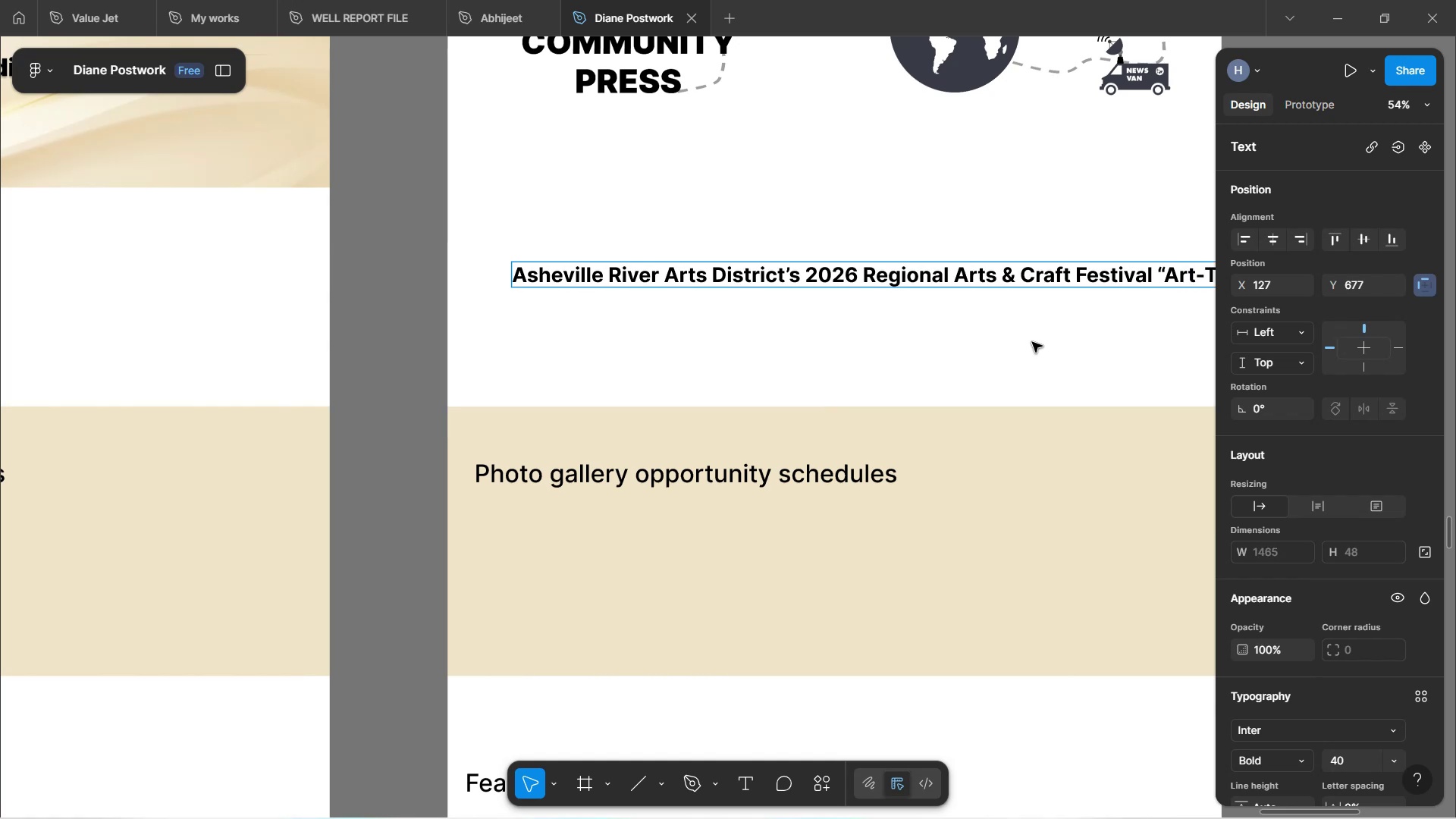 
hold_key(key=ShiftLeft, duration=0.94)
scroll: coordinate [1032, 342], scroll_direction: down, amount: 3.0
 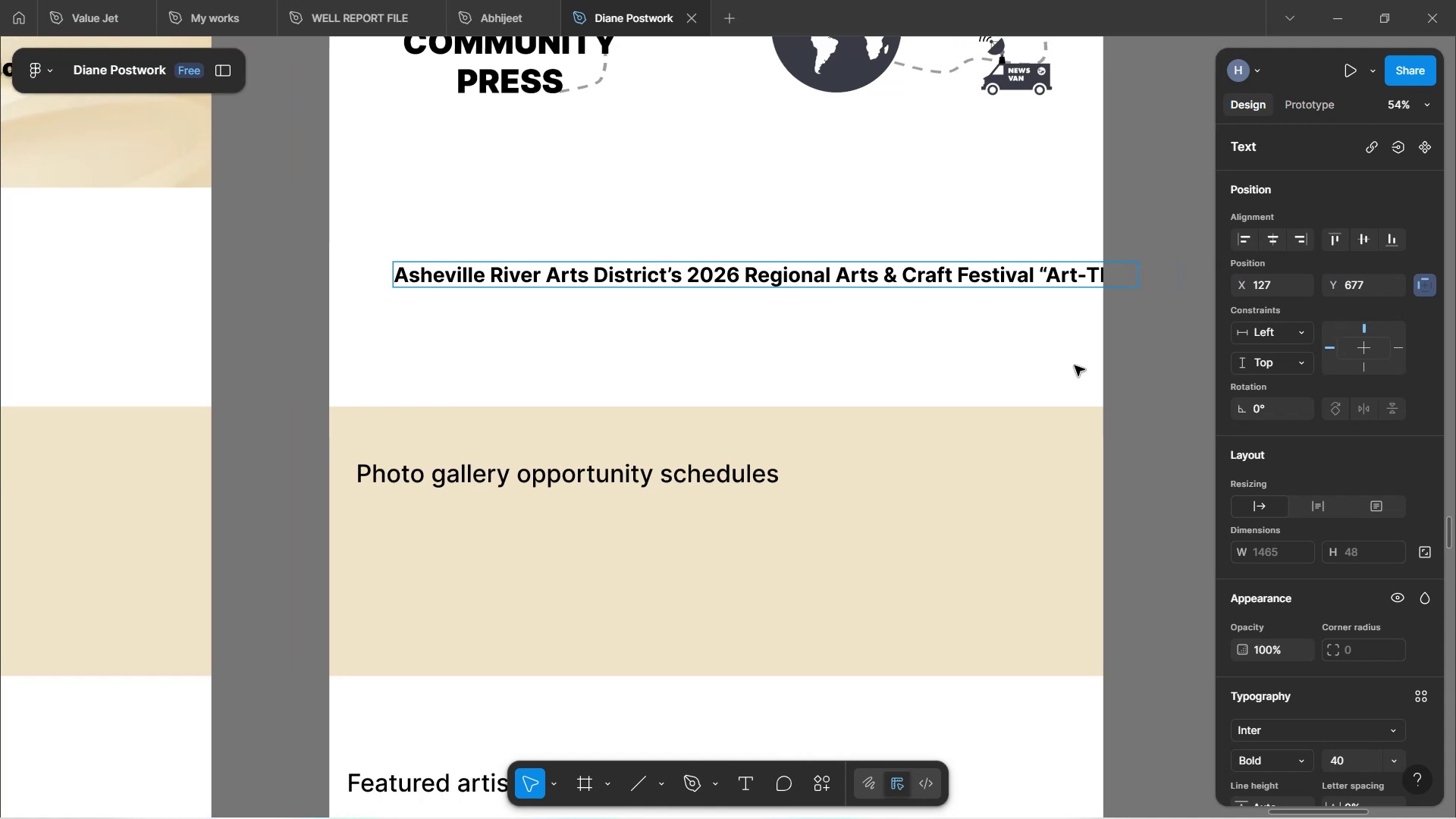 
left_click([1127, 362])
 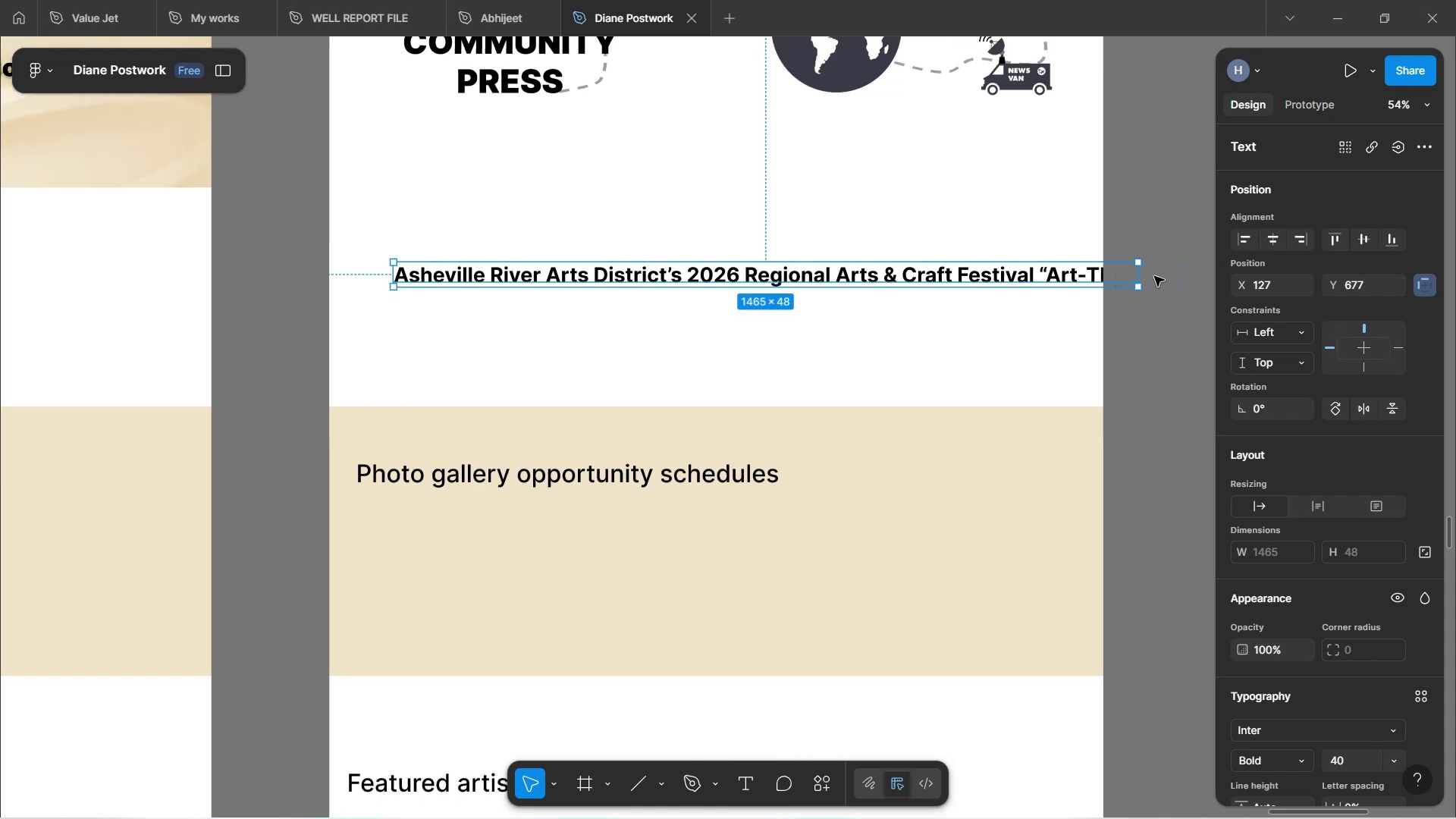 
left_click_drag(start_coordinate=[1144, 275], to_coordinate=[1039, 270])
 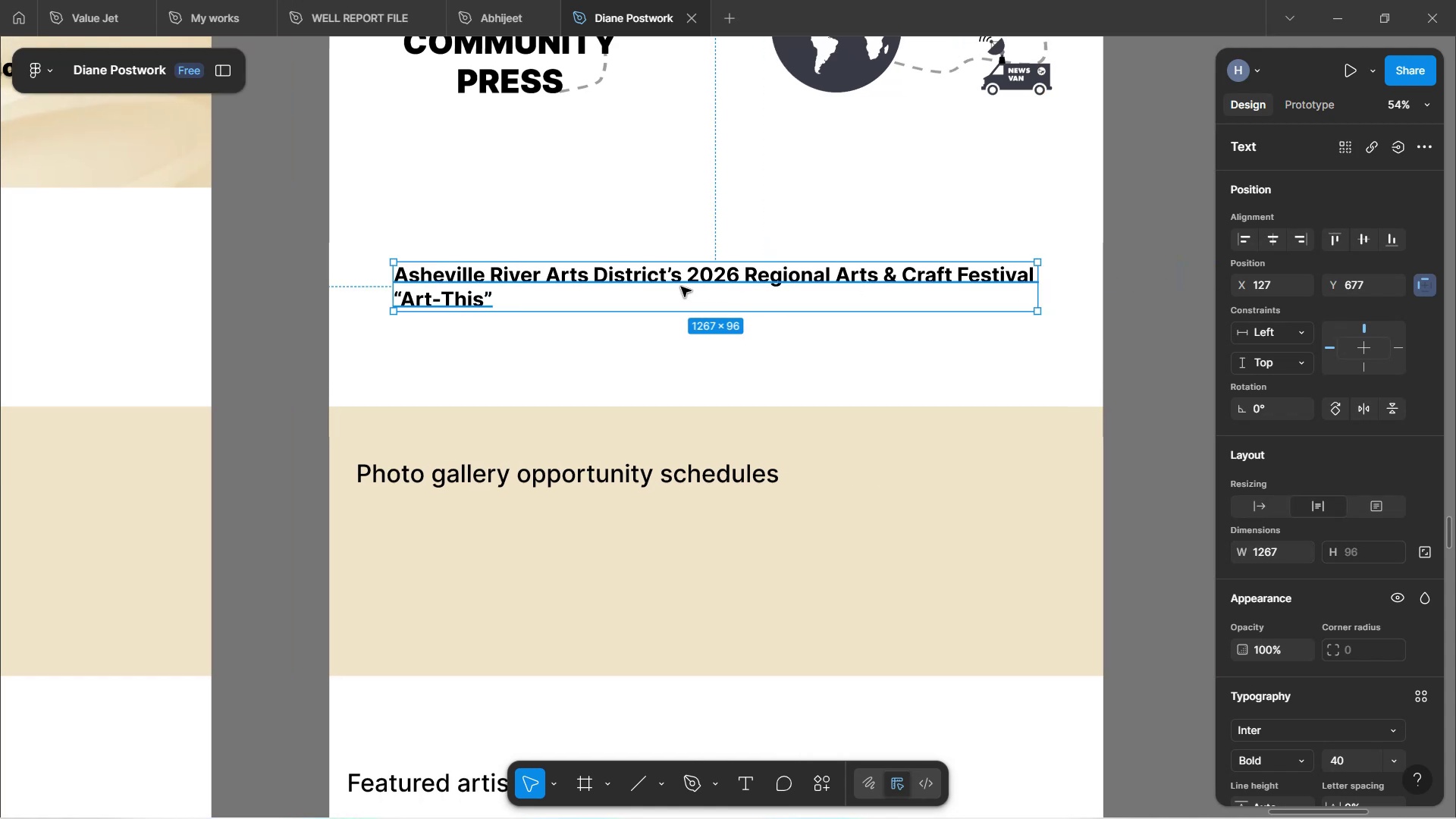 
double_click([681, 287])
 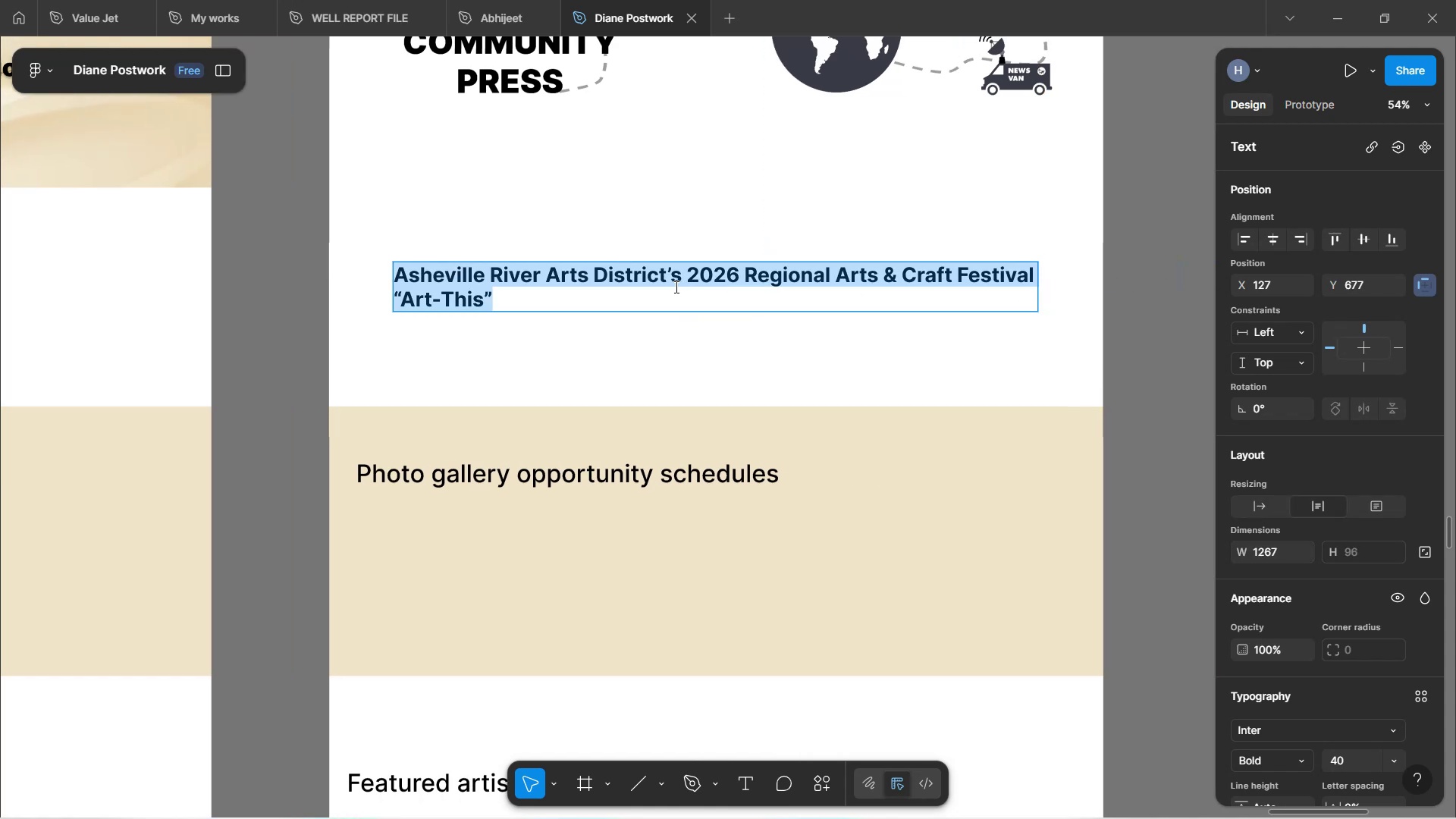 
left_click([674, 287])
 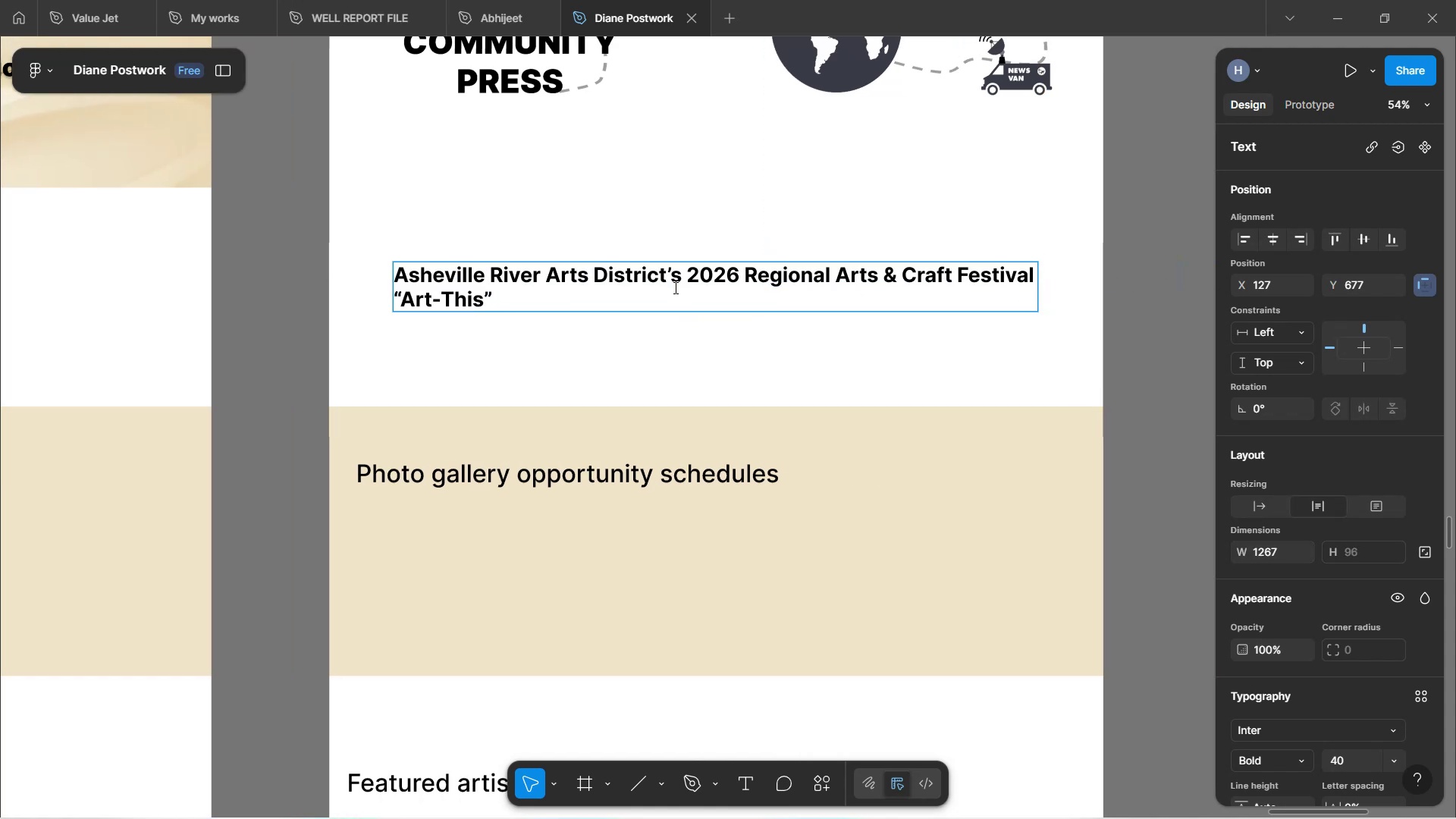 
type( was proudly a)
key(Backspace)
type(organizecd by AD)
key(Backspace)
type(RADA)
 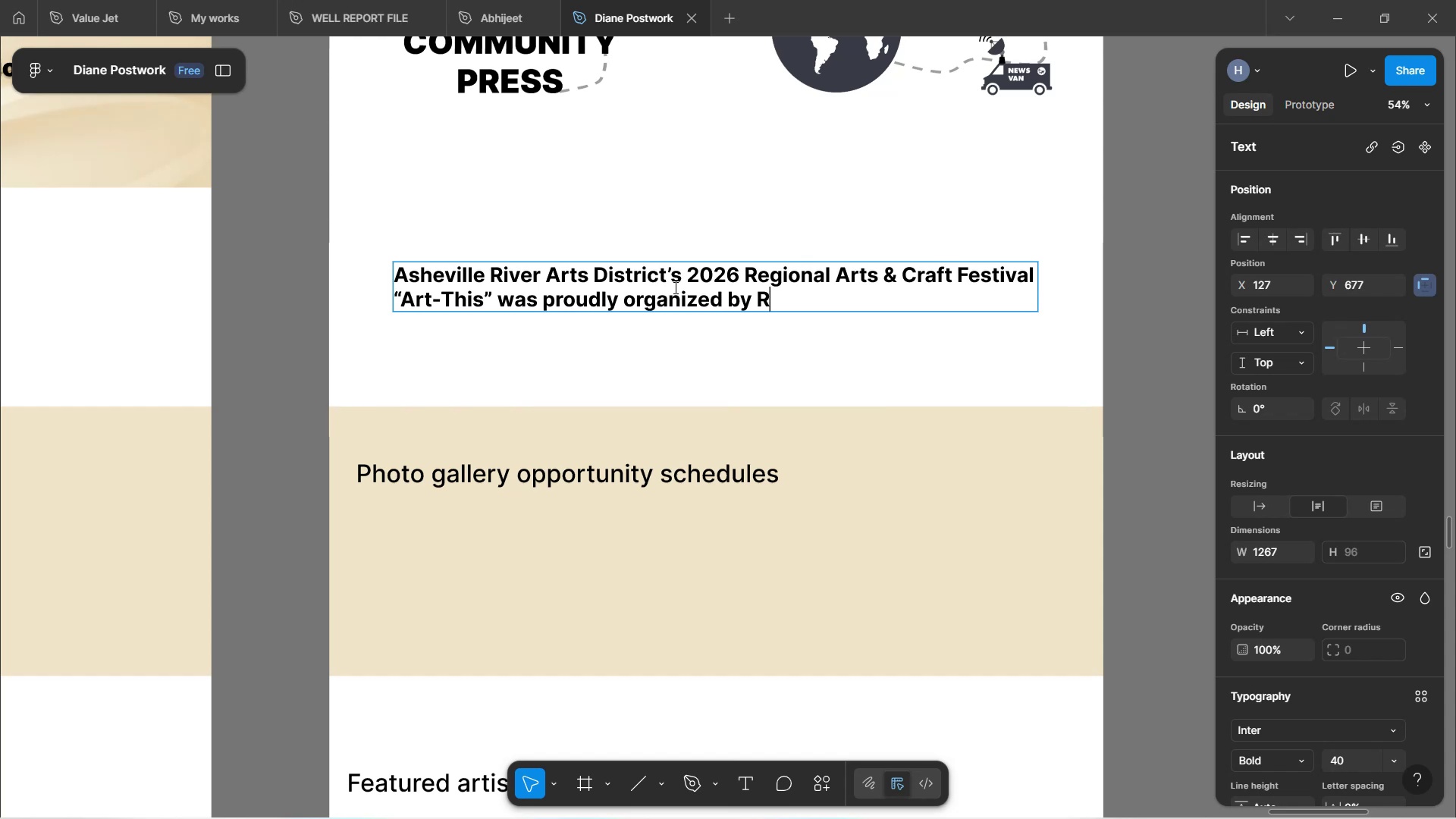 
left_click([516, 380])
 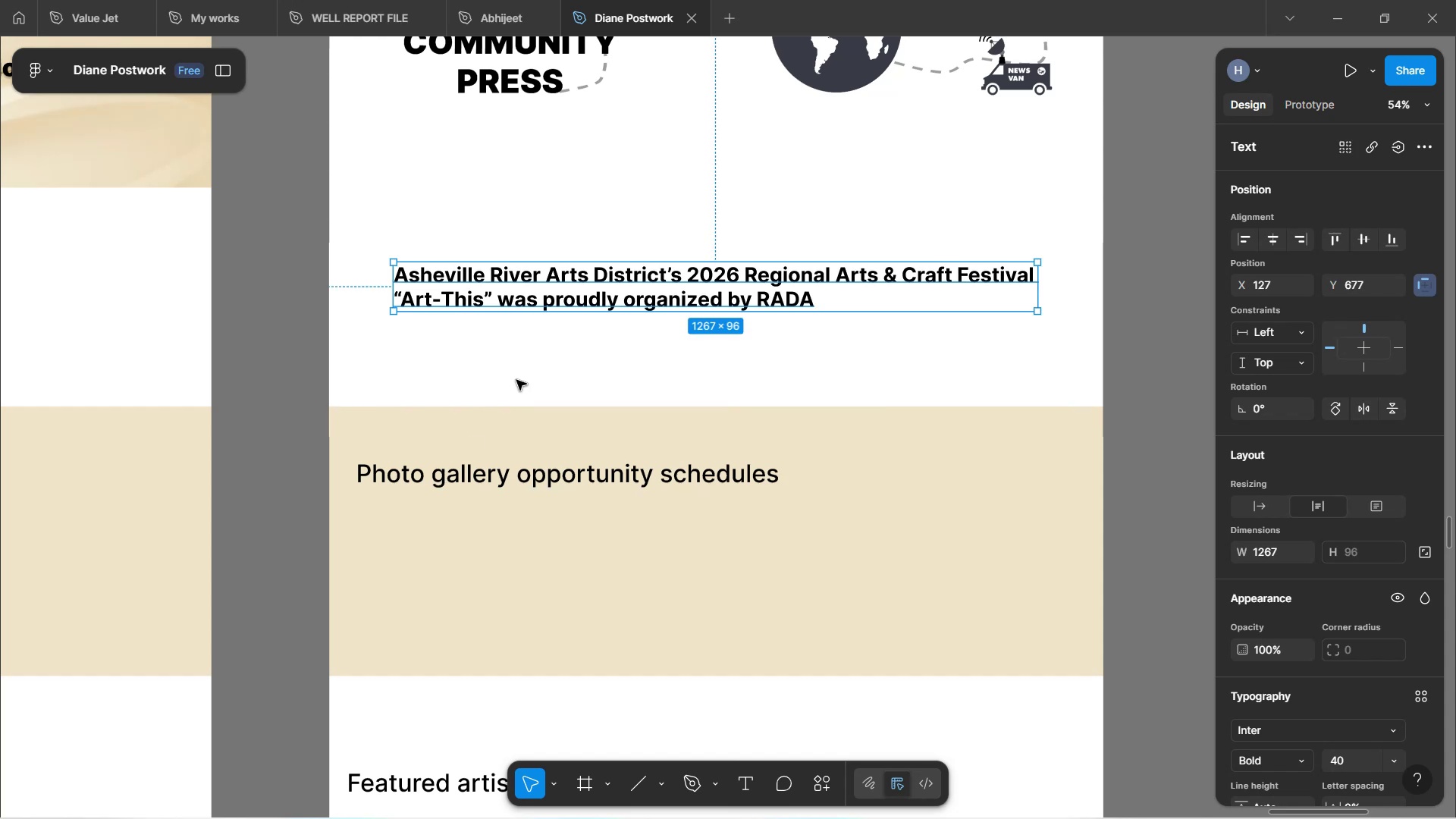 
hold_key(key=ControlLeft, duration=1.01)
scroll: coordinate [517, 381], scroll_direction: down, amount: 12.0
 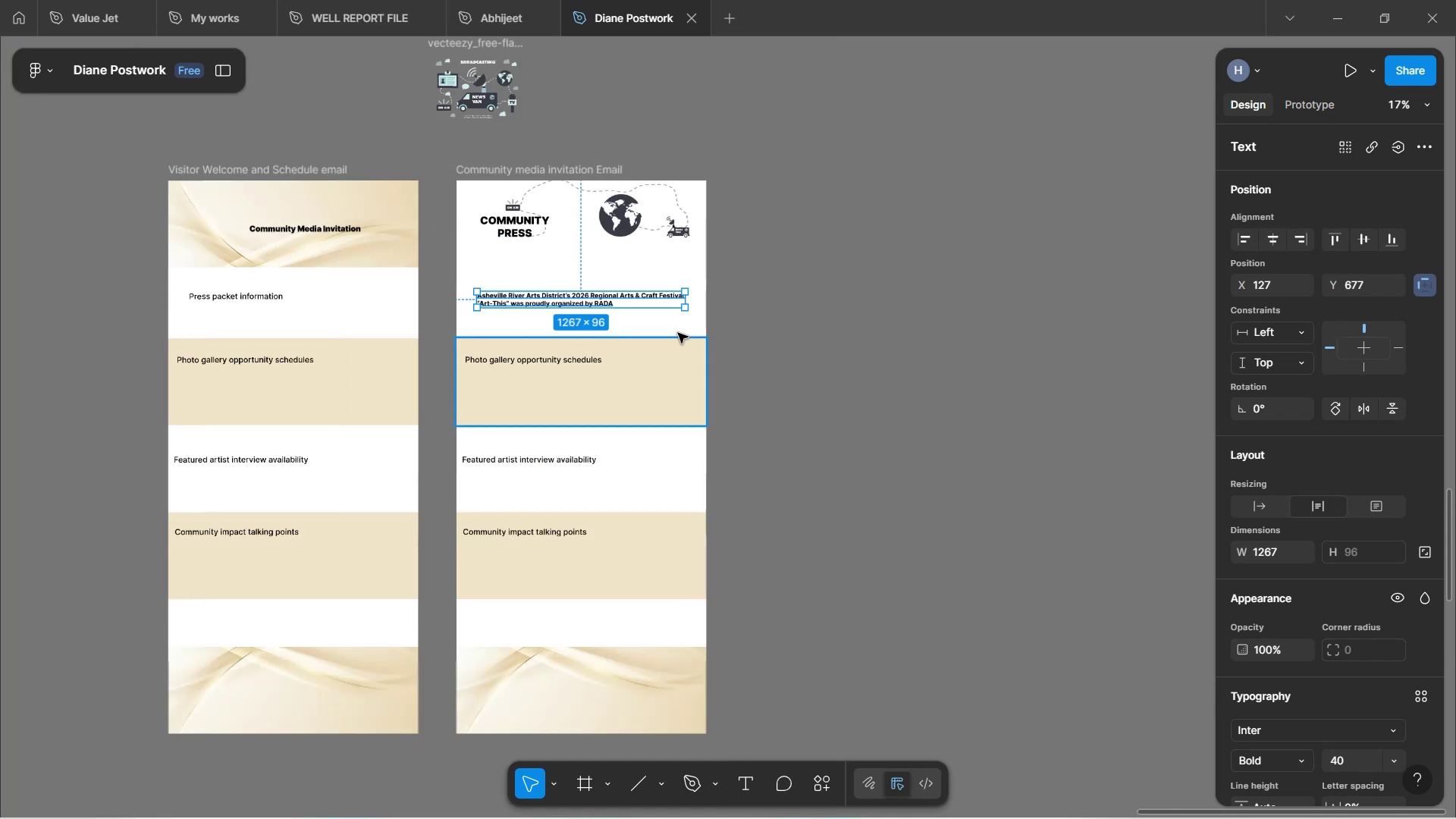 
left_click_drag(start_coordinate=[760, 337], to_coordinate=[764, 337])
 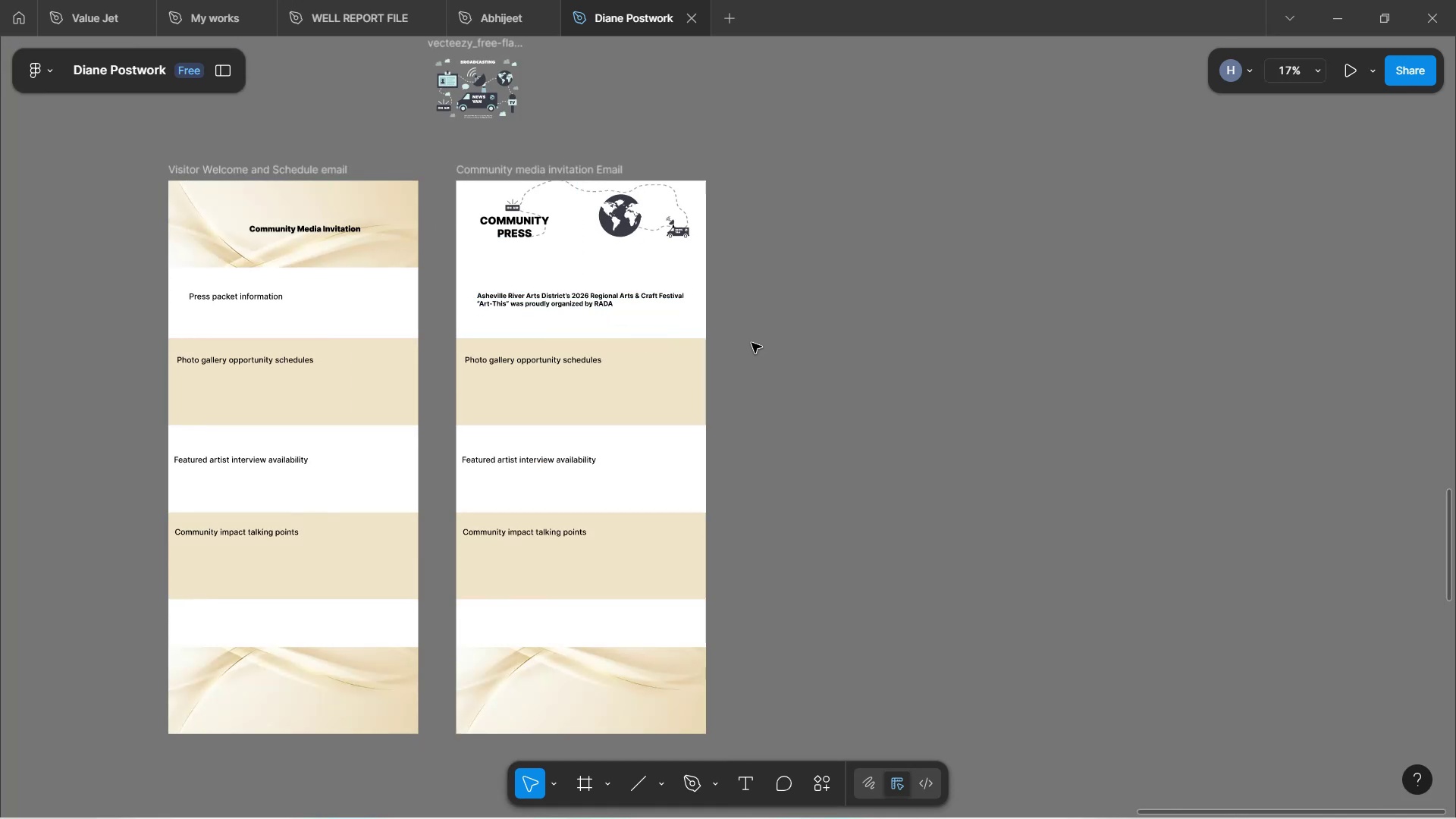 
hold_key(key=ControlLeft, duration=0.52)
scroll: coordinate [752, 343], scroll_direction: down, amount: 4.0
 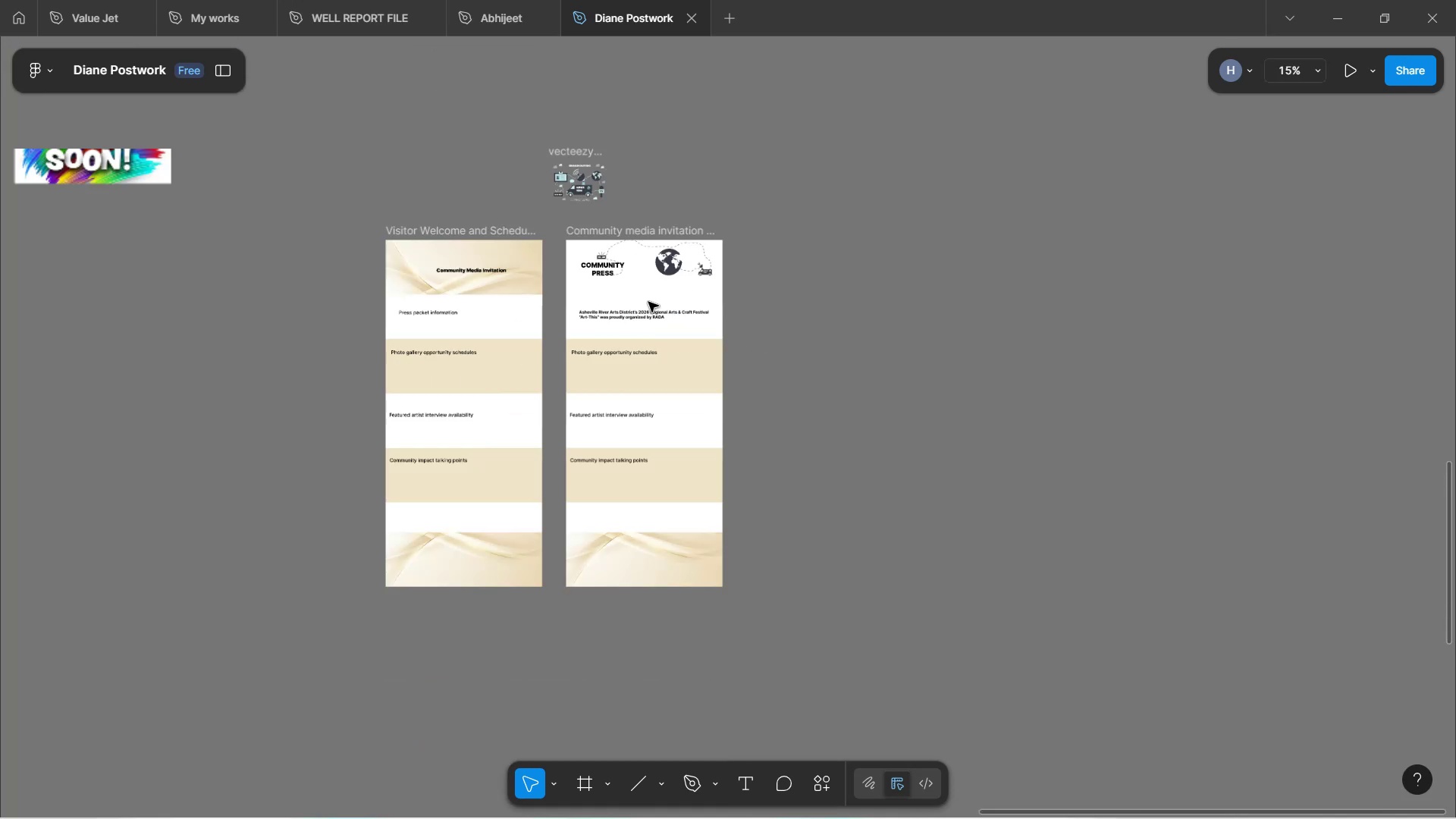 
hold_key(key=ShiftLeft, duration=0.78)
scroll: coordinate [491, 263], scroll_direction: up, amount: 3.0
 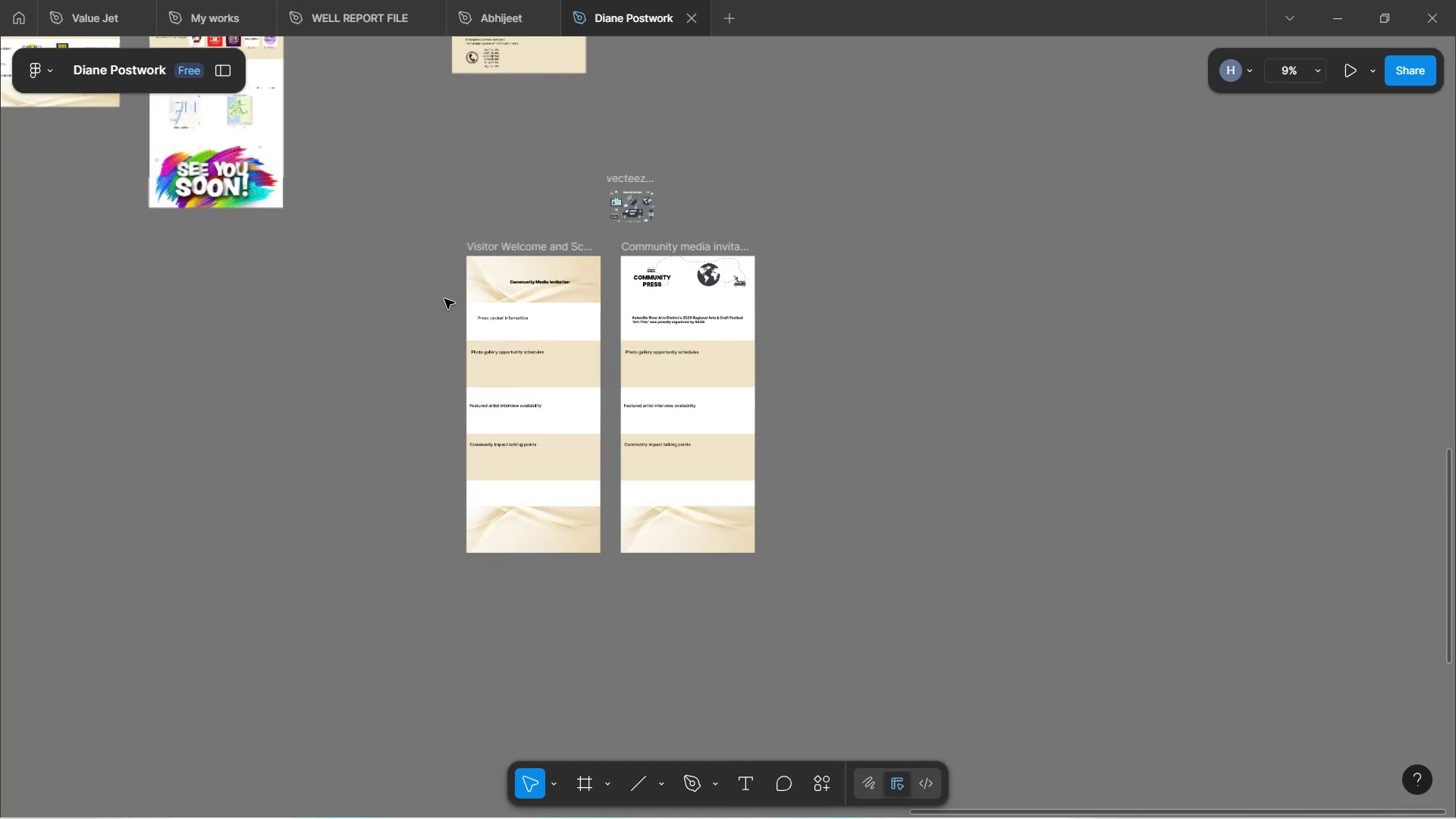 
wait(7.71)
 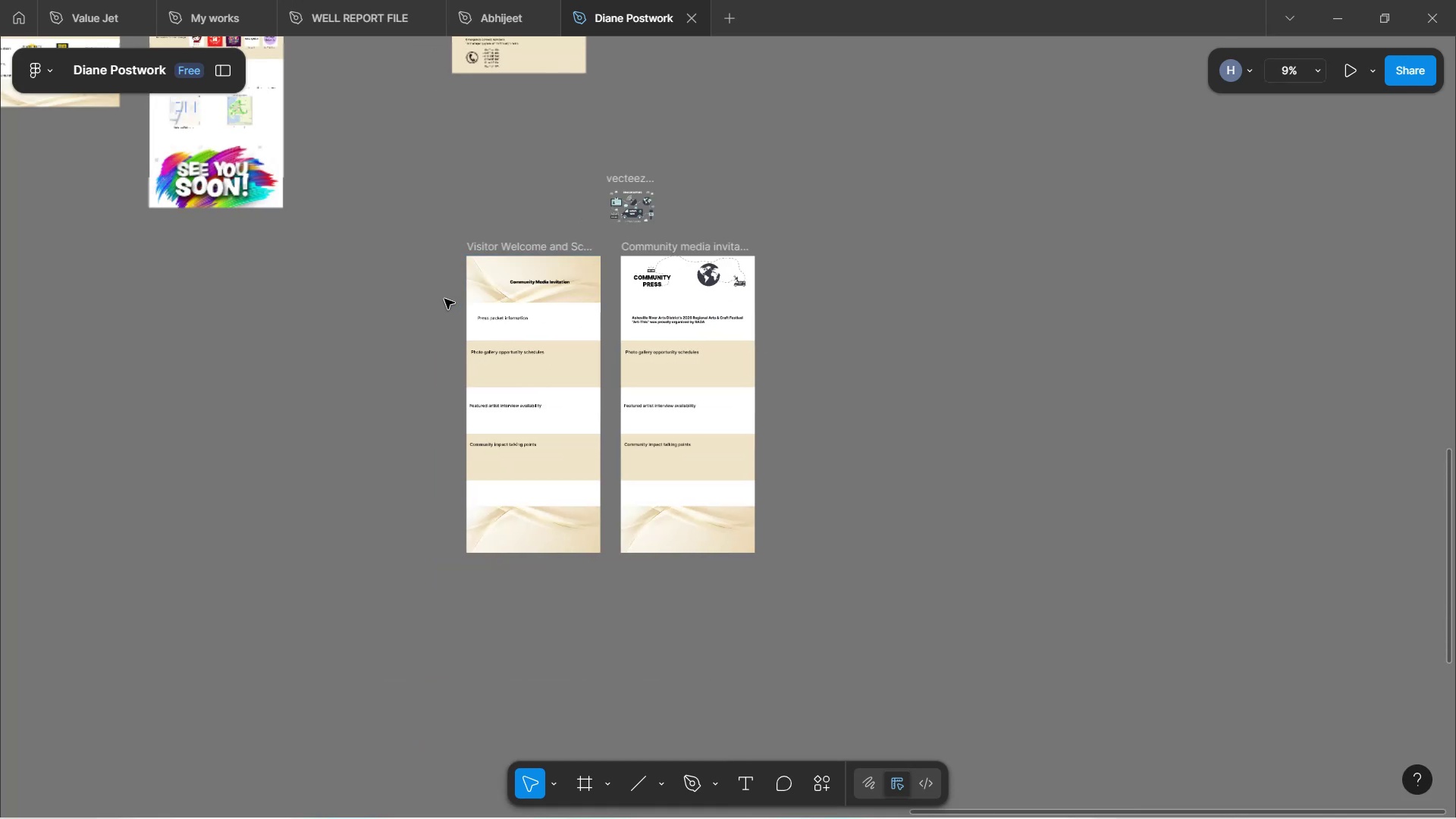 
scroll: coordinate [373, 271], scroll_direction: up, amount: 20.0
 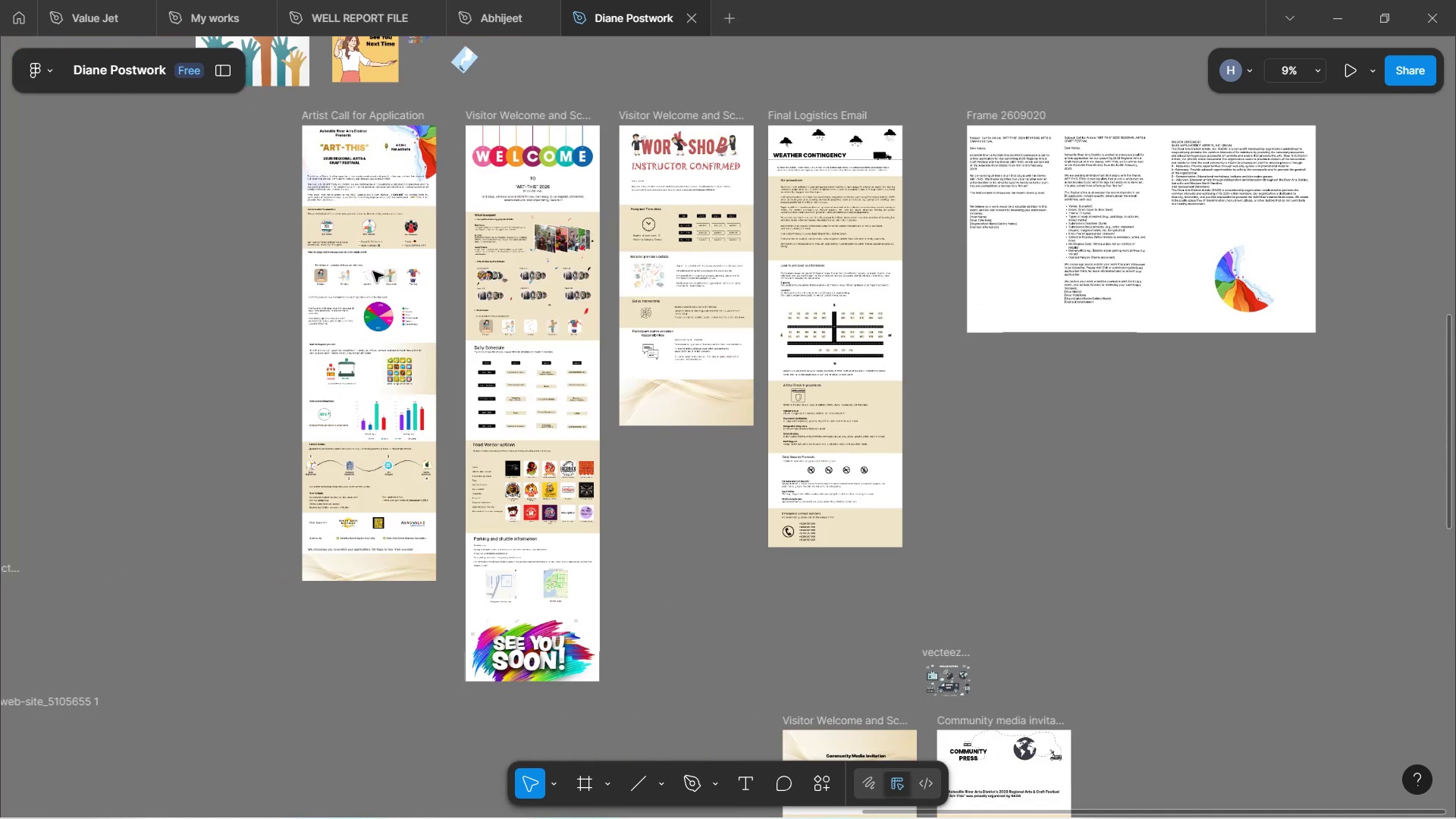 
hold_key(key=ShiftLeft, duration=0.98)
 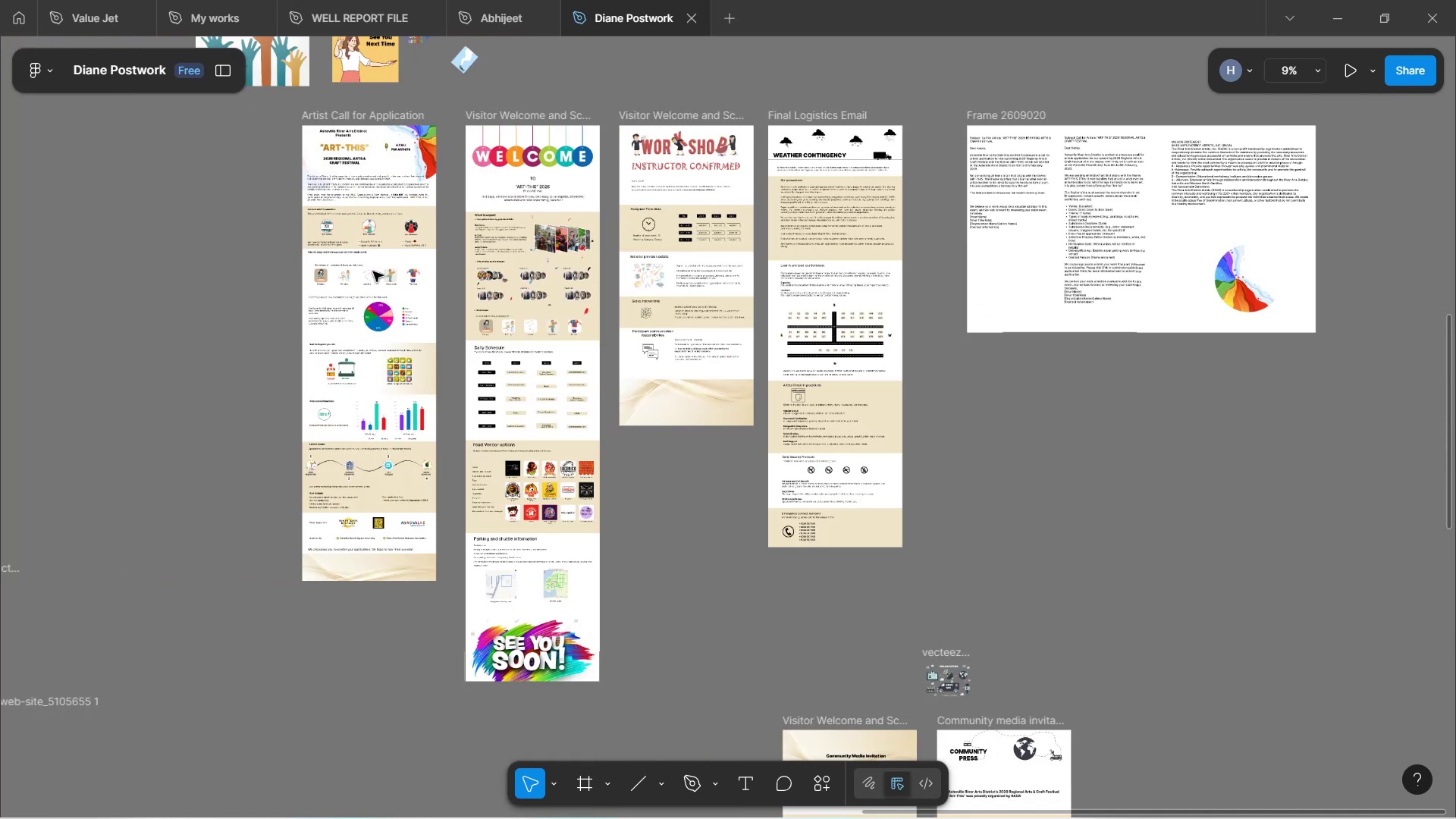 
hold_key(key=ControlLeft, duration=1.3)
scroll: coordinate [646, 154], scroll_direction: up, amount: 13.0
 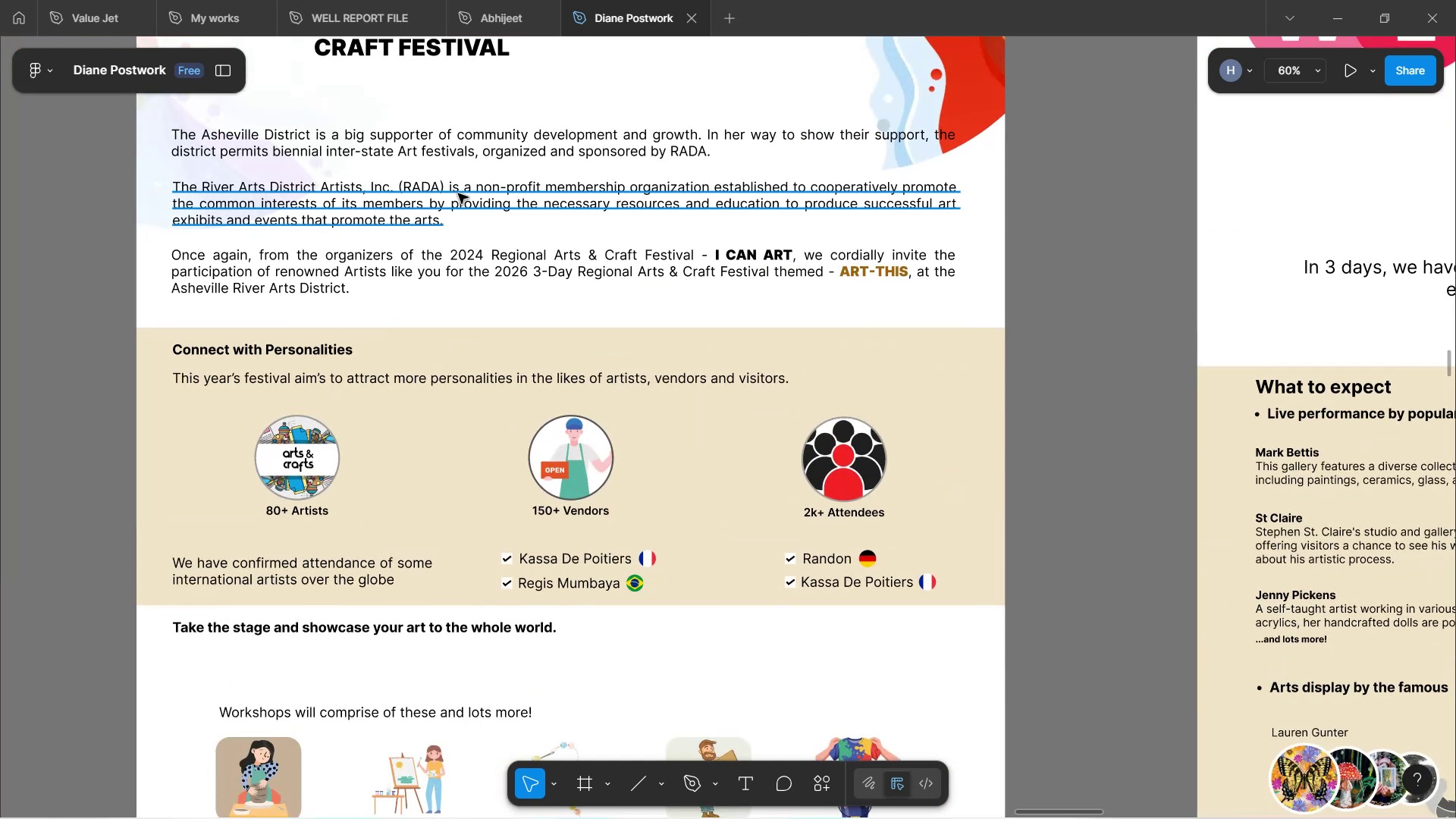 
mouse_move([600, 343])
 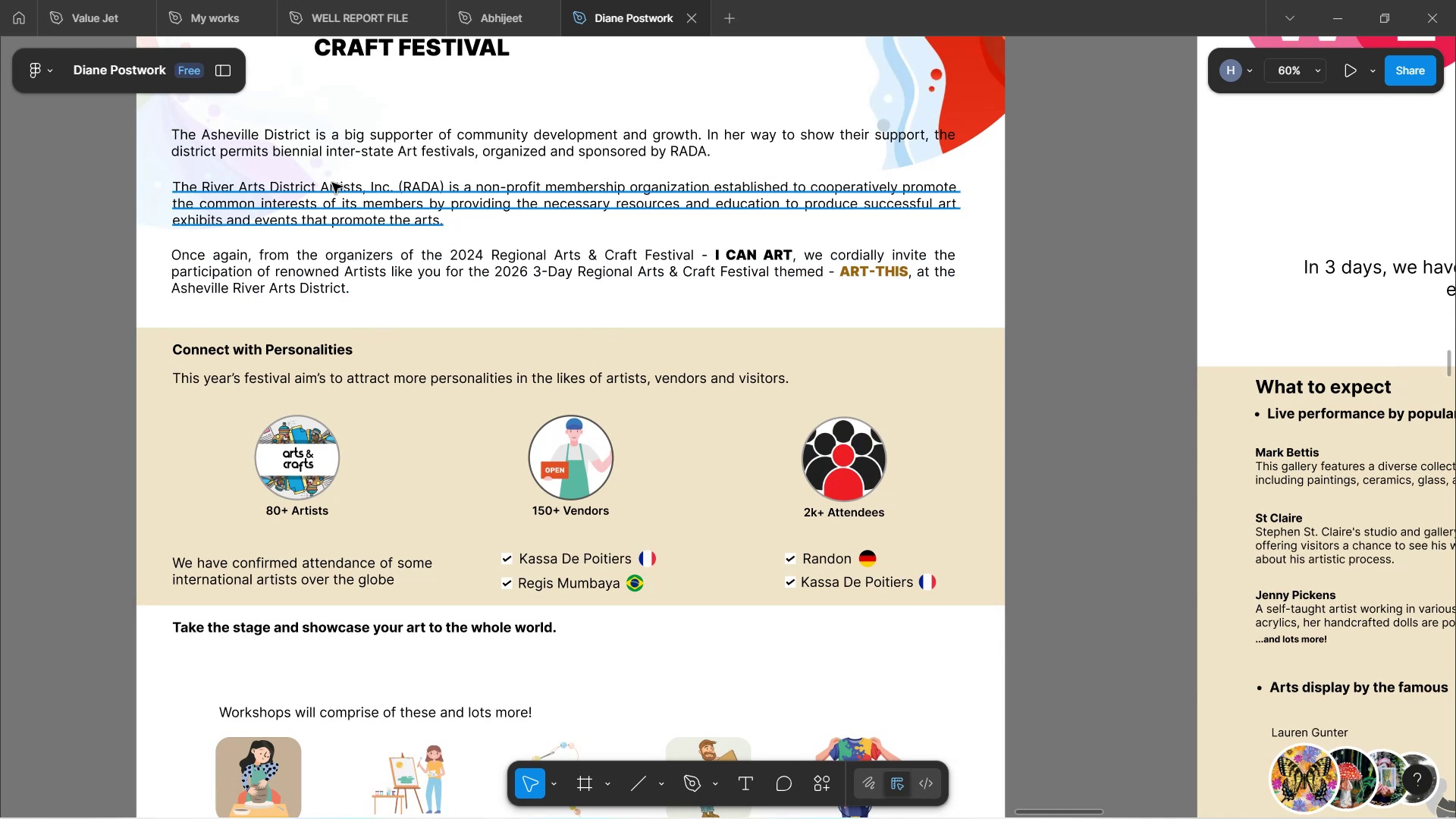 
double_click([332, 186])
 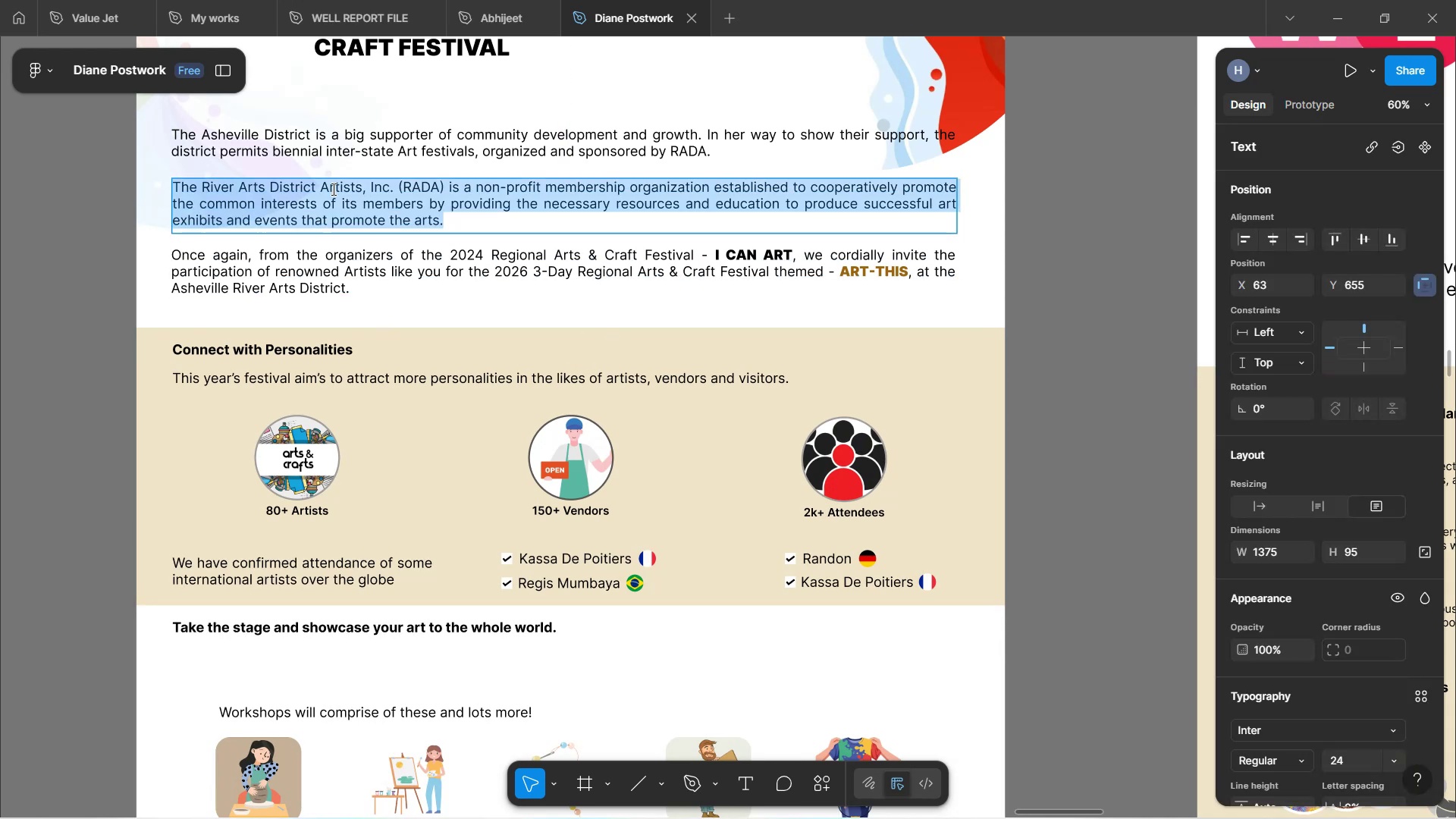 
left_click([333, 196])
 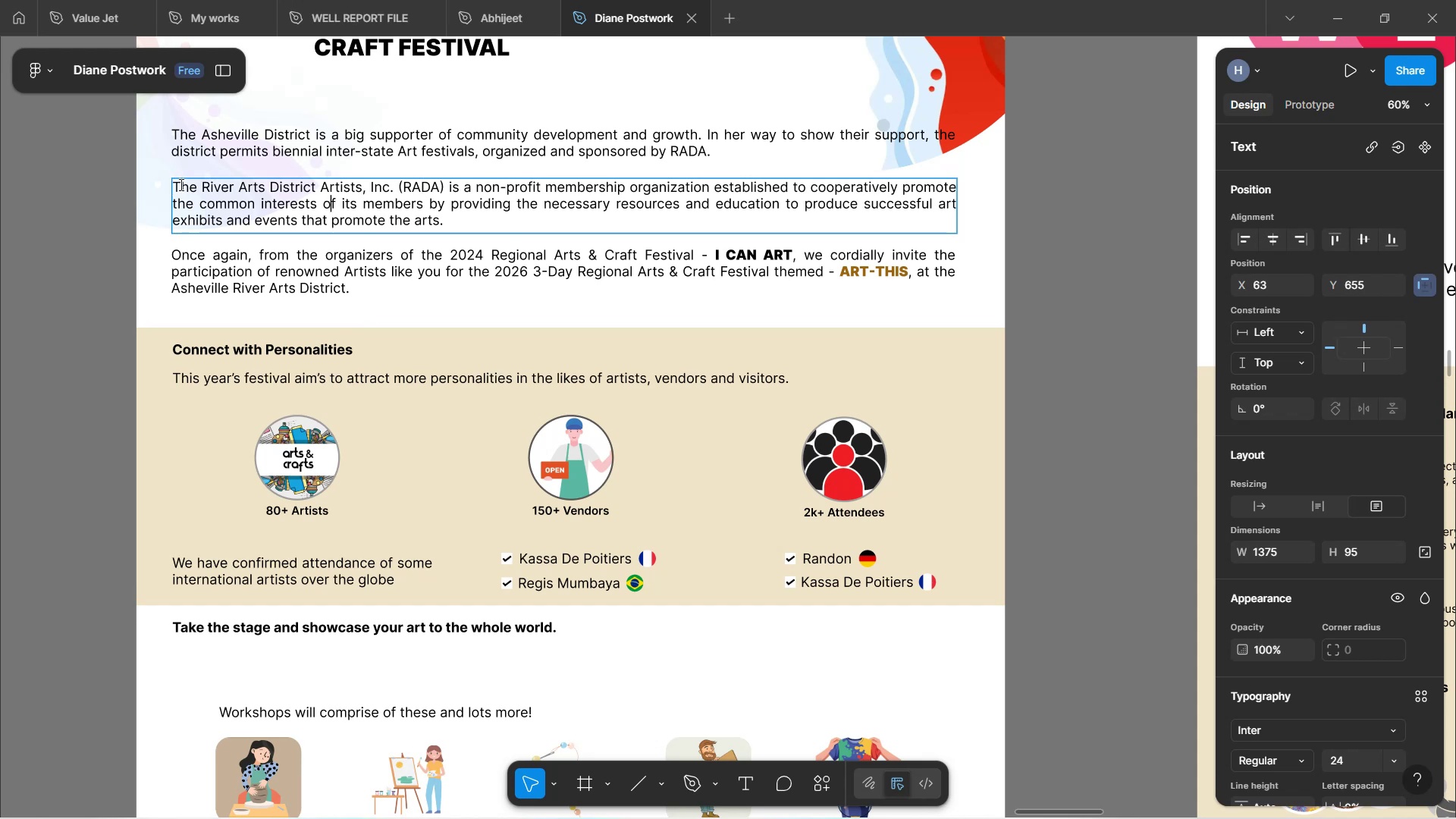 
left_click_drag(start_coordinate=[202, 187], to_coordinate=[393, 175])
 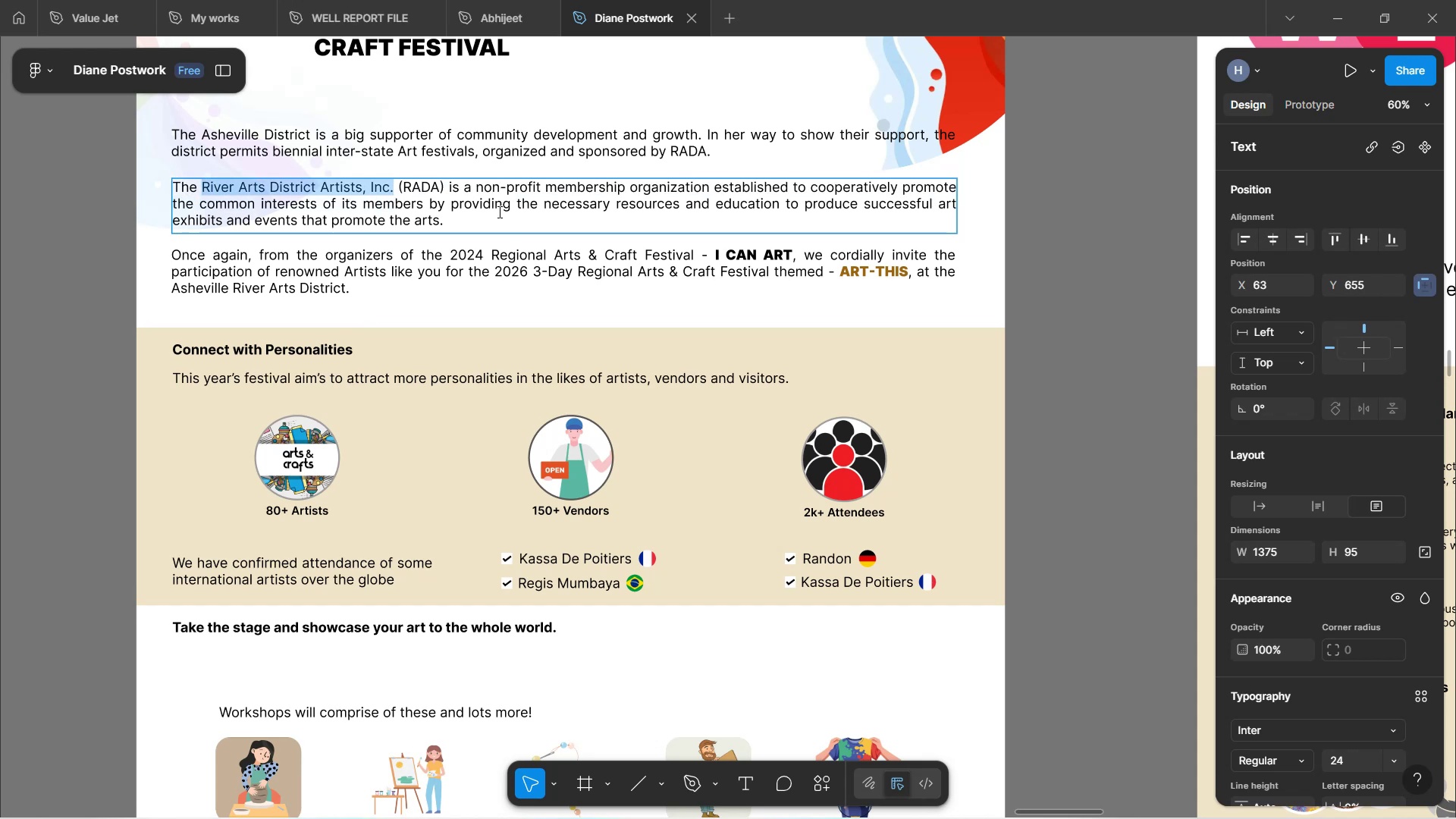 
key(Control+C)
 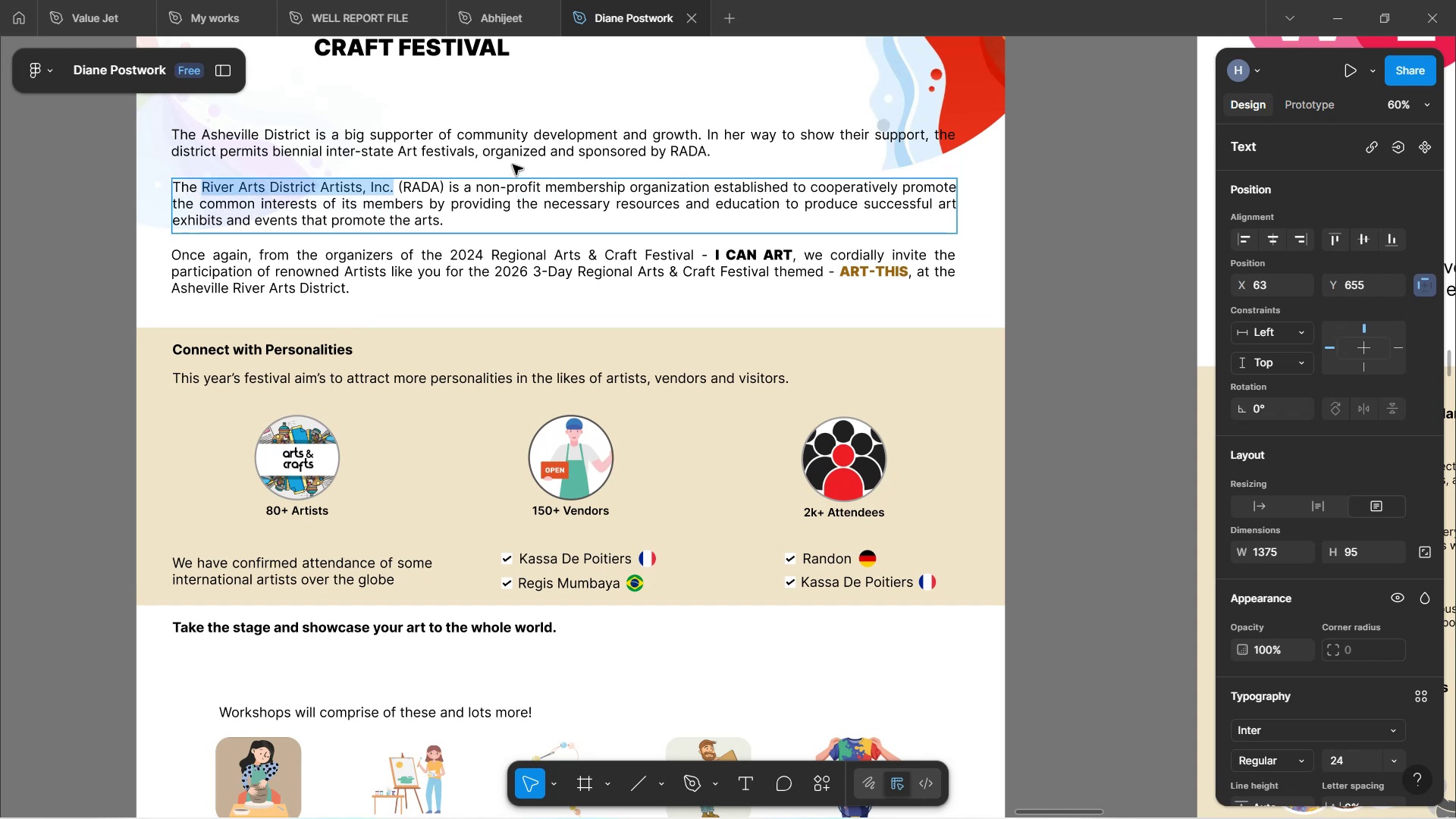 
left_click([516, 156])
 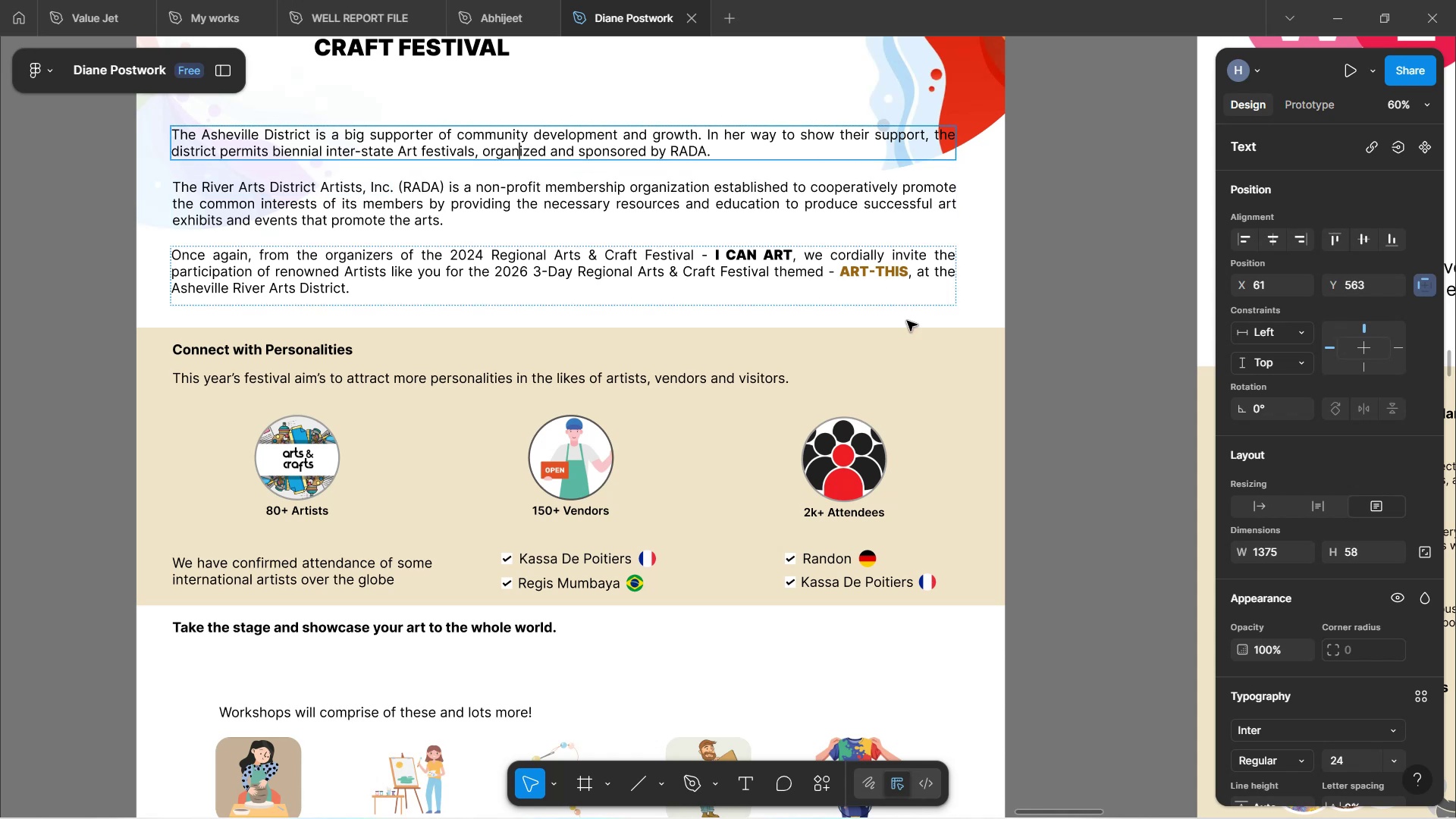 
left_click([942, 322])
 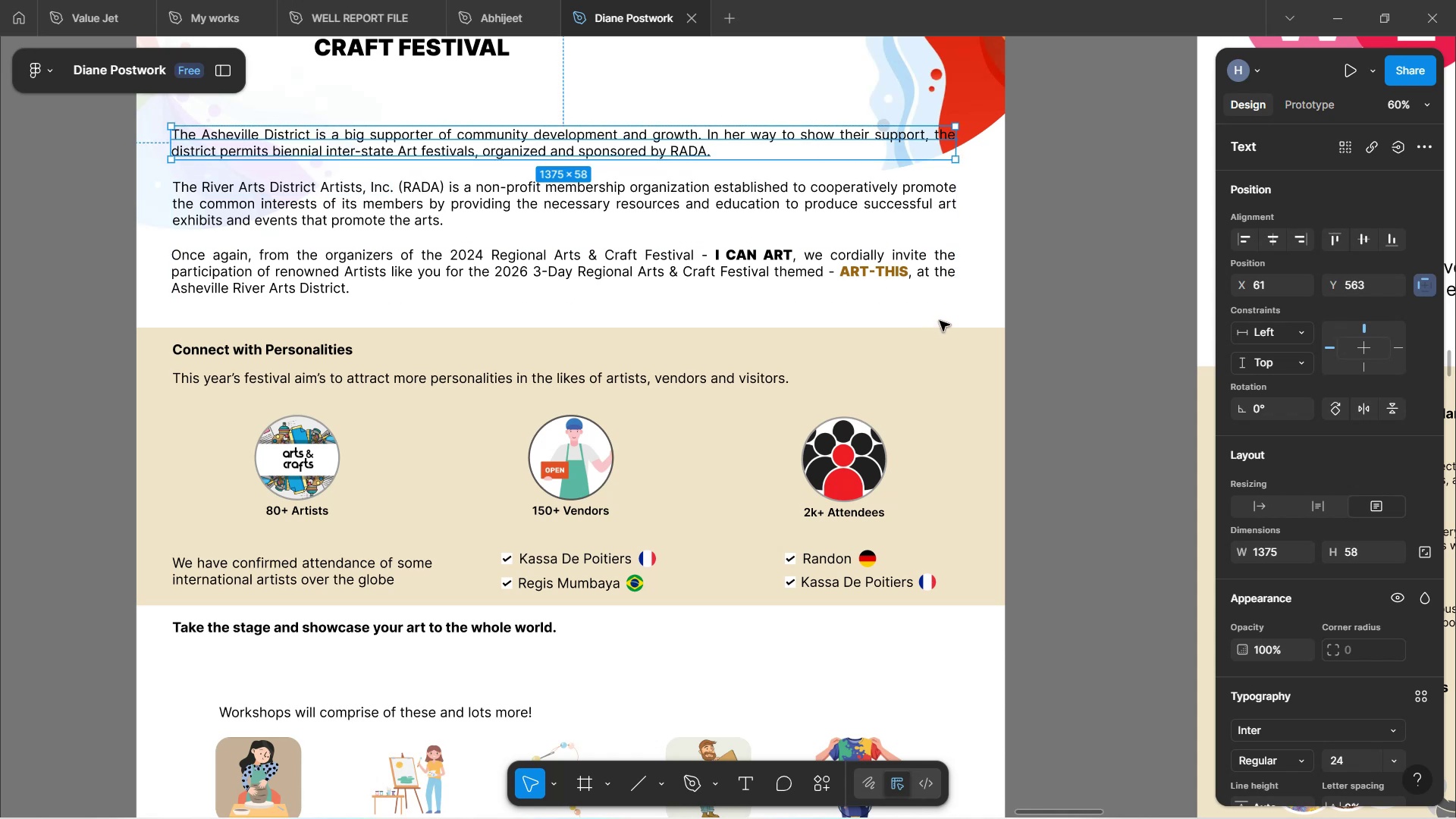 
left_click([940, 321])
 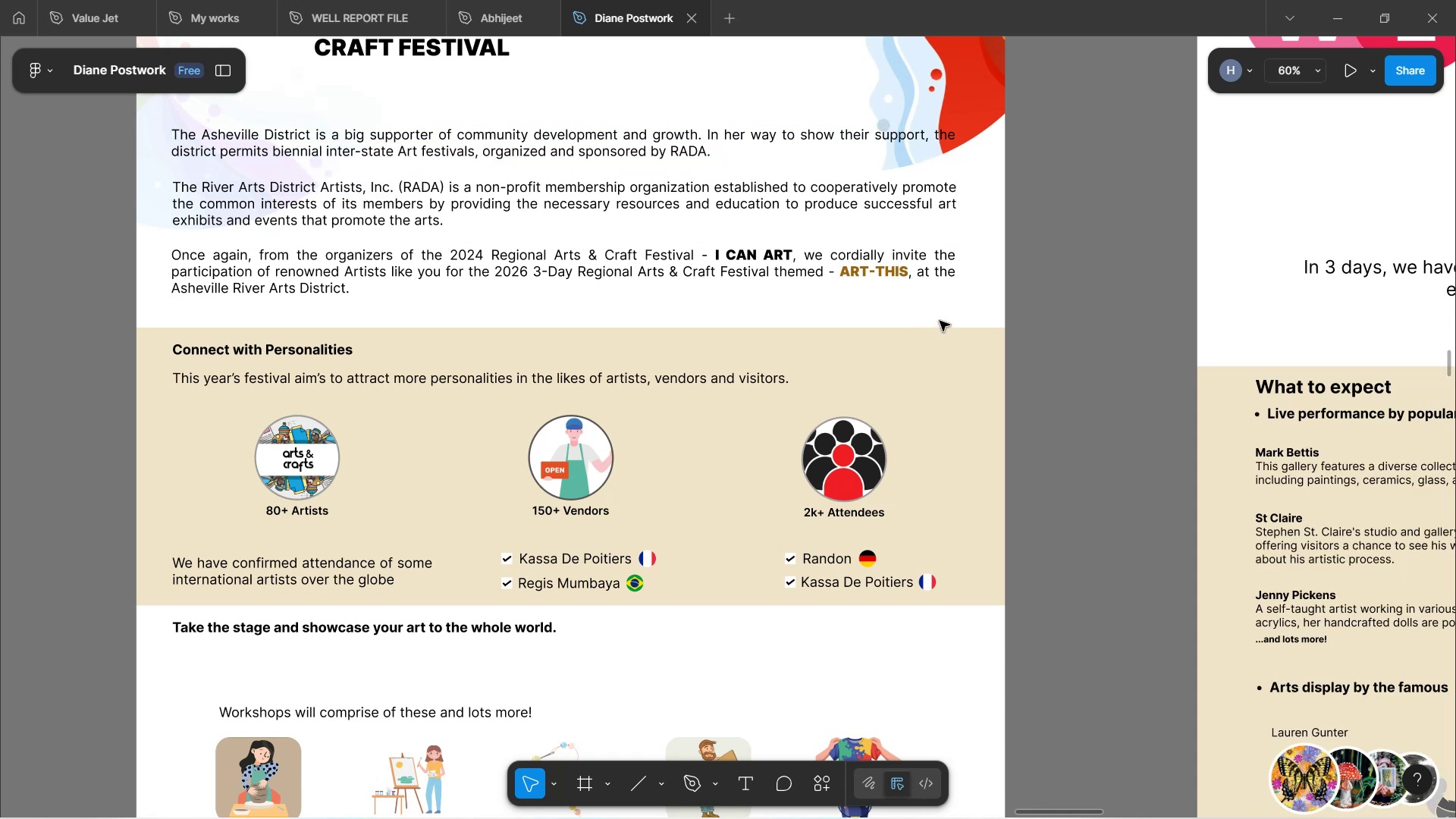 
hold_key(key=ControlLeft, duration=0.57)
scroll: coordinate [940, 321], scroll_direction: down, amount: 3.0
 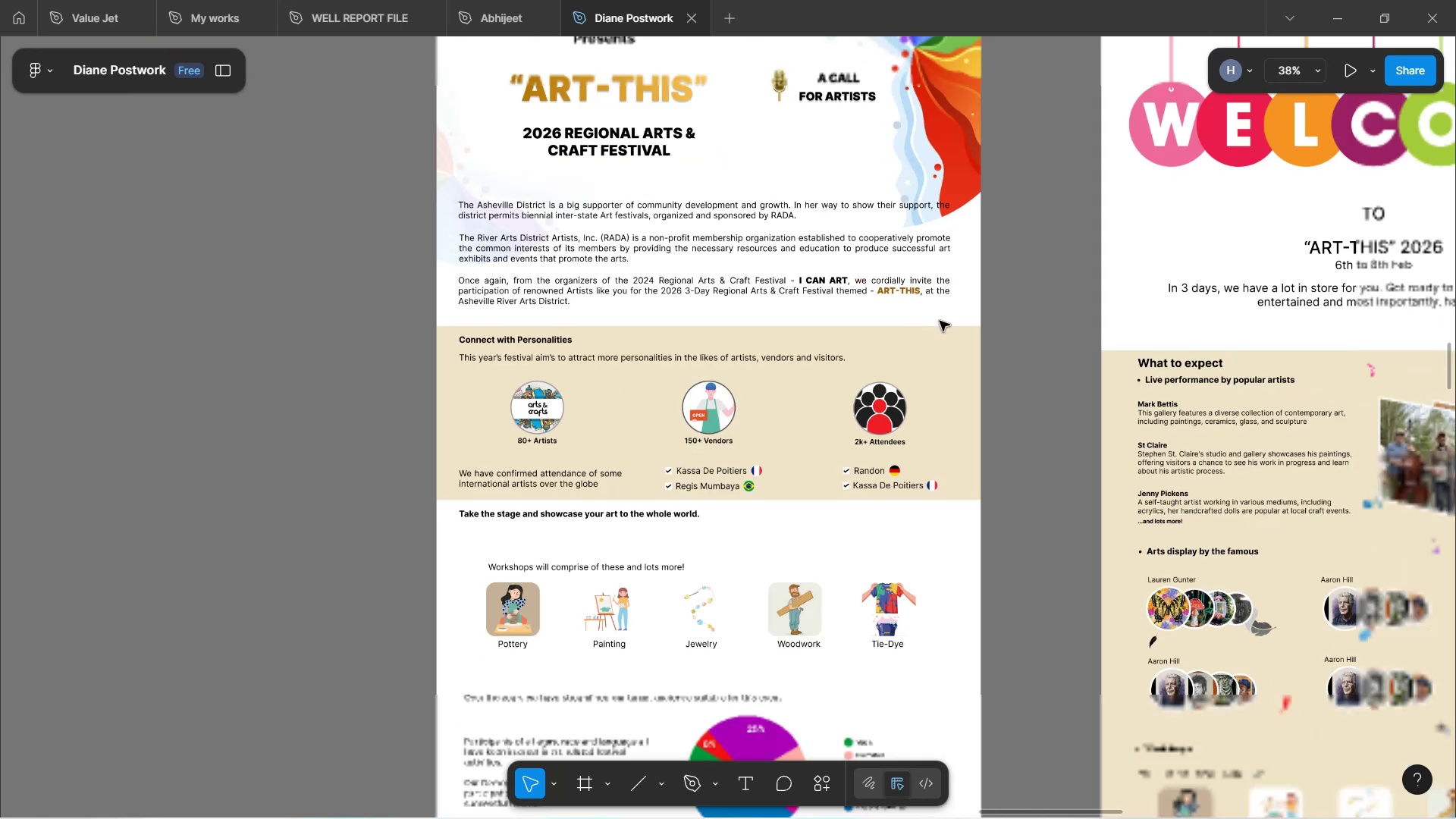 
hold_key(key=ShiftLeft, duration=1.52)
scroll: coordinate [911, 333], scroll_direction: down, amount: 60.0
 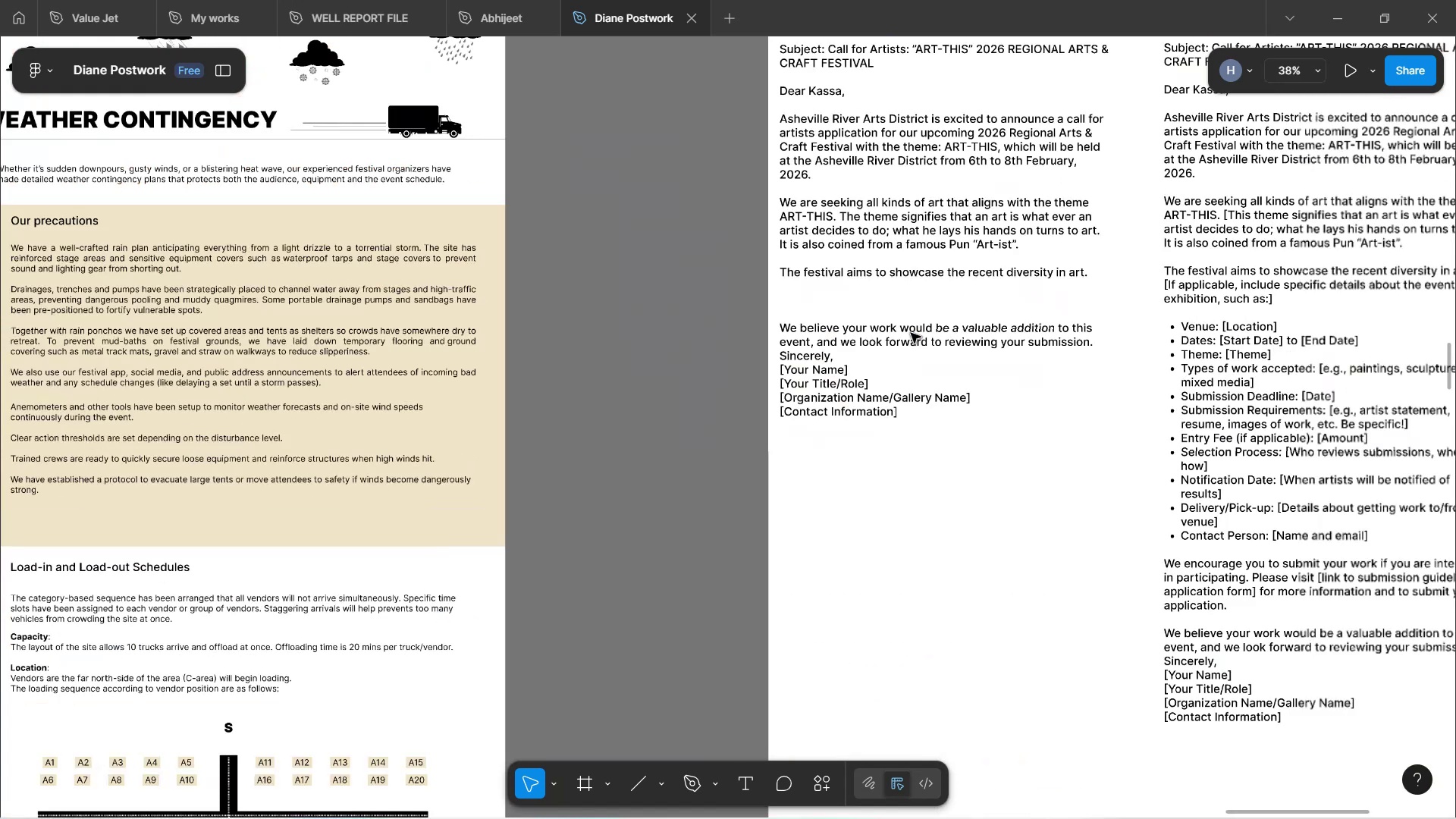 
hold_key(key=ShiftLeft, duration=1.5)
 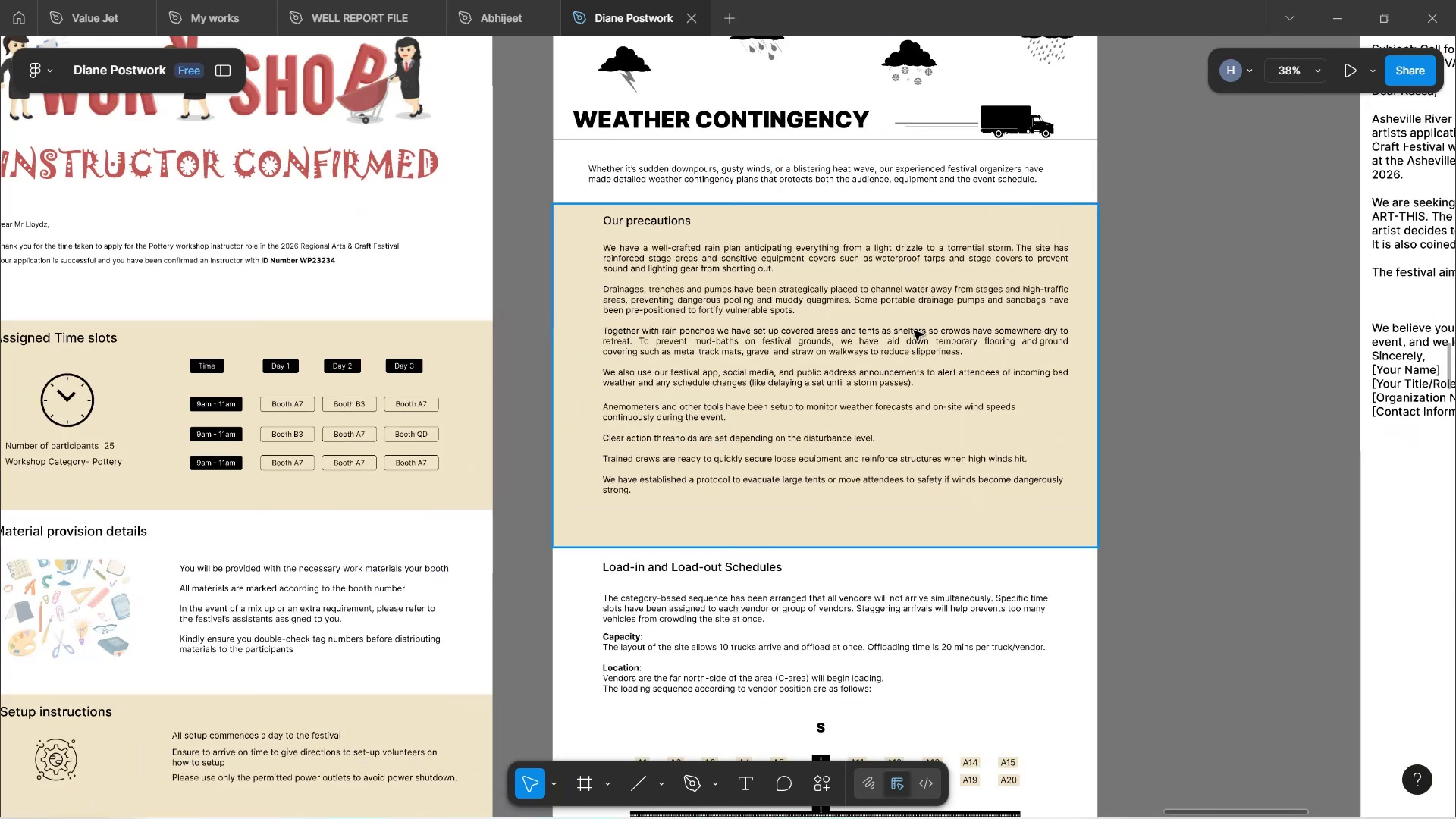 
hold_key(key=ShiftLeft, duration=1.87)
scroll: coordinate [901, 344], scroll_direction: down, amount: 14.0
 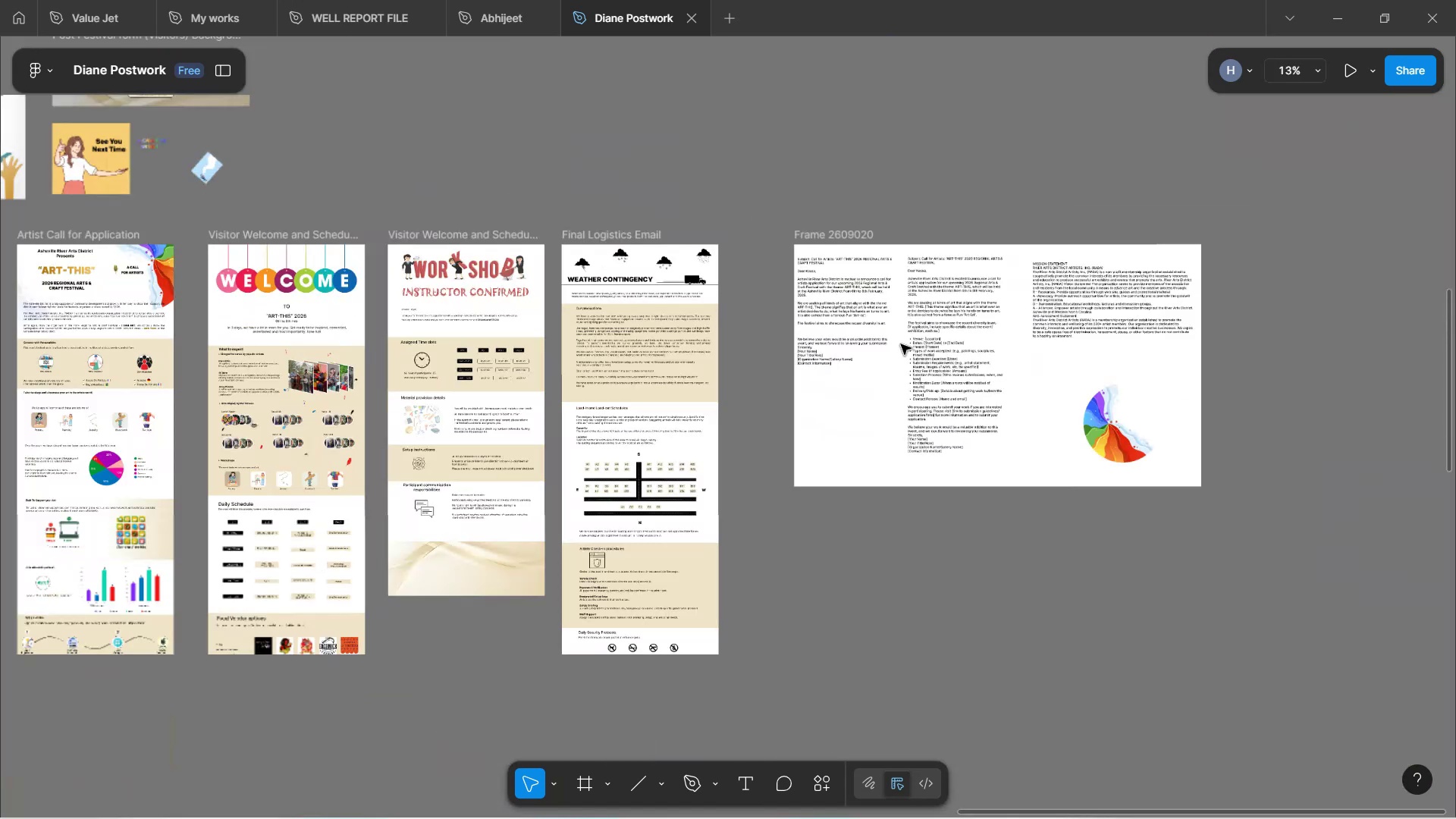 
hold_key(key=ControlLeft, duration=0.43)
 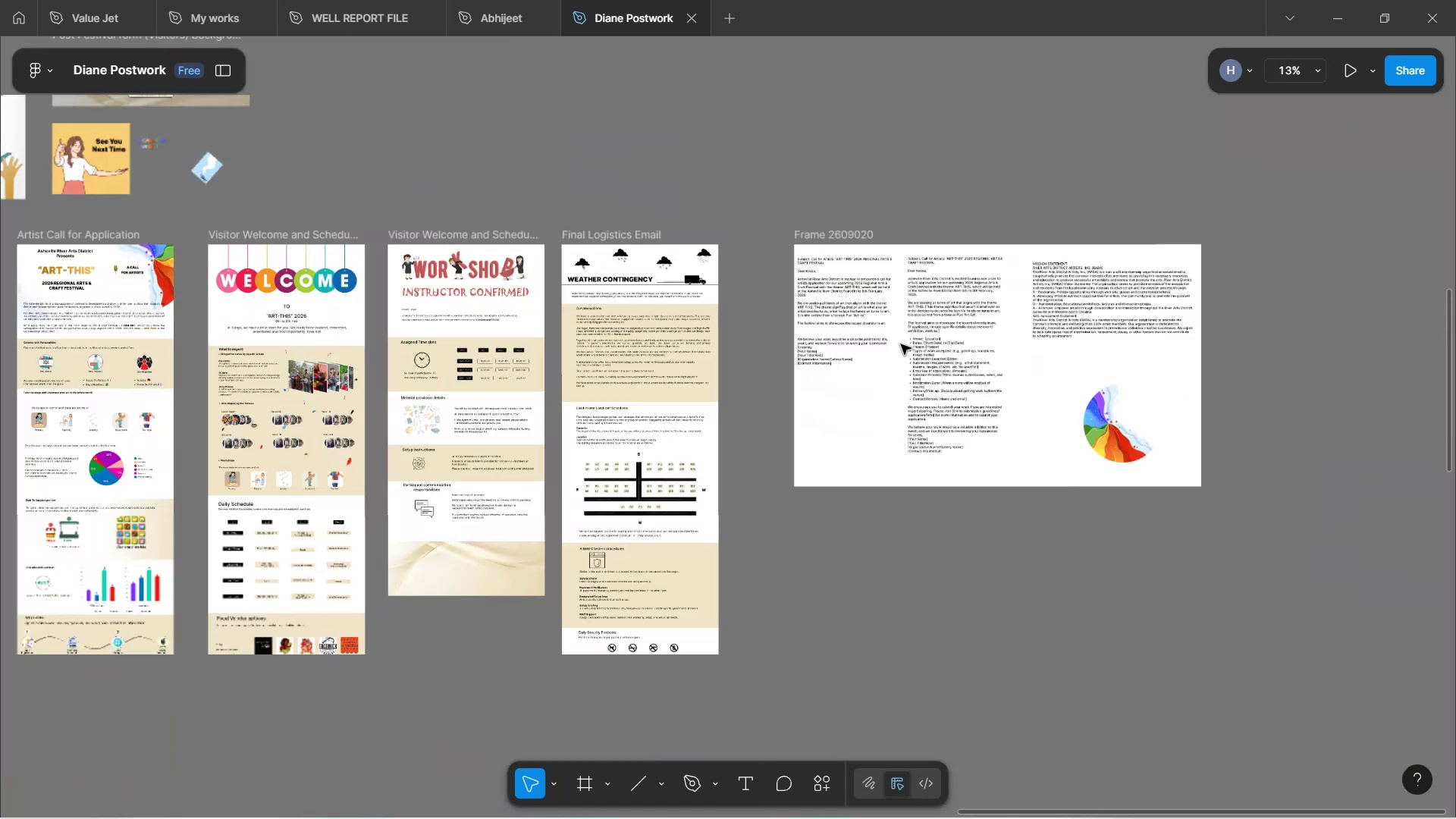 
left_click([846, 629])
 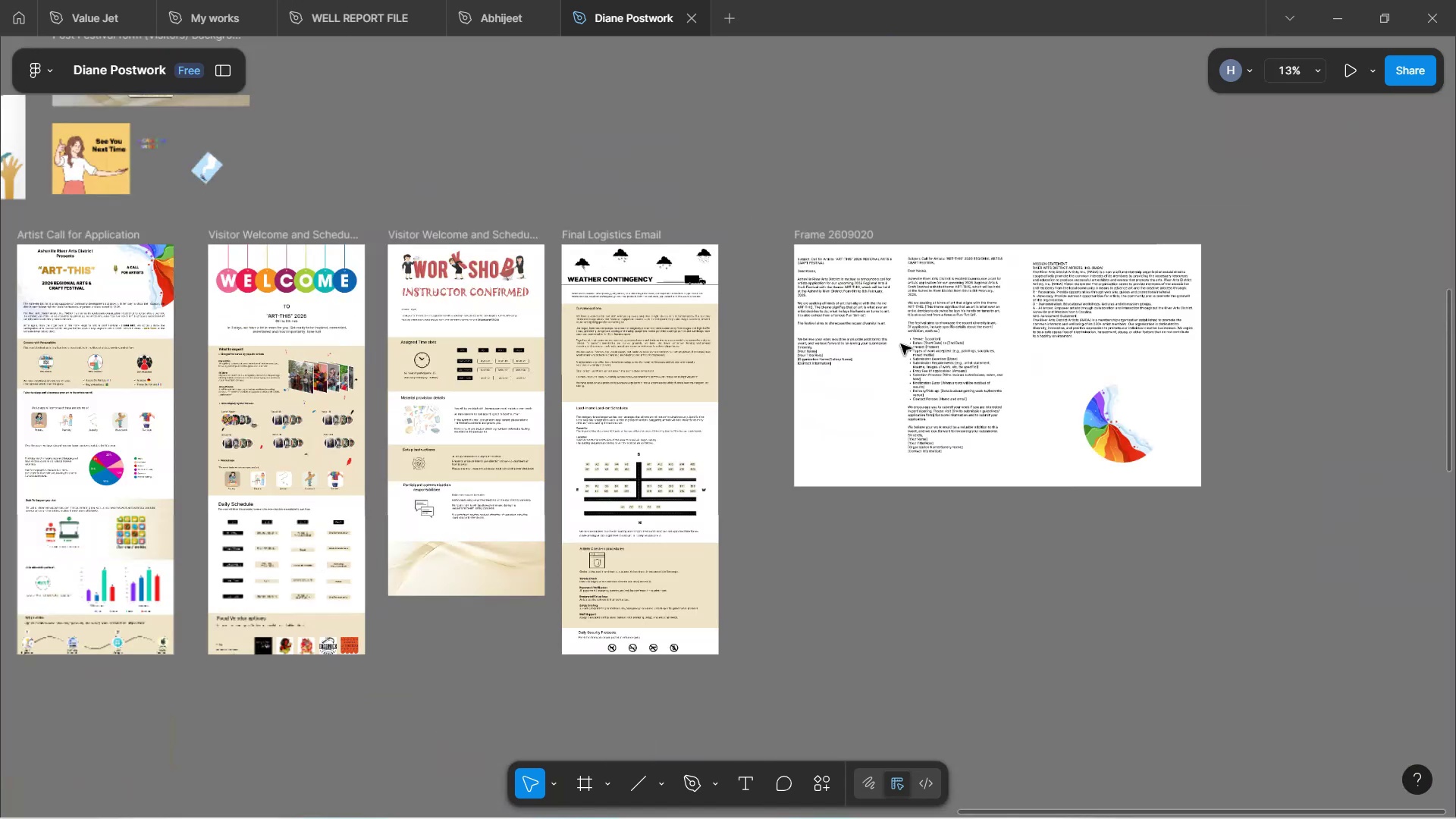 
hold_key(key=Space, duration=1.67)
 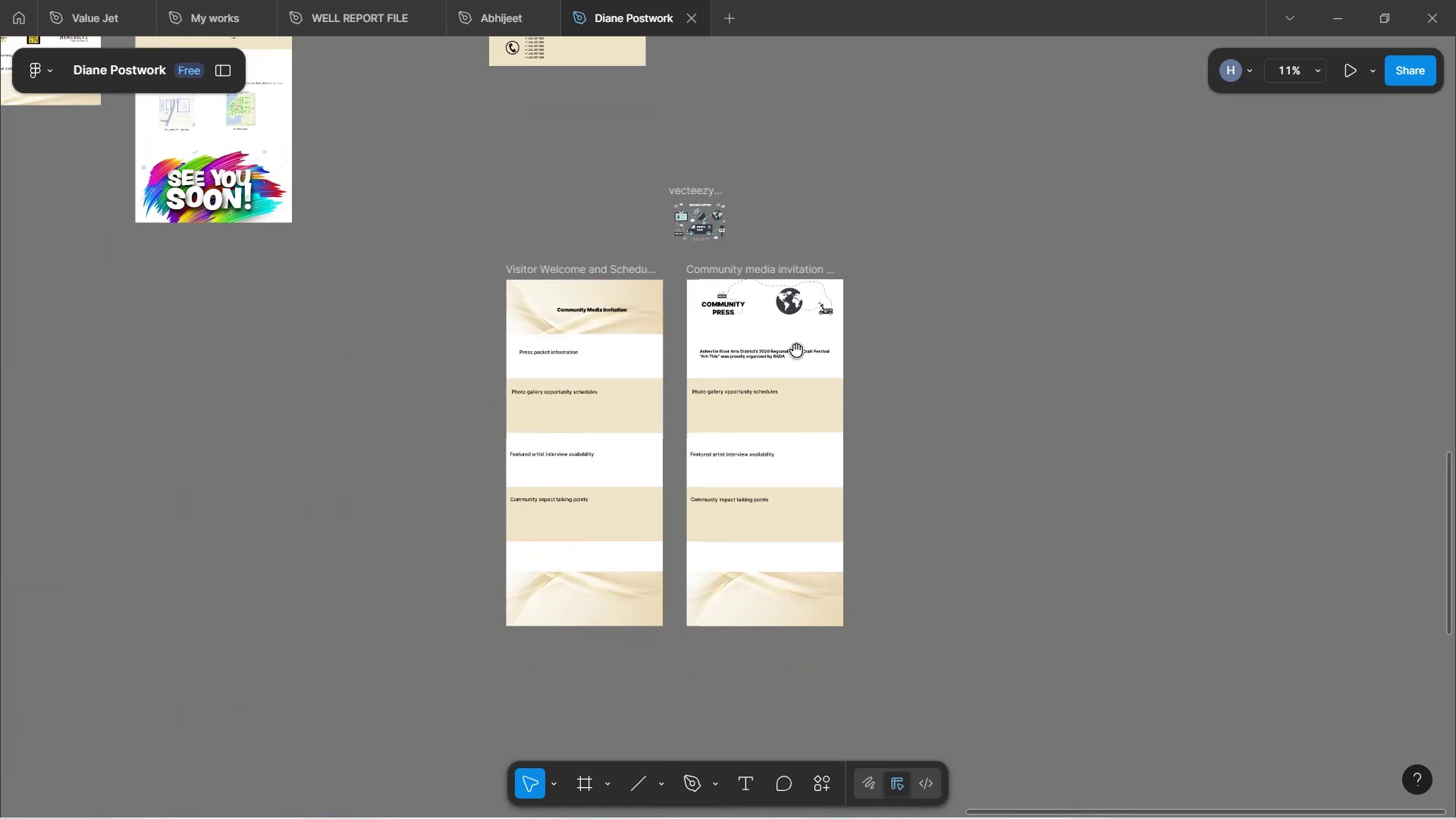 
left_click_drag(start_coordinate=[860, 608], to_coordinate=[788, 195])
 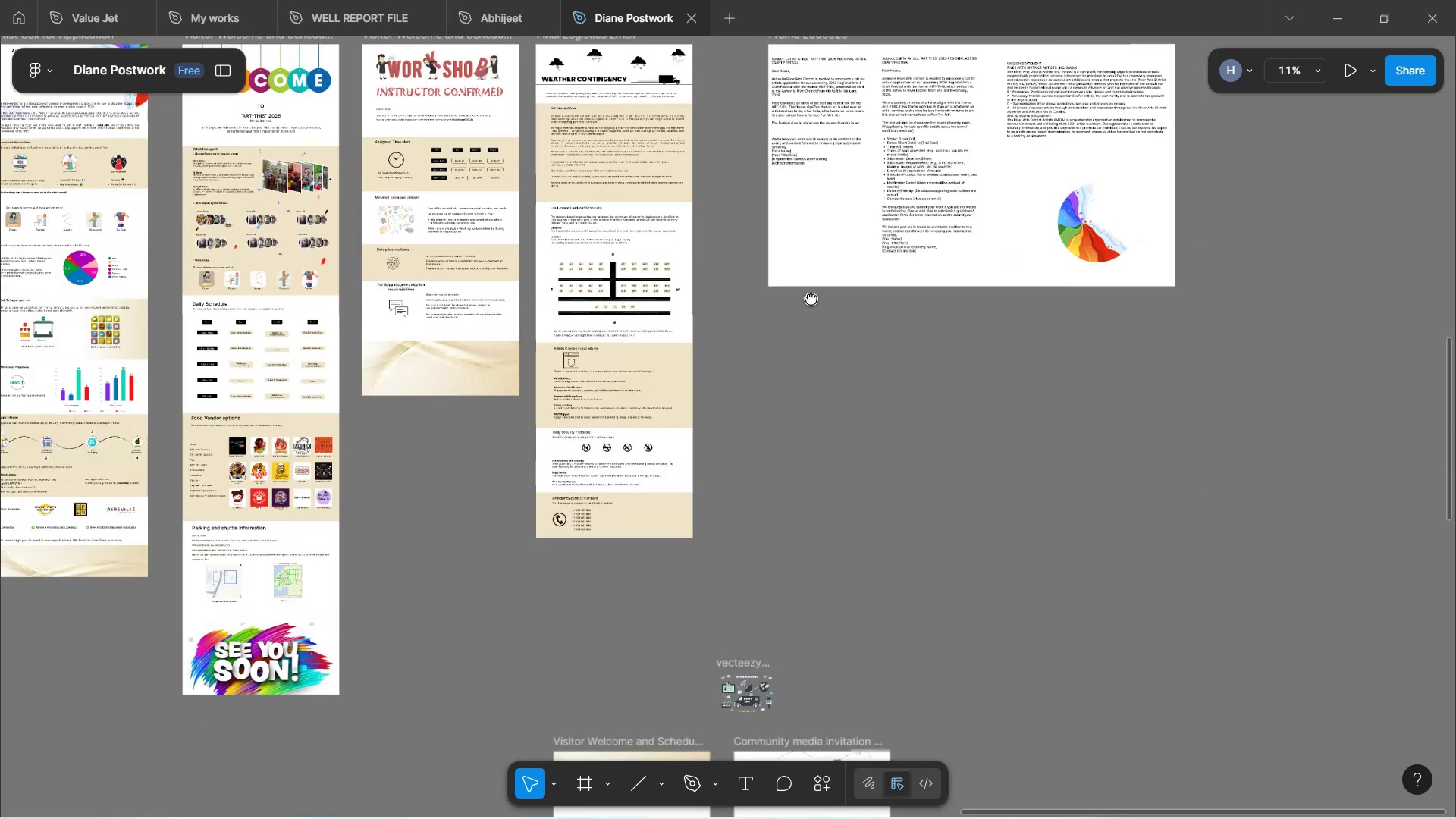 
left_click_drag(start_coordinate=[792, 400], to_coordinate=[792, 140])
 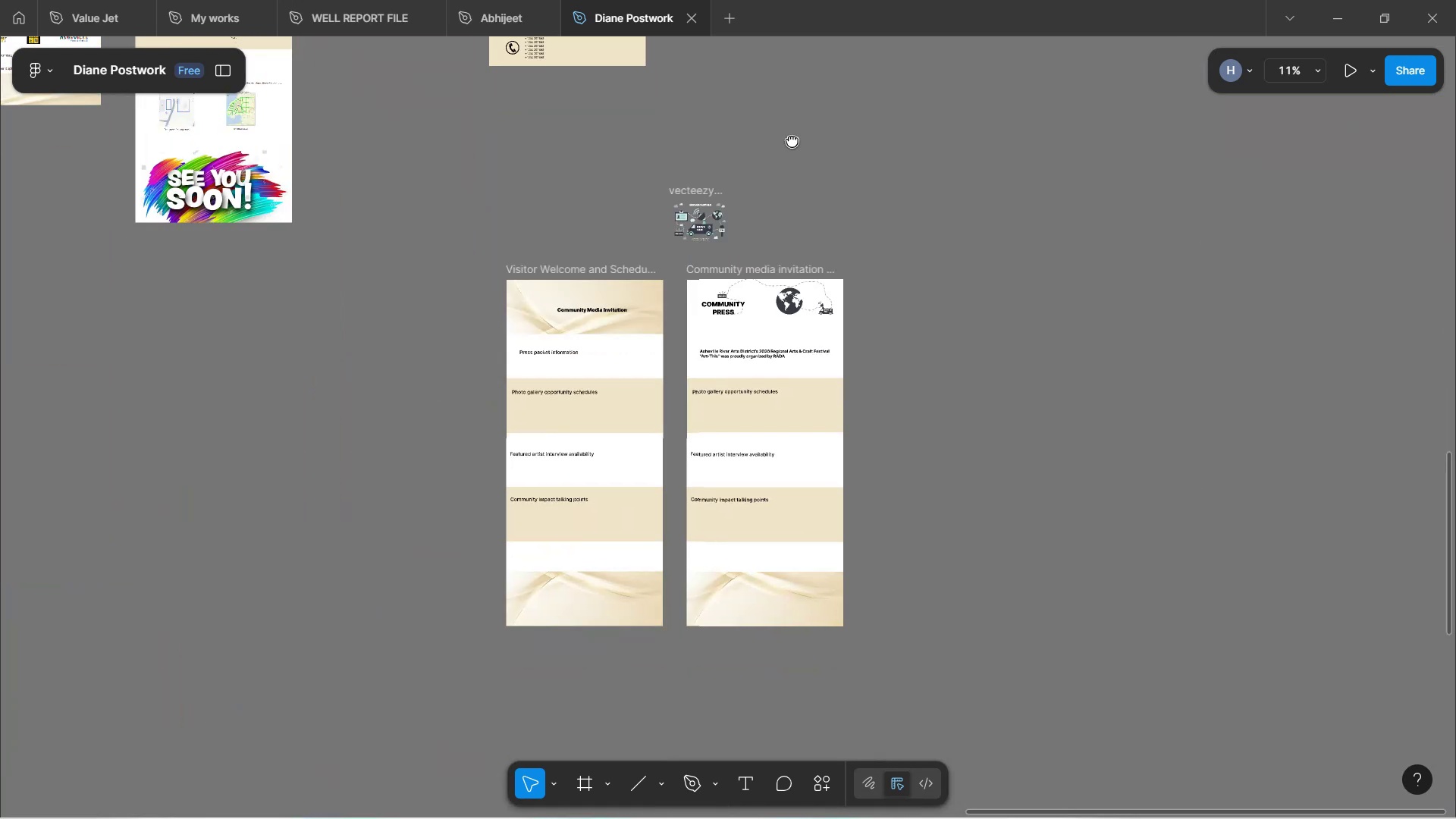 
hold_key(key=ControlLeft, duration=1.0)
scroll: coordinate [795, 347], scroll_direction: up, amount: 8.0
 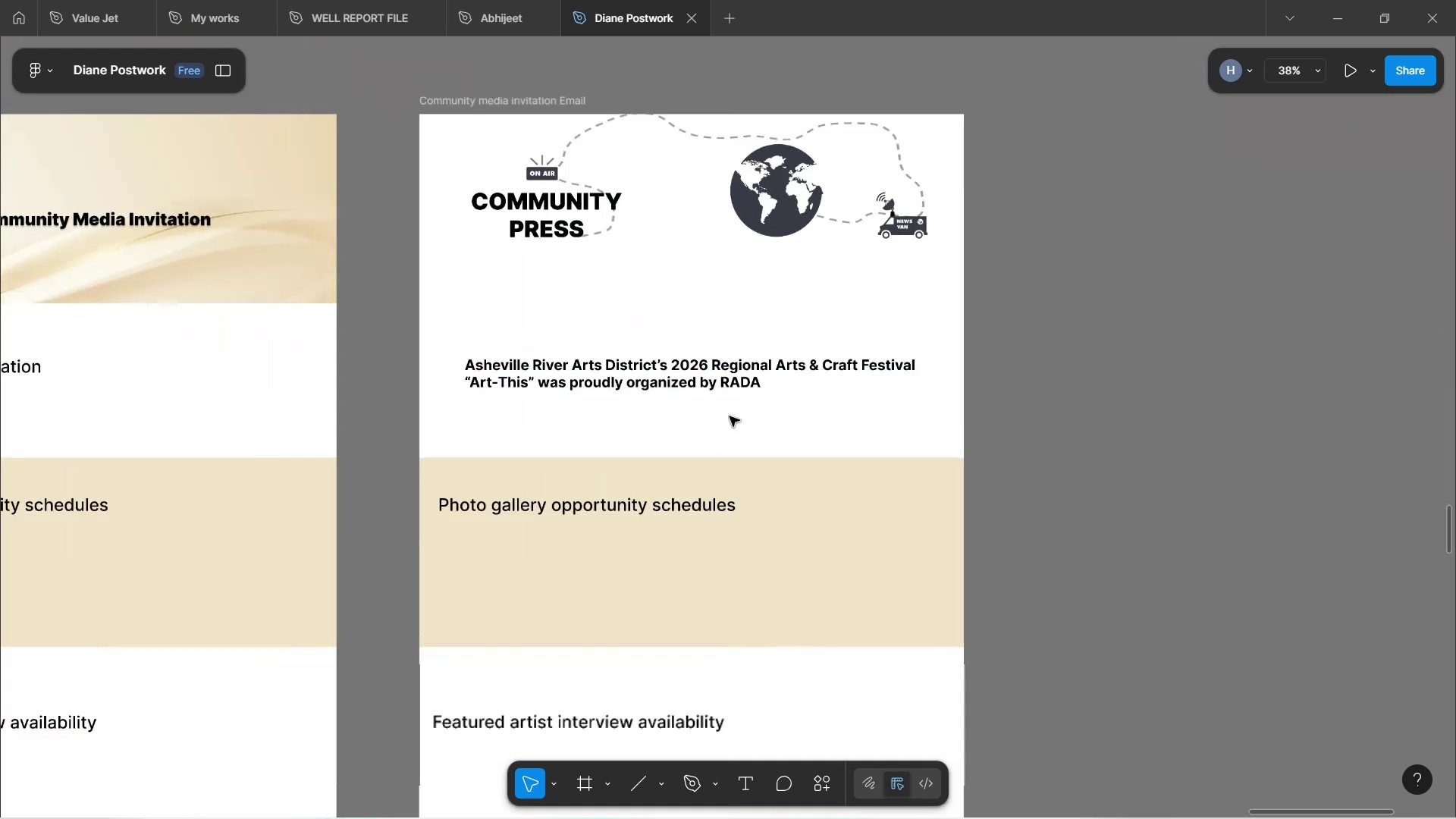 
hold_key(key=ControlLeft, duration=0.69)
 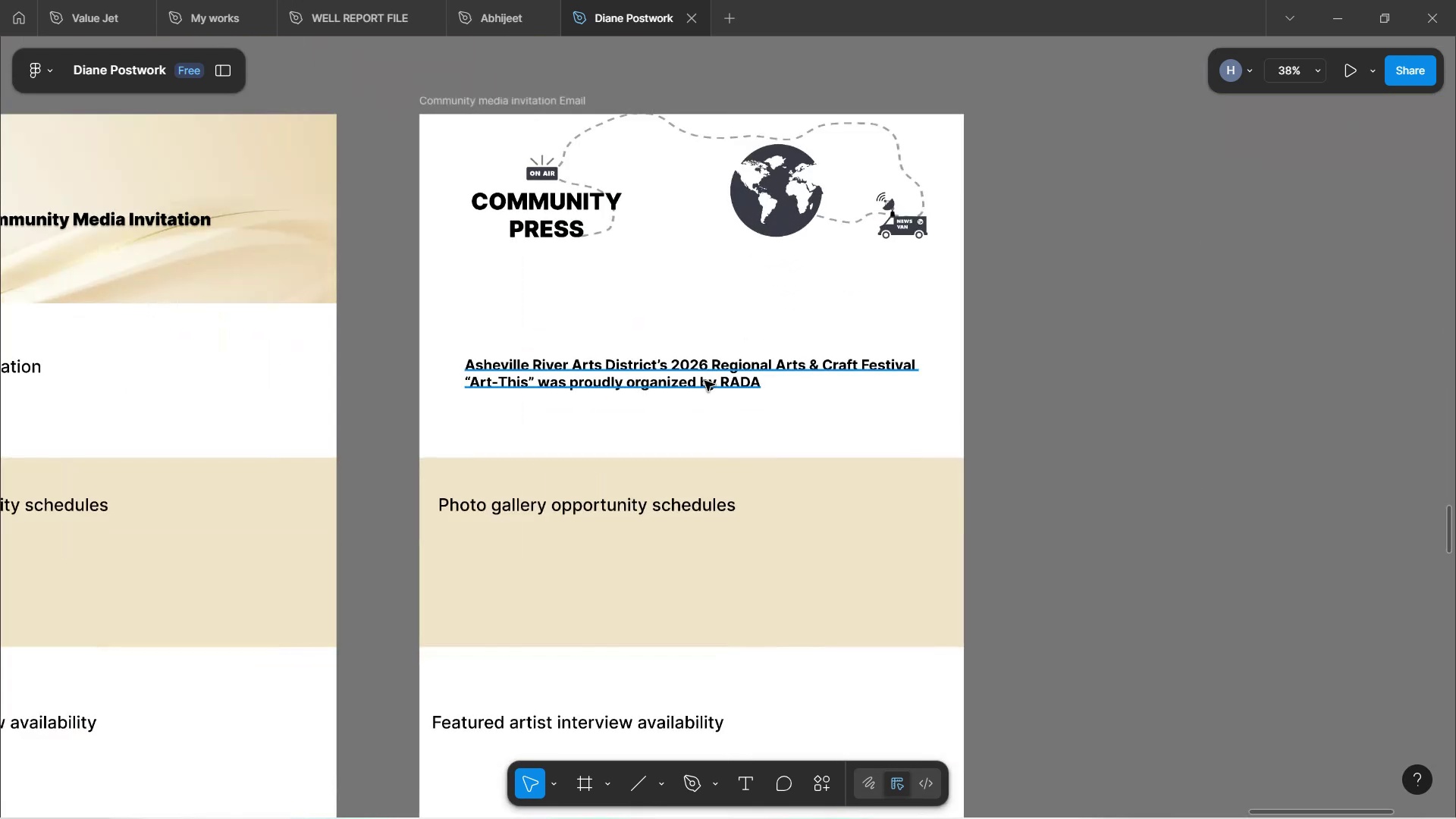 
hold_key(key=ControlLeft, duration=0.54)
scroll: coordinate [704, 381], scroll_direction: up, amount: 3.0
 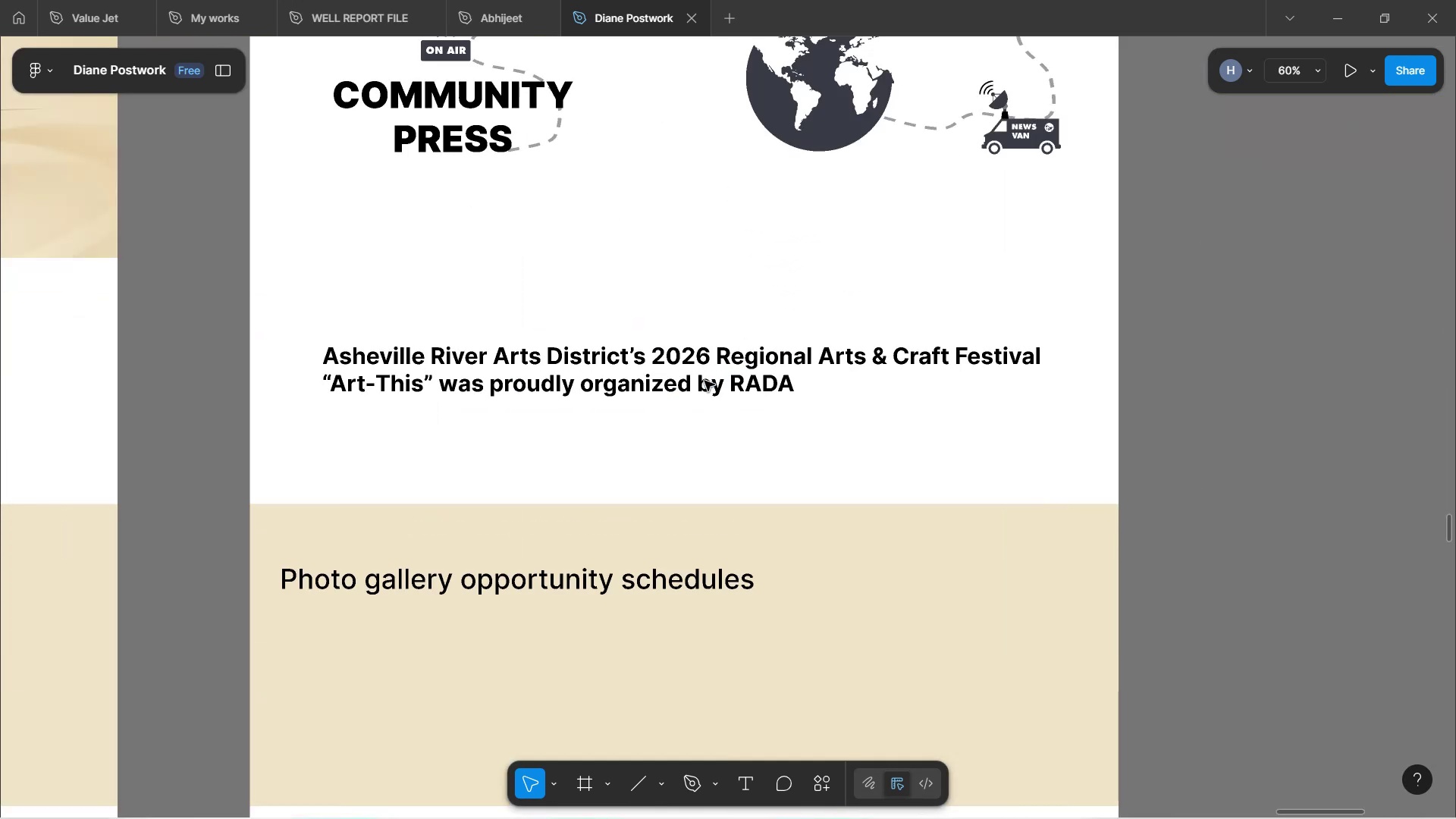 
double_click([704, 389])
 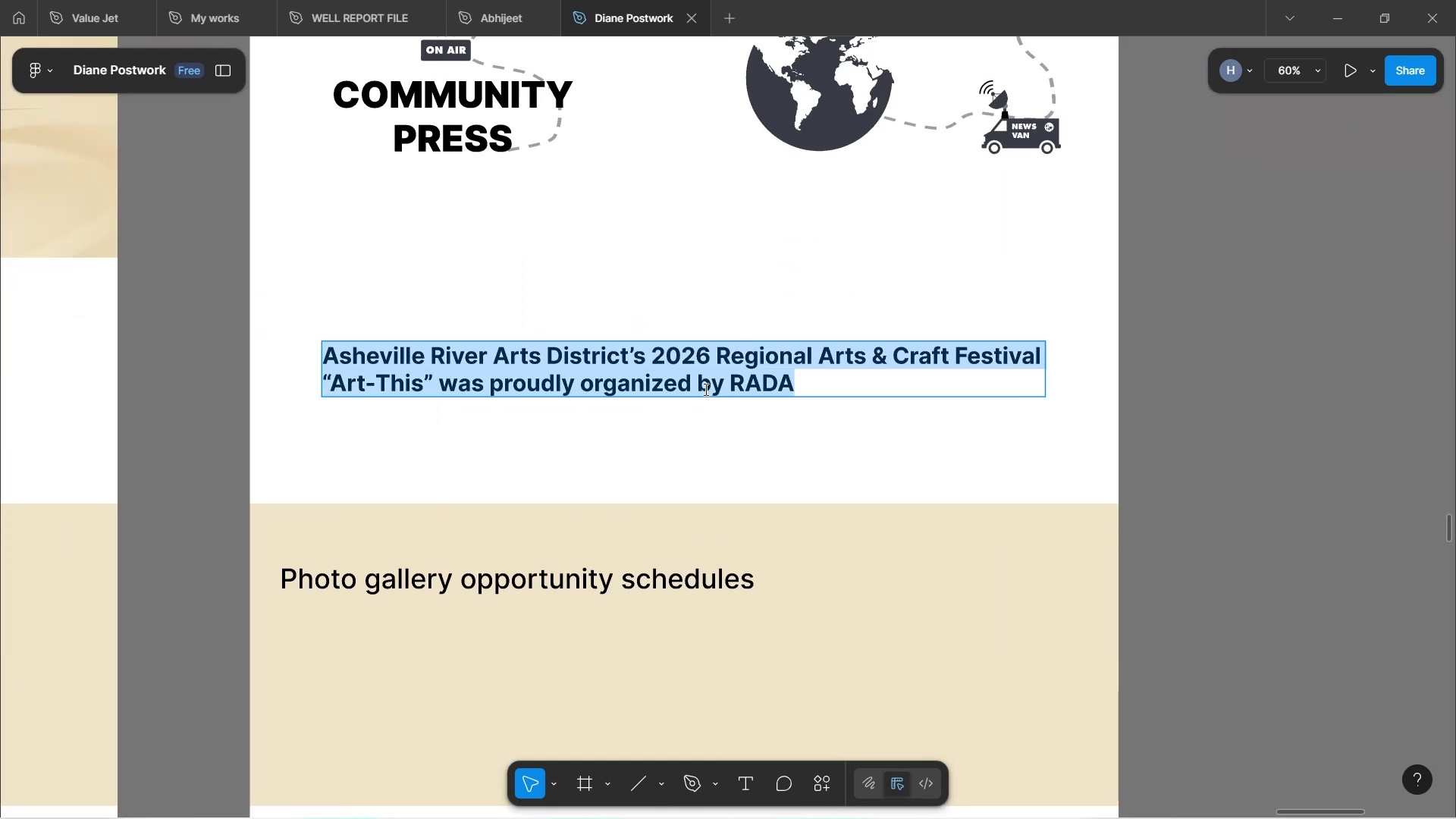 
left_click([704, 389])
 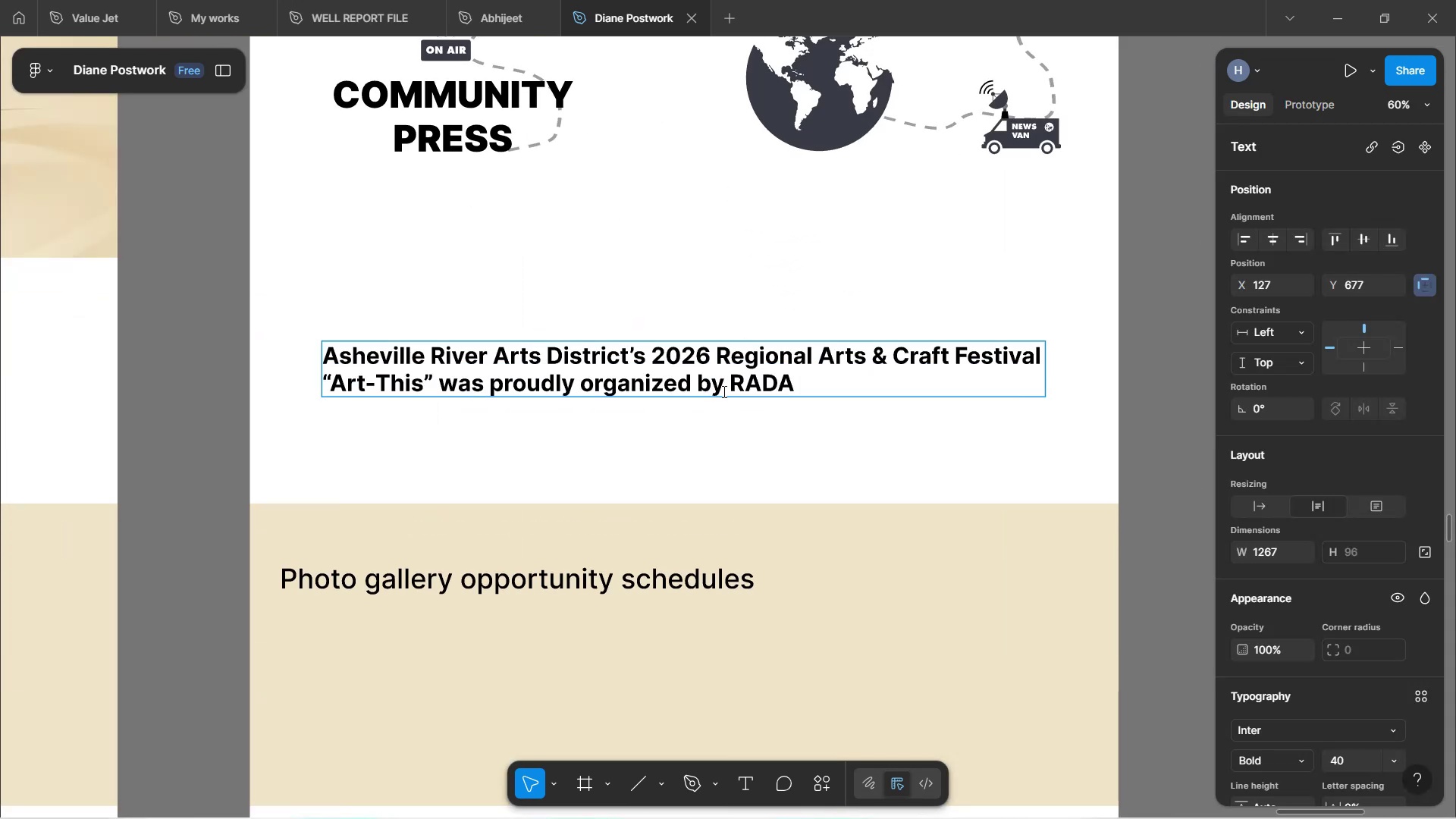 
left_click([728, 378])
 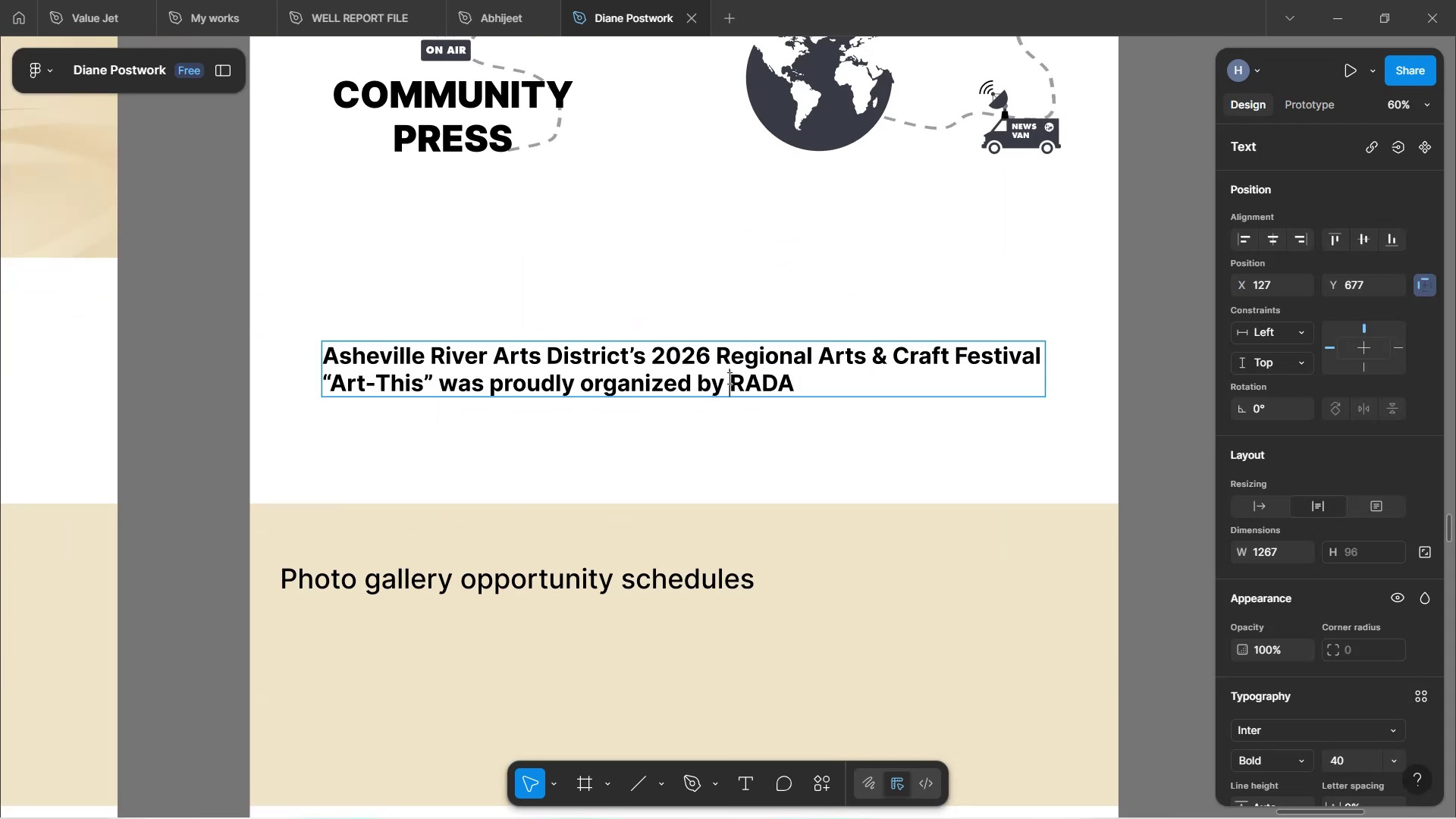 
key(ArrowLeft)
 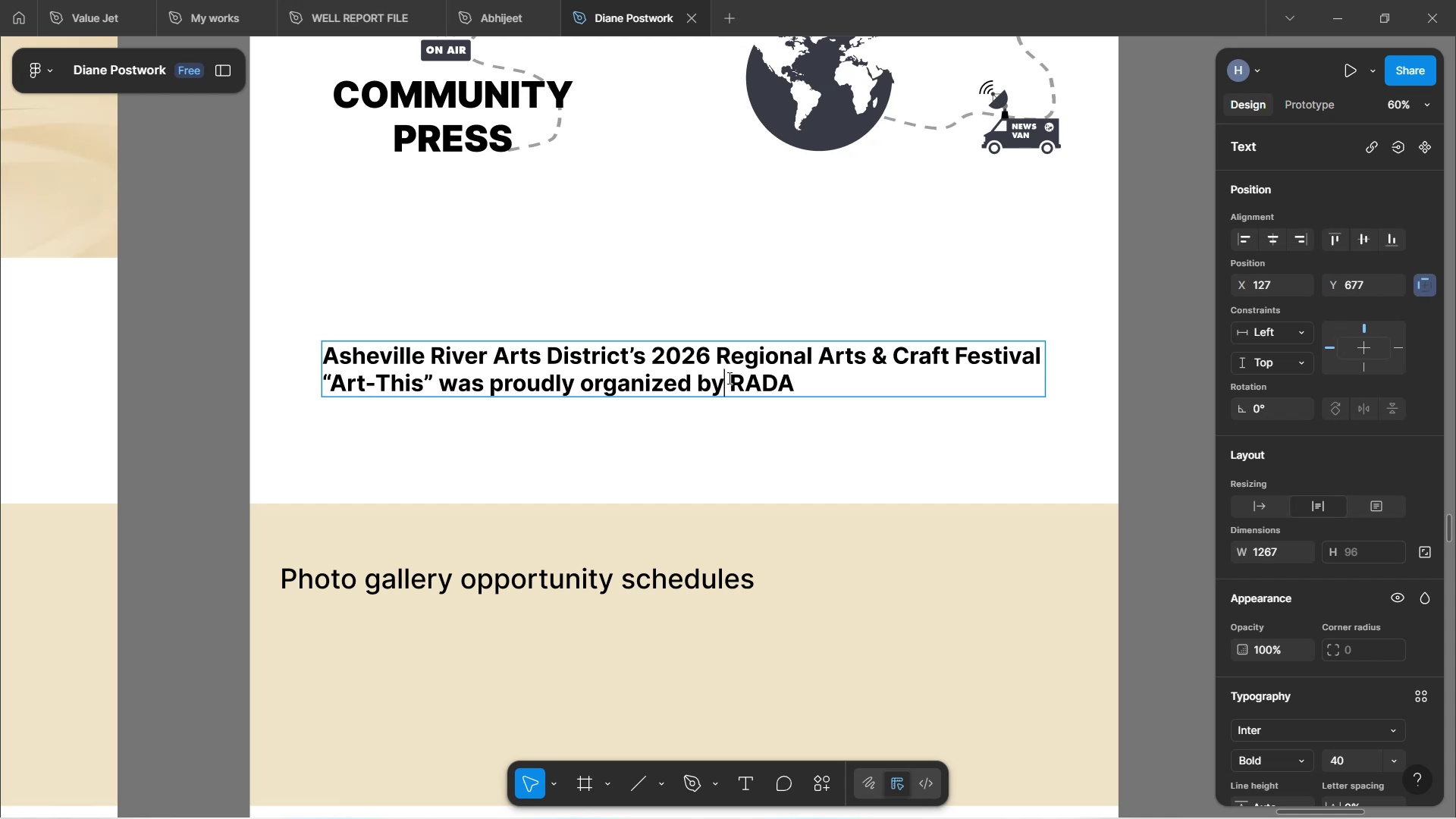 
key(Space)
 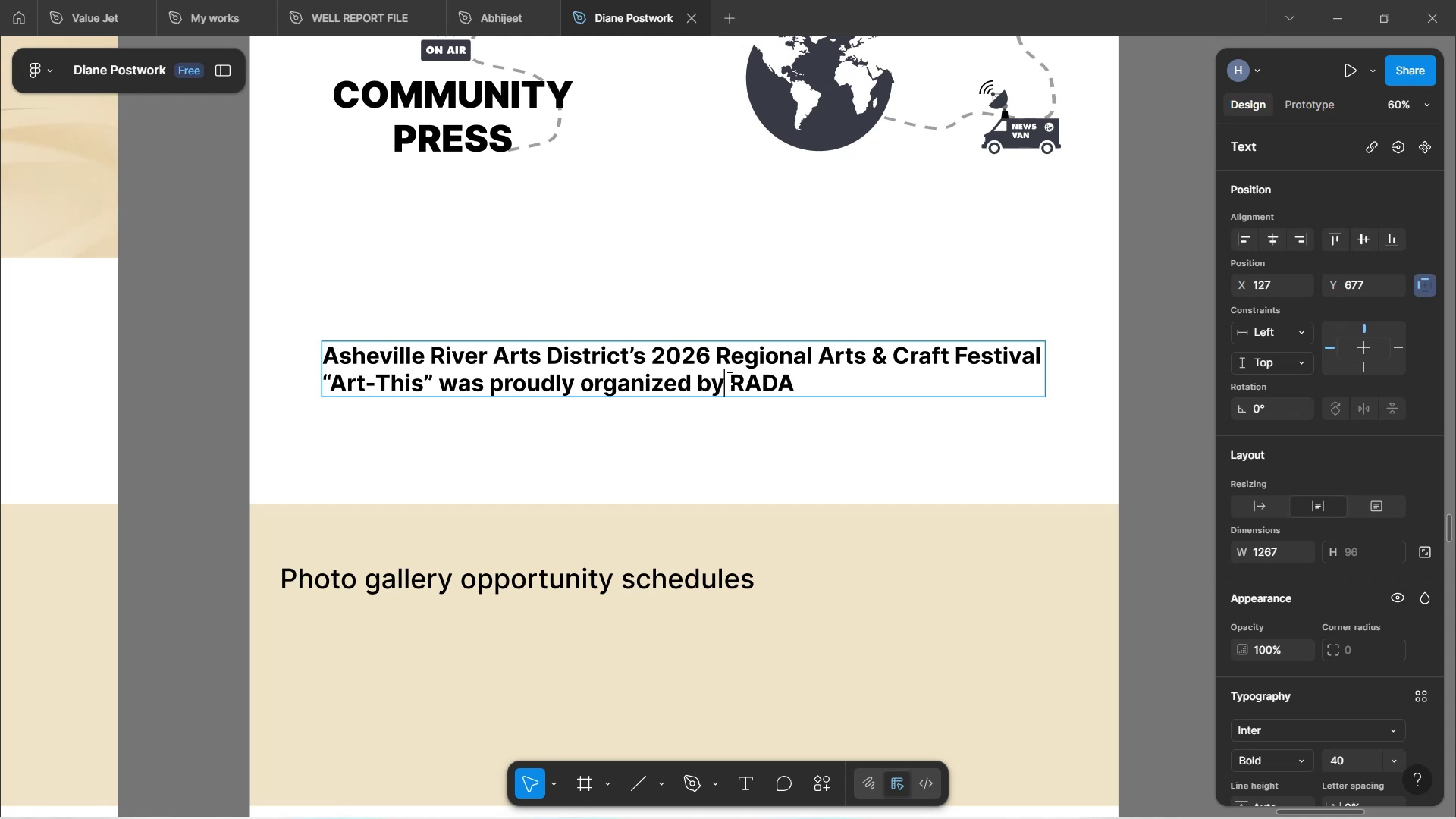 
key(Control+ControlLeft)
 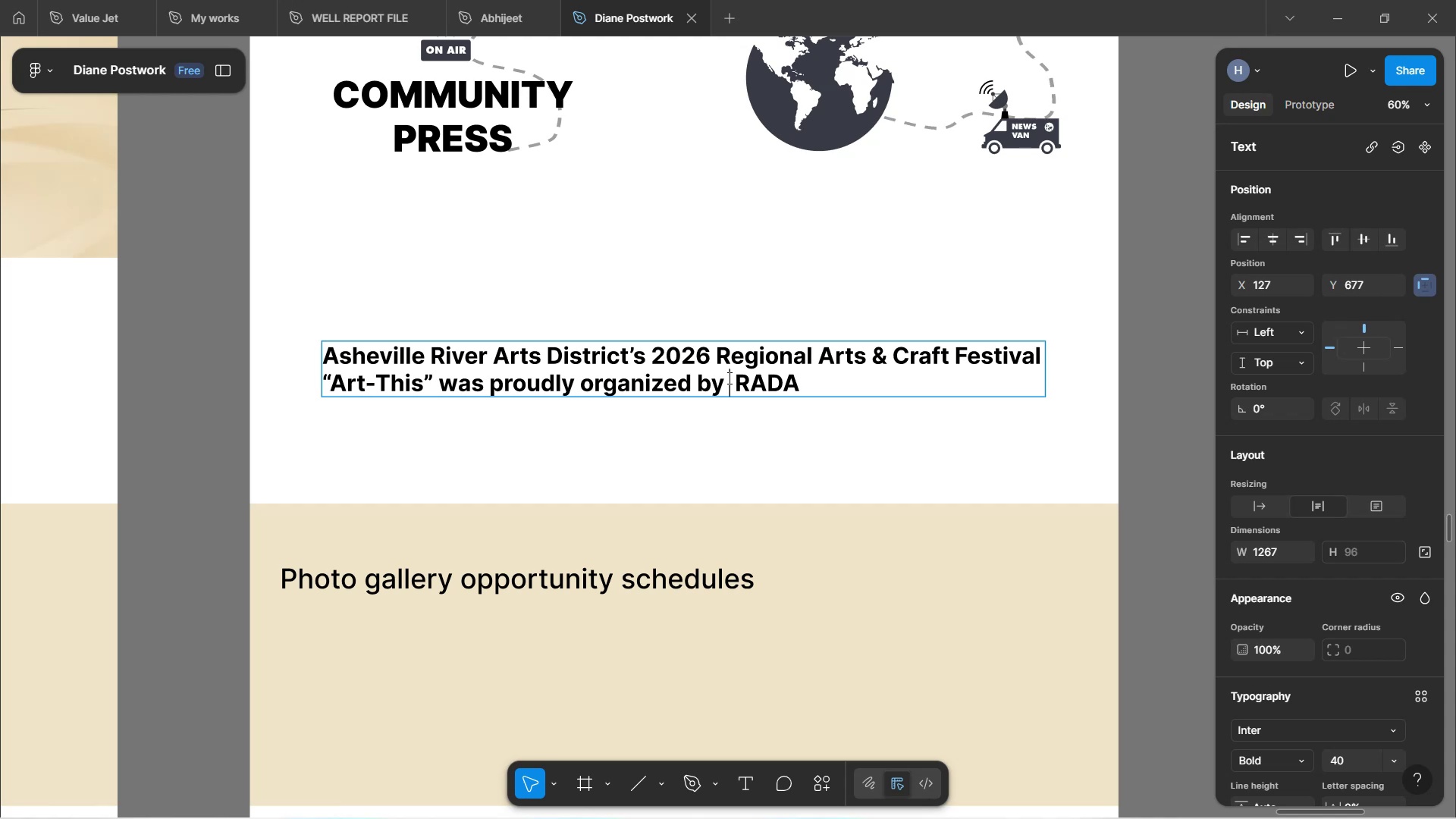 
key(Control+V)
 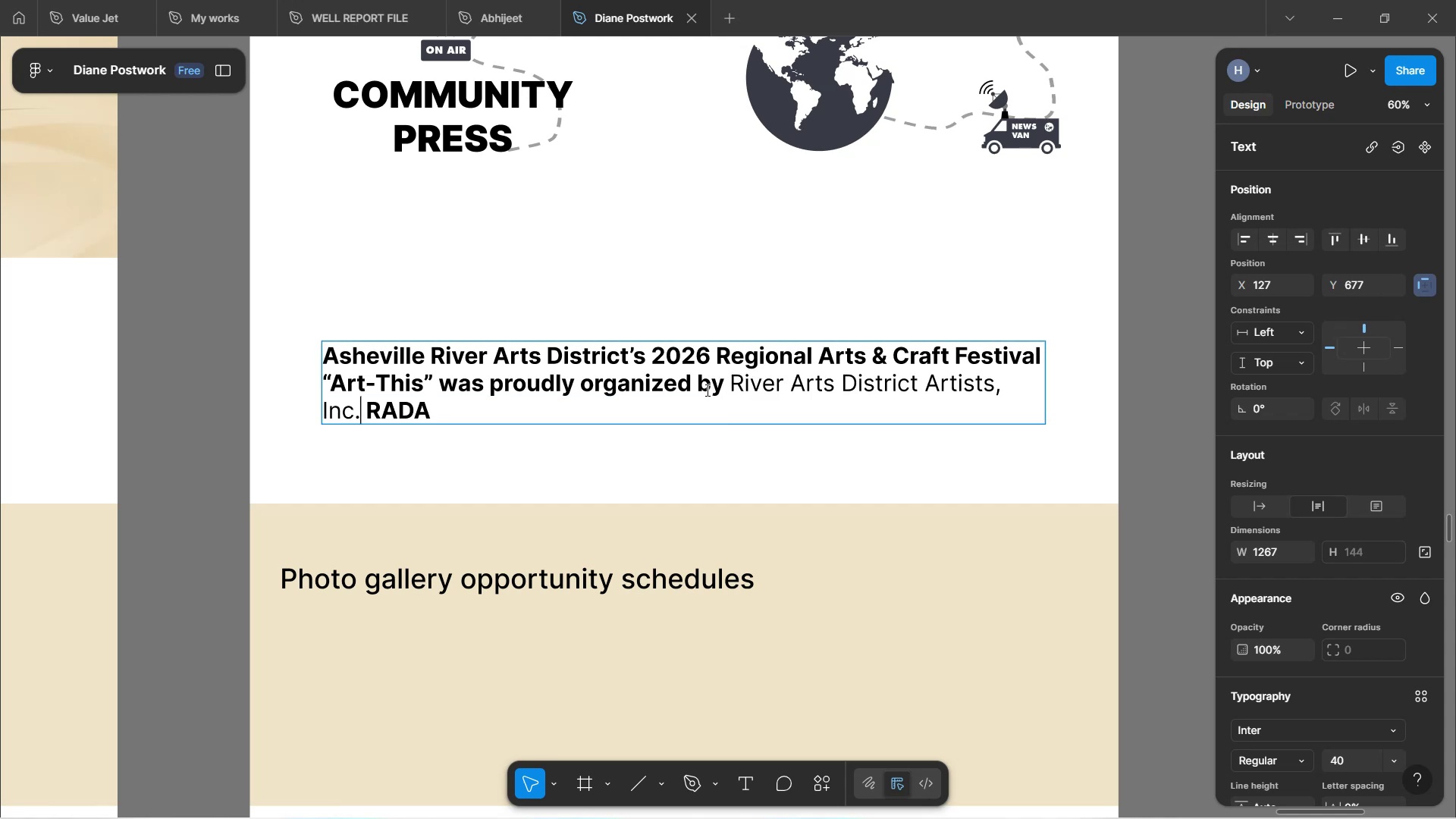 
wait(5.3)
 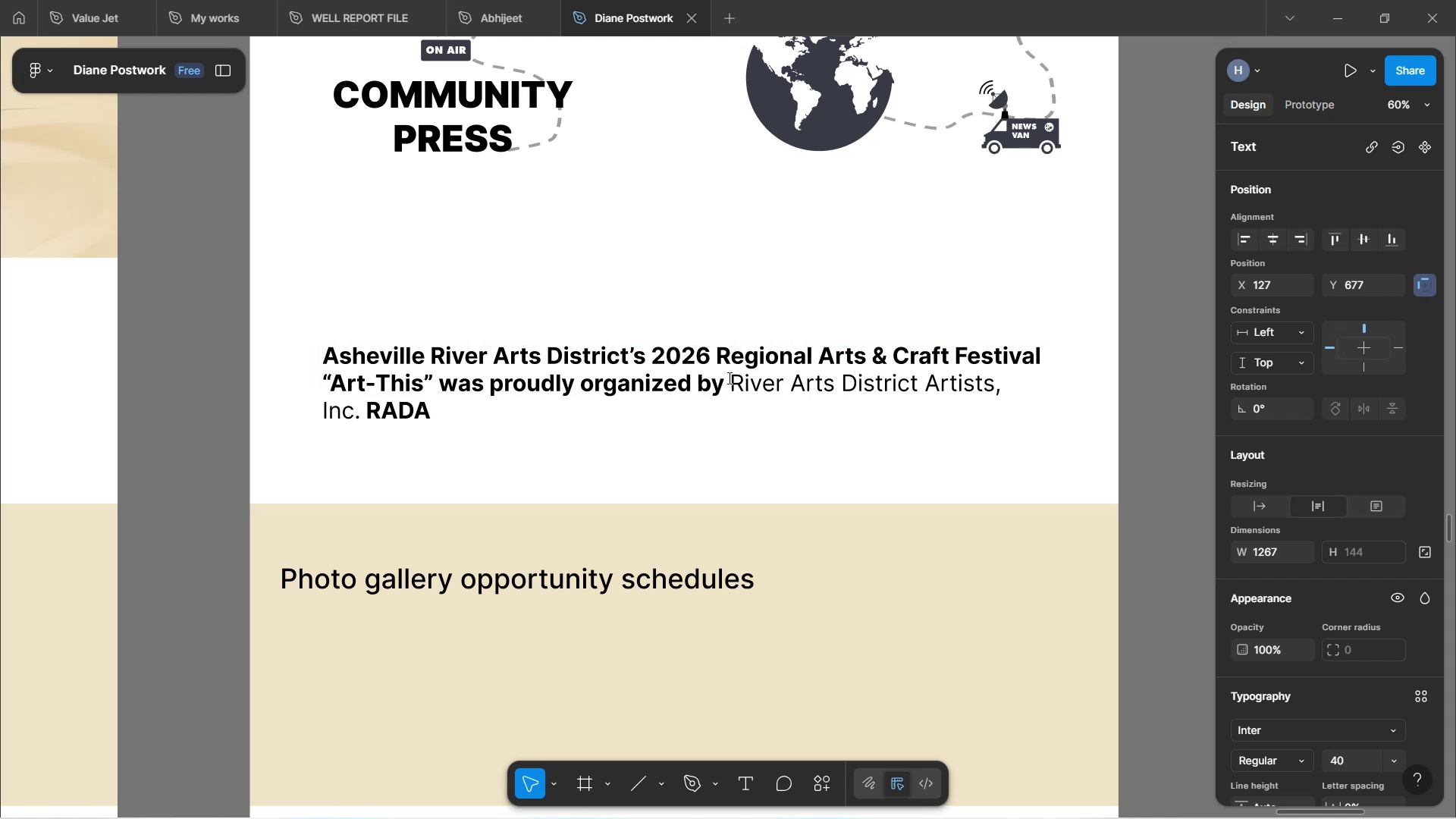 
key(ArrowRight)
 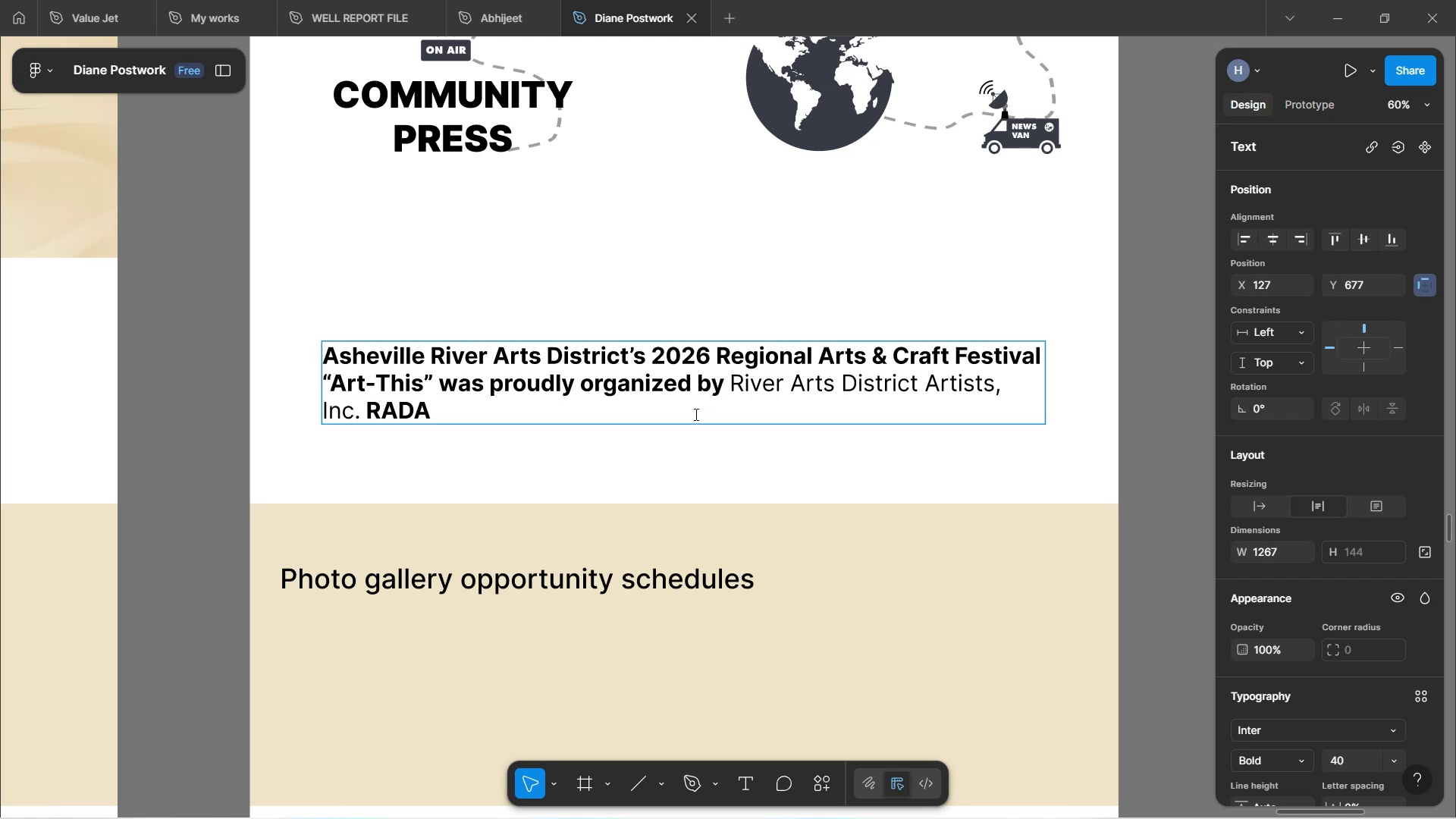 
key(Shift+9)
 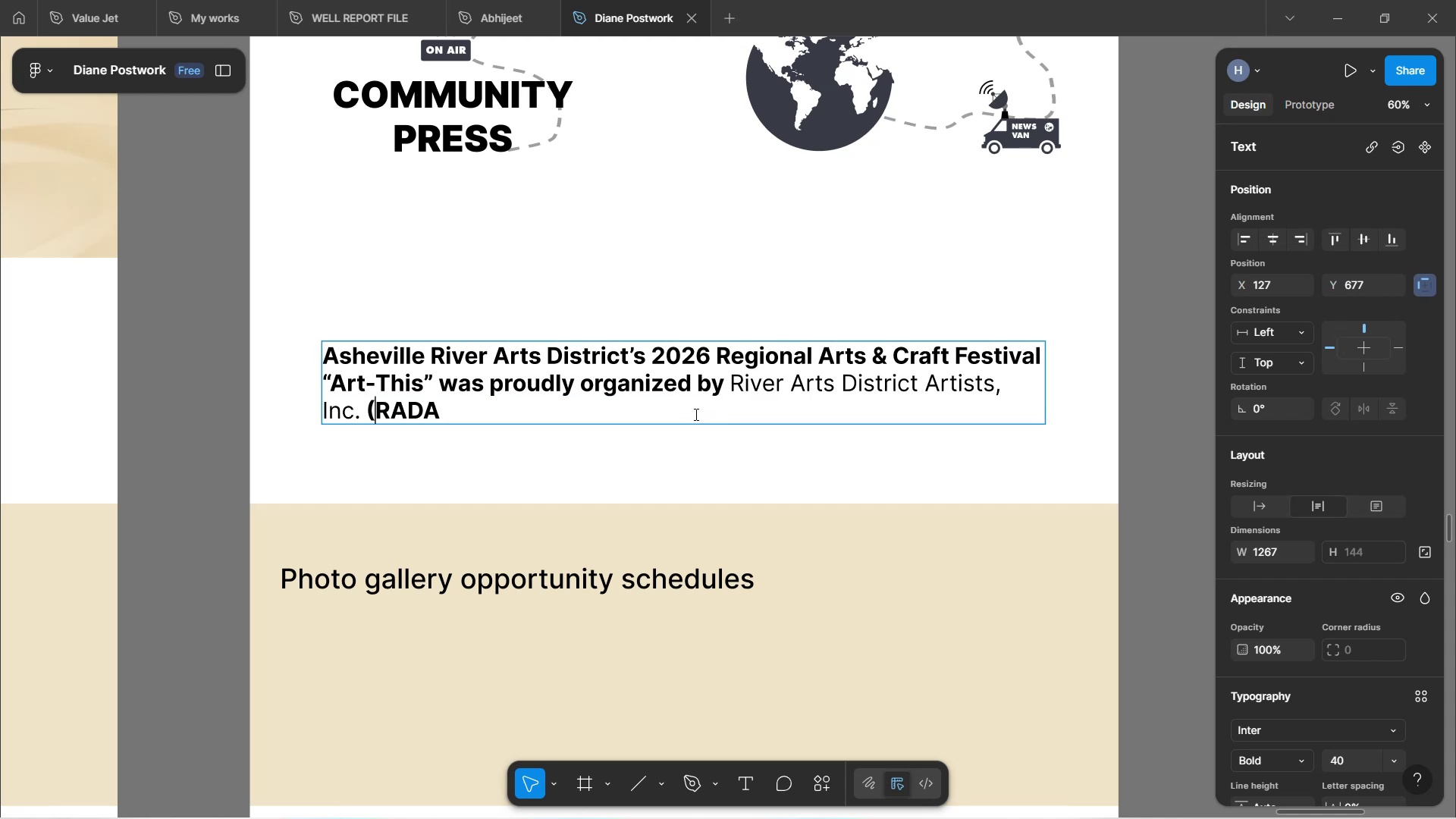 
key(ArrowRight)
 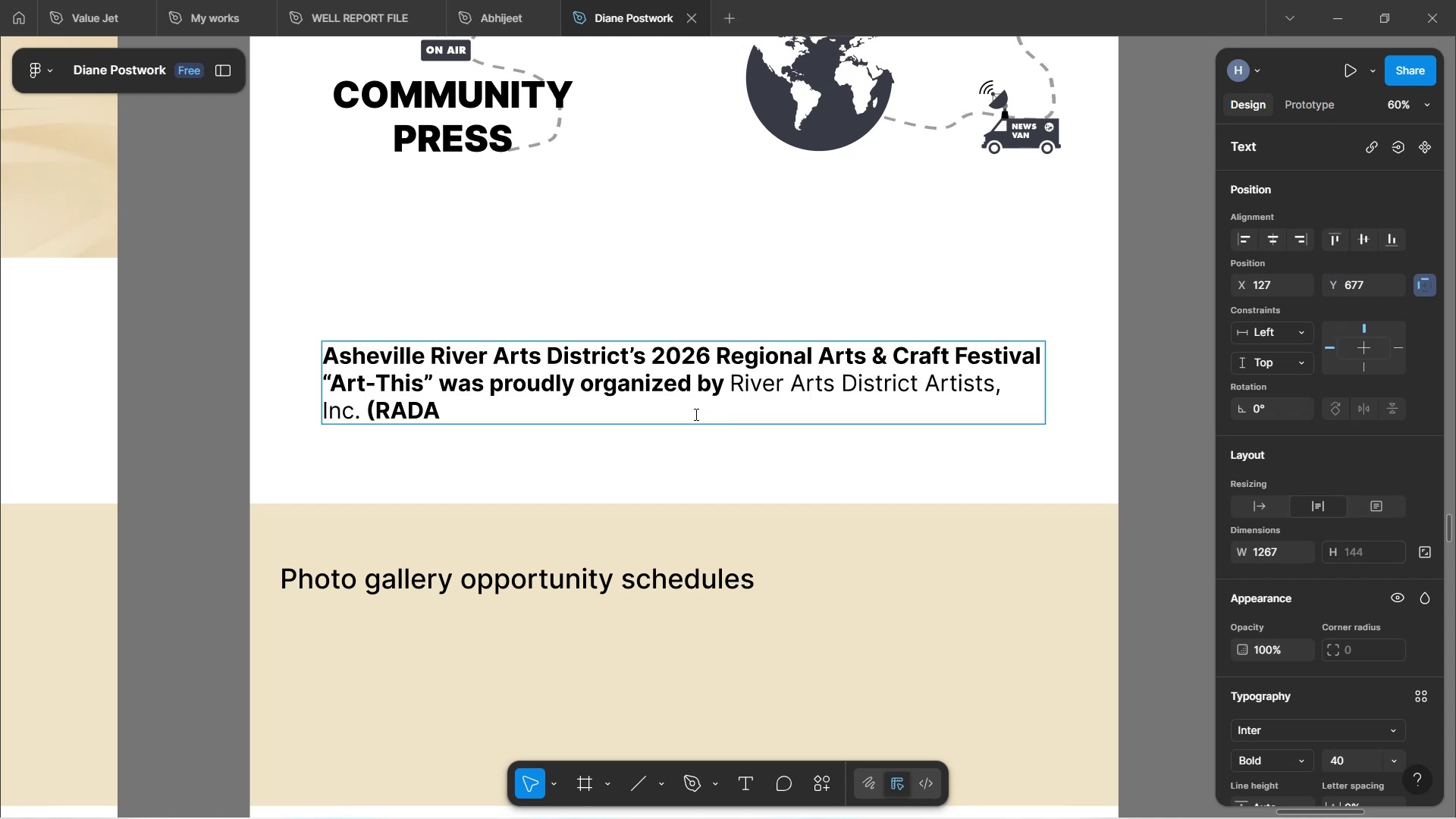 
key(ArrowRight)
 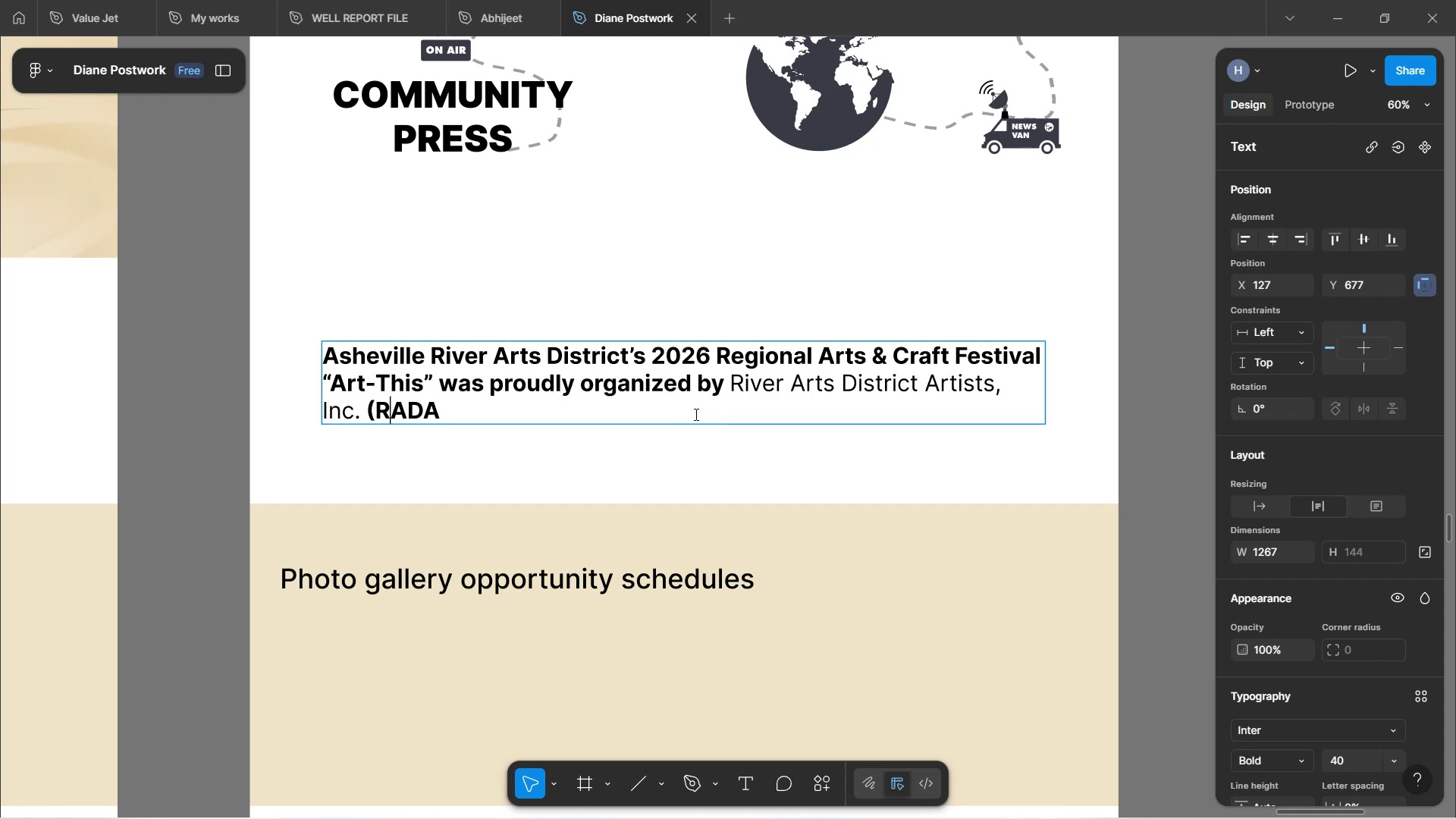 
key(ArrowRight)
 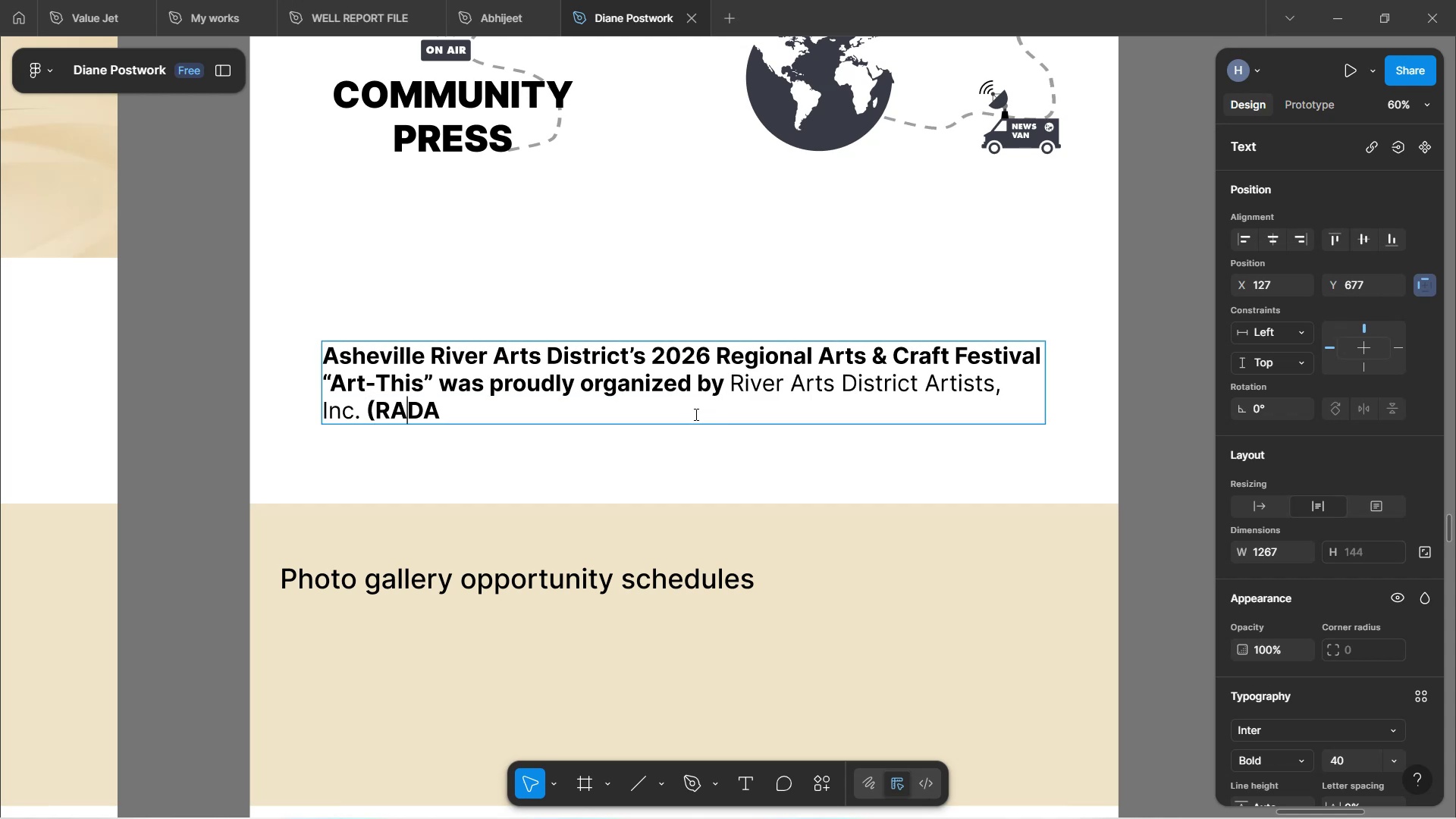 
key(ArrowRight)
 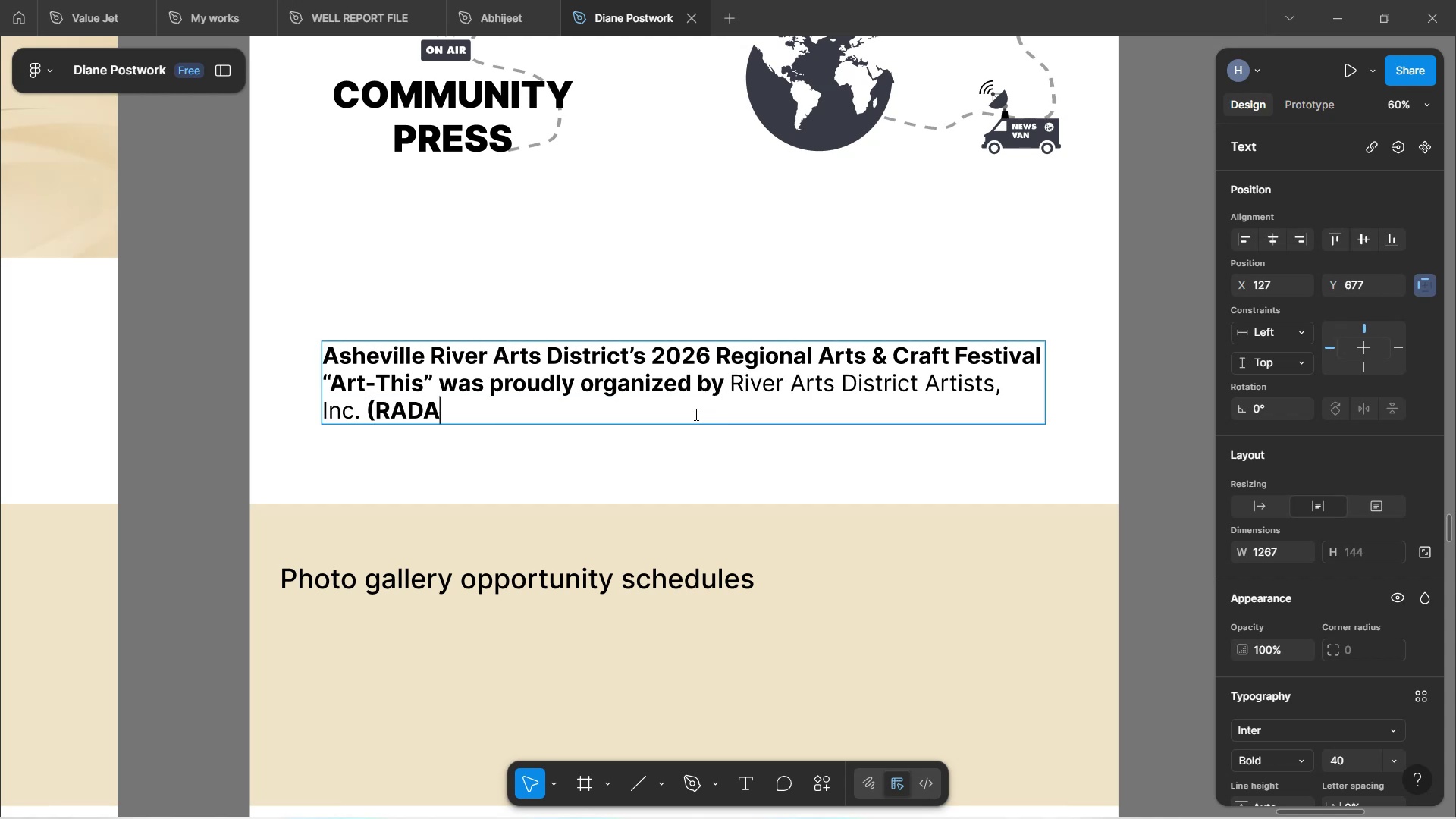 
key(Shift+0)
 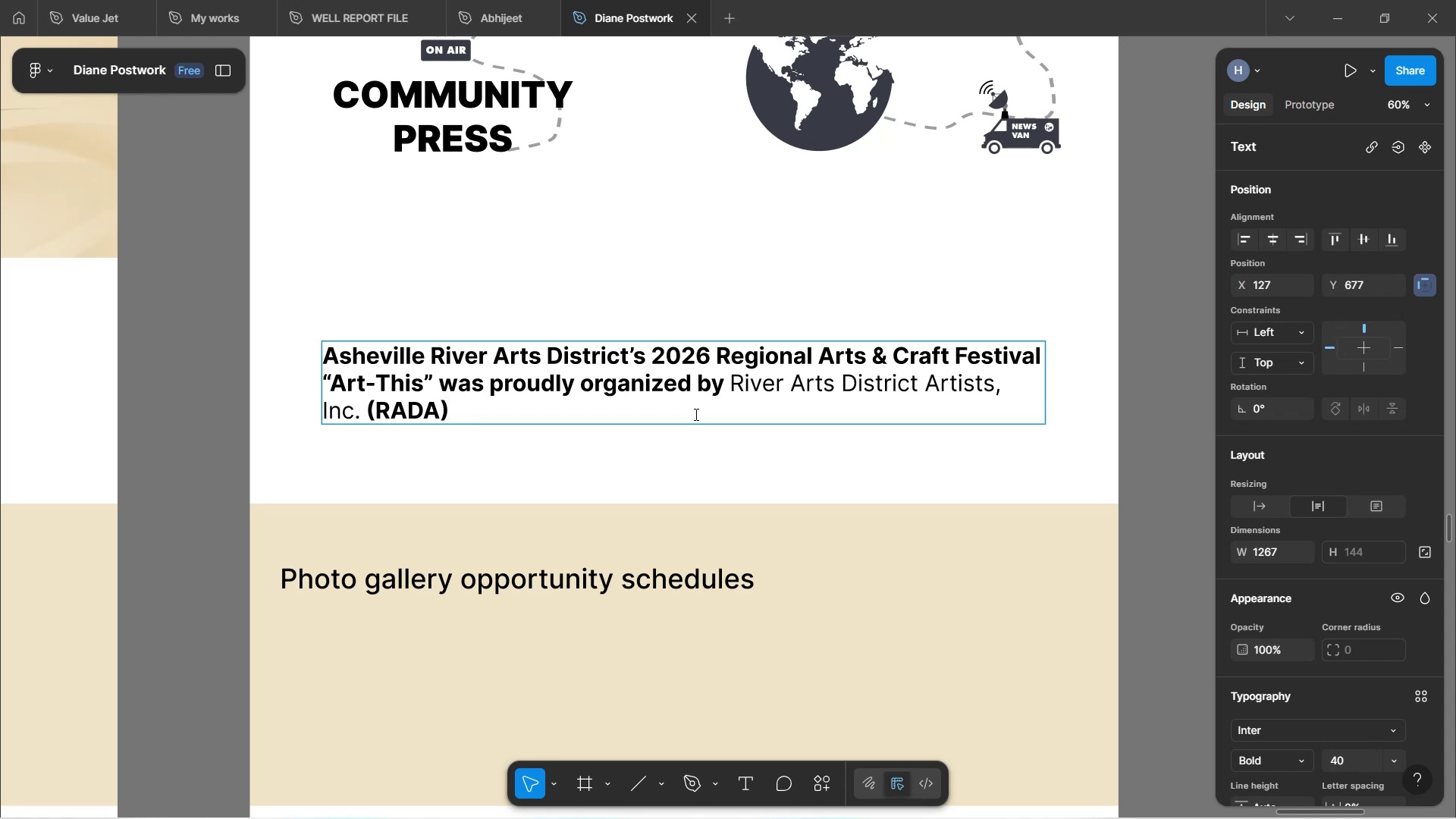 
key(Space)
 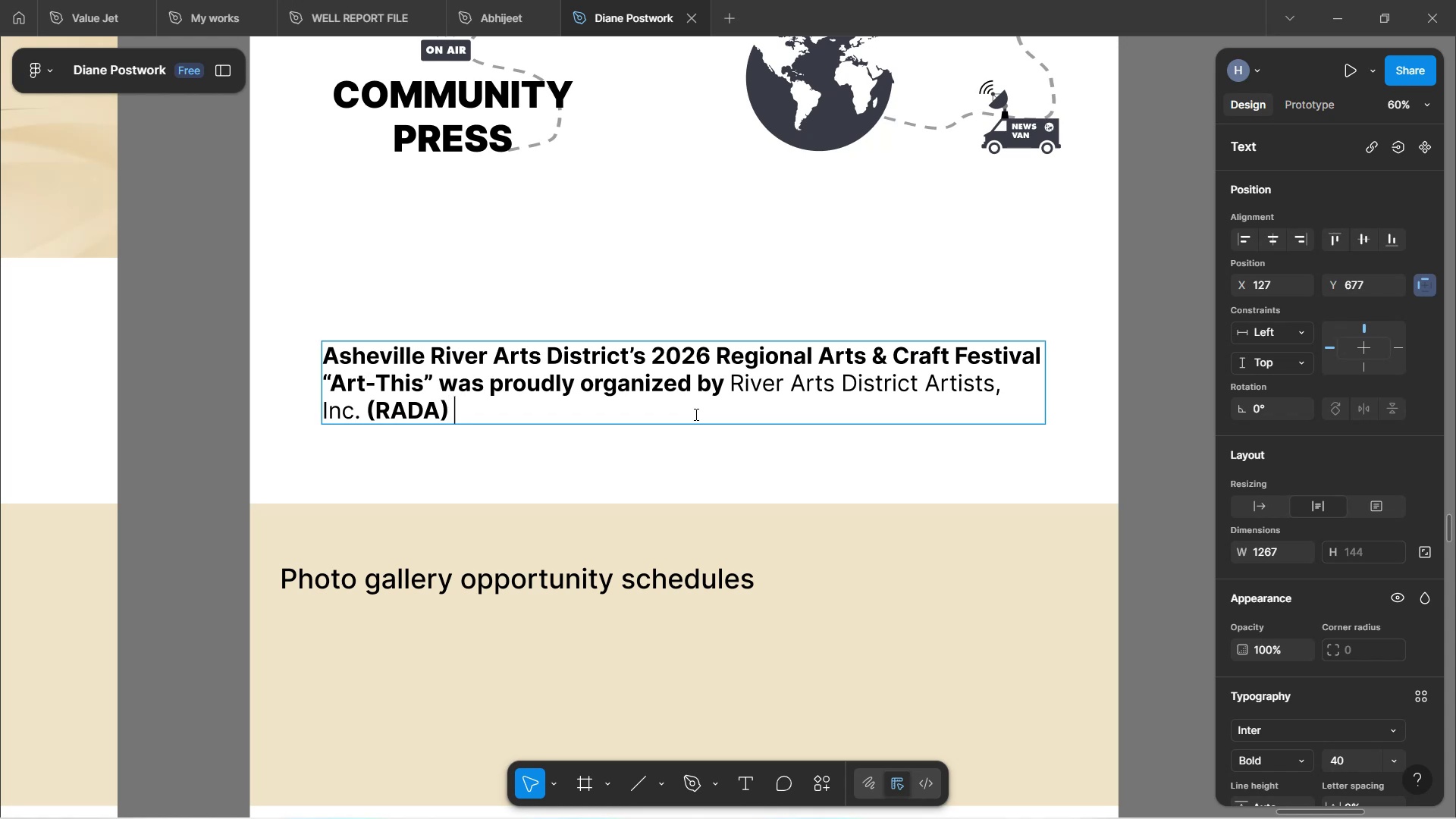 
key(CapsLock)
 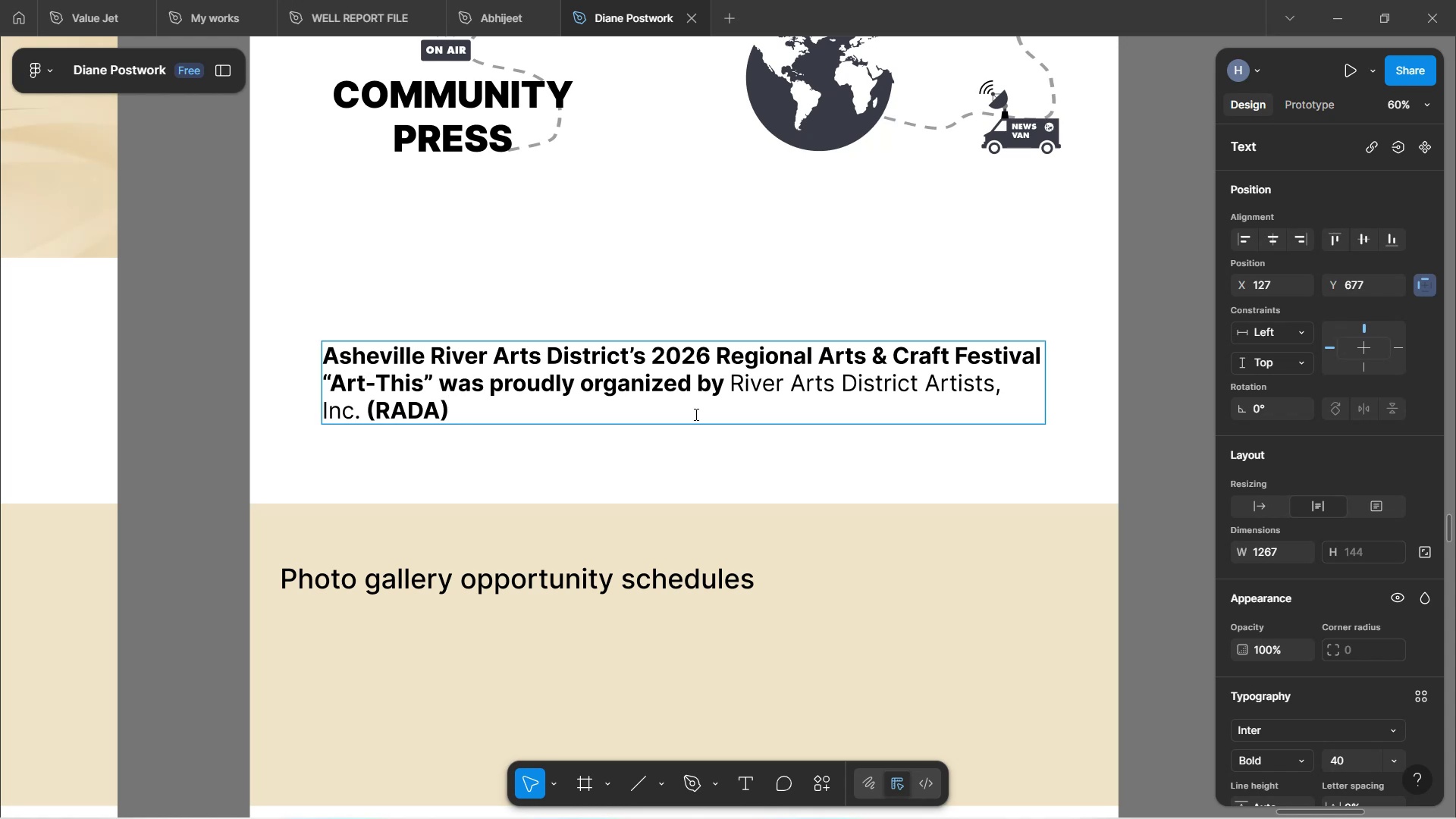 
wait(5.07)
 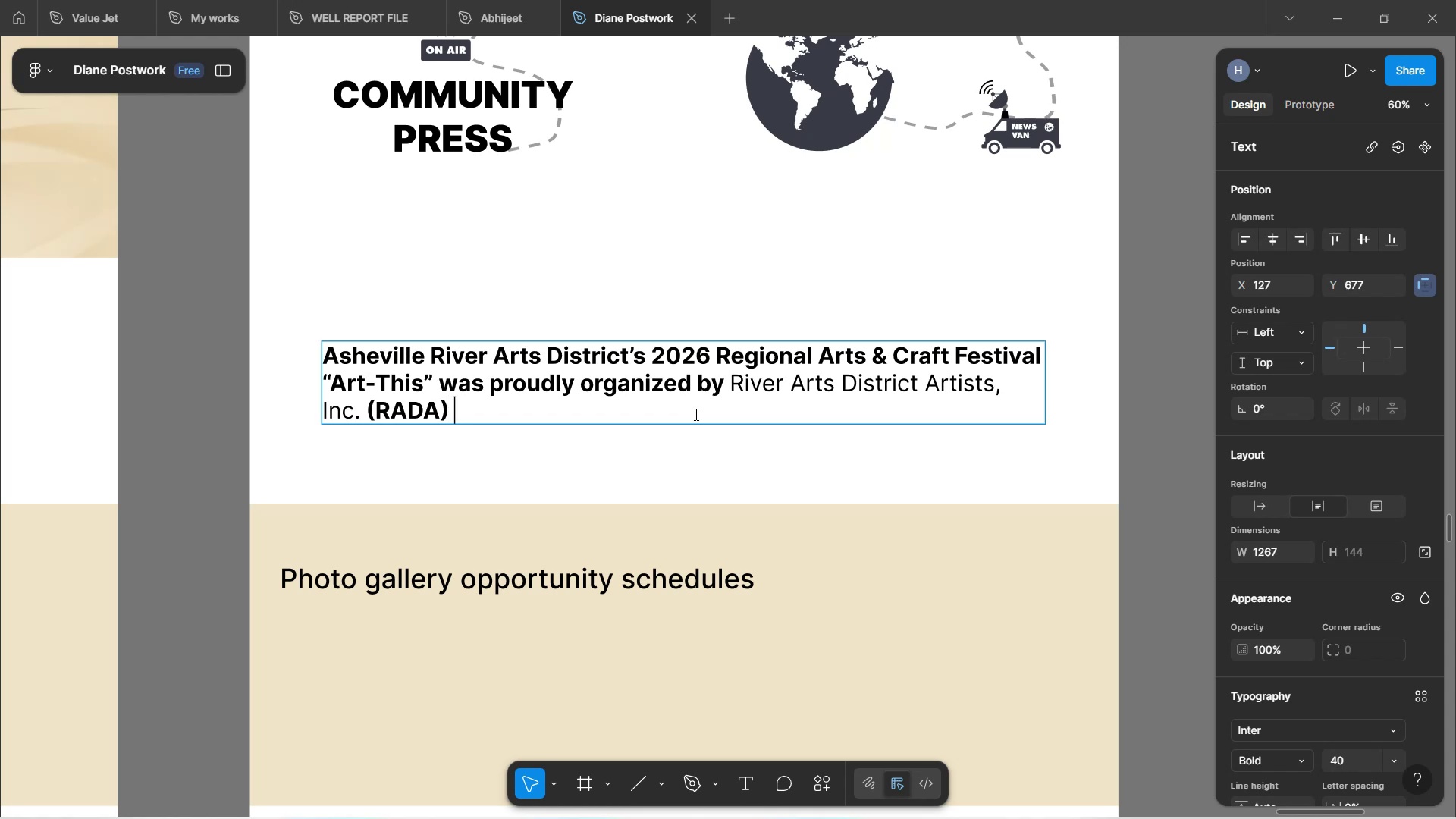 
key(Backspace)
 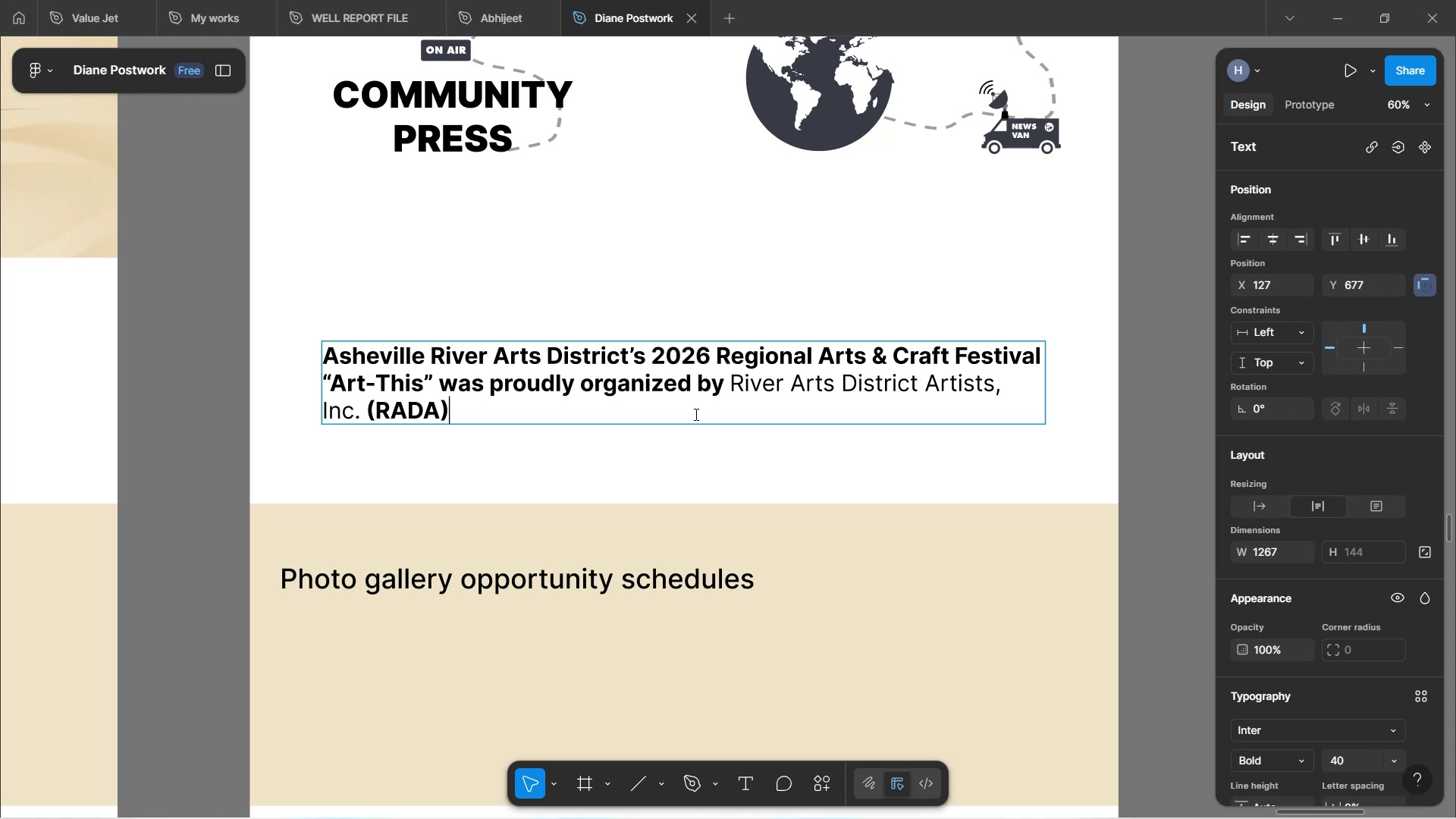 
key(Period)
 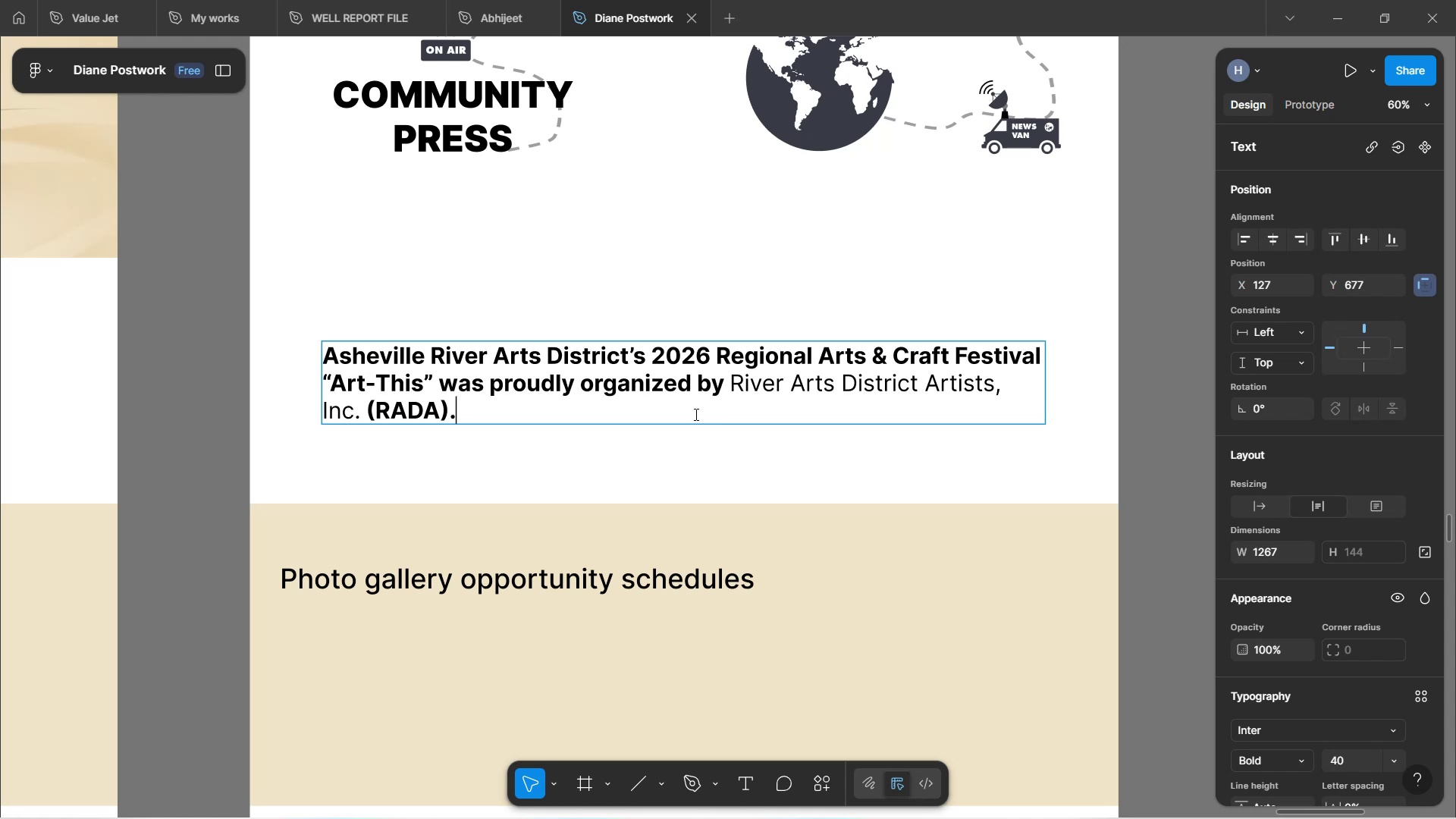 
left_click([717, 455])
 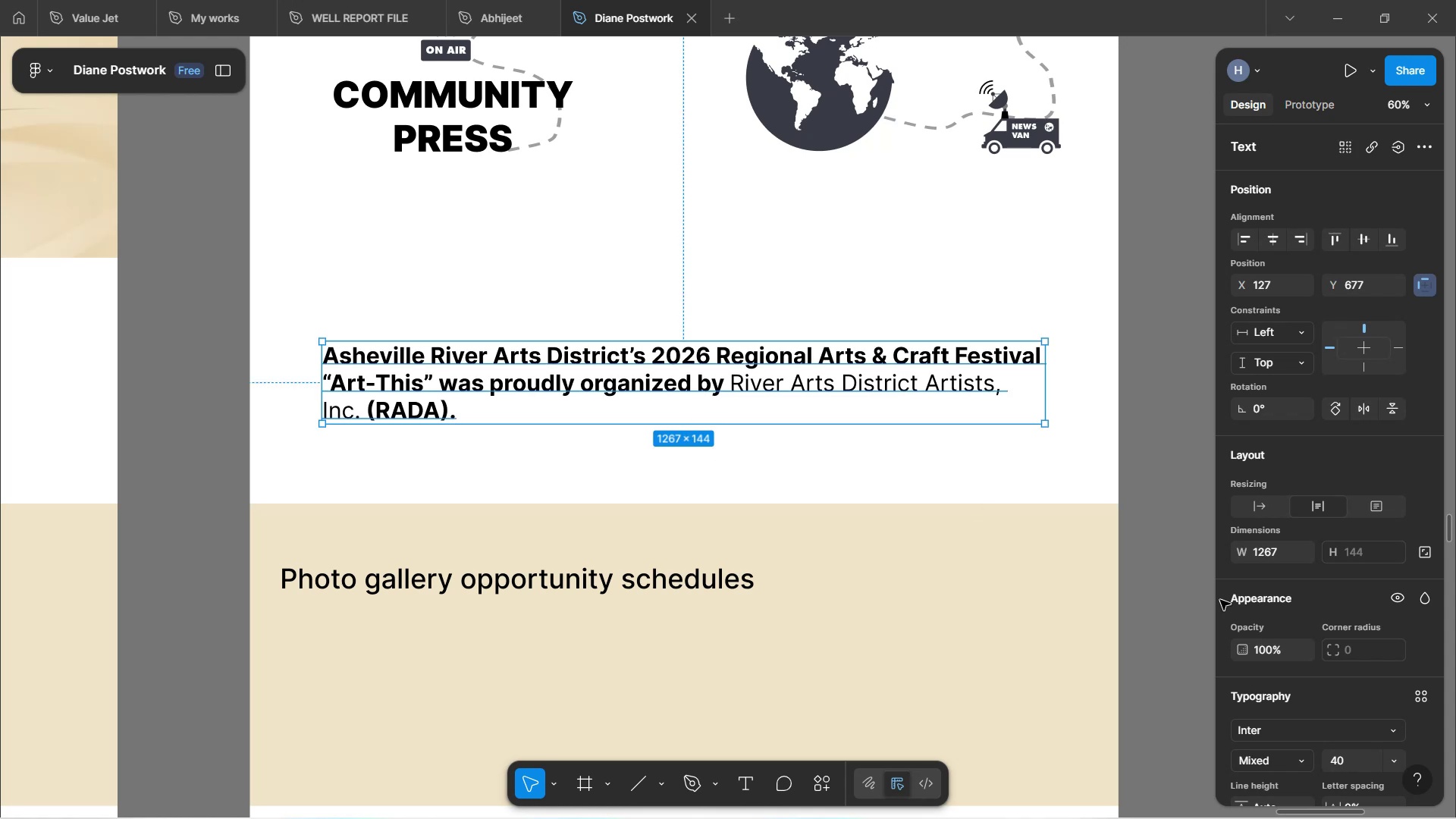 
scroll: coordinate [1301, 673], scroll_direction: down, amount: 3.0
 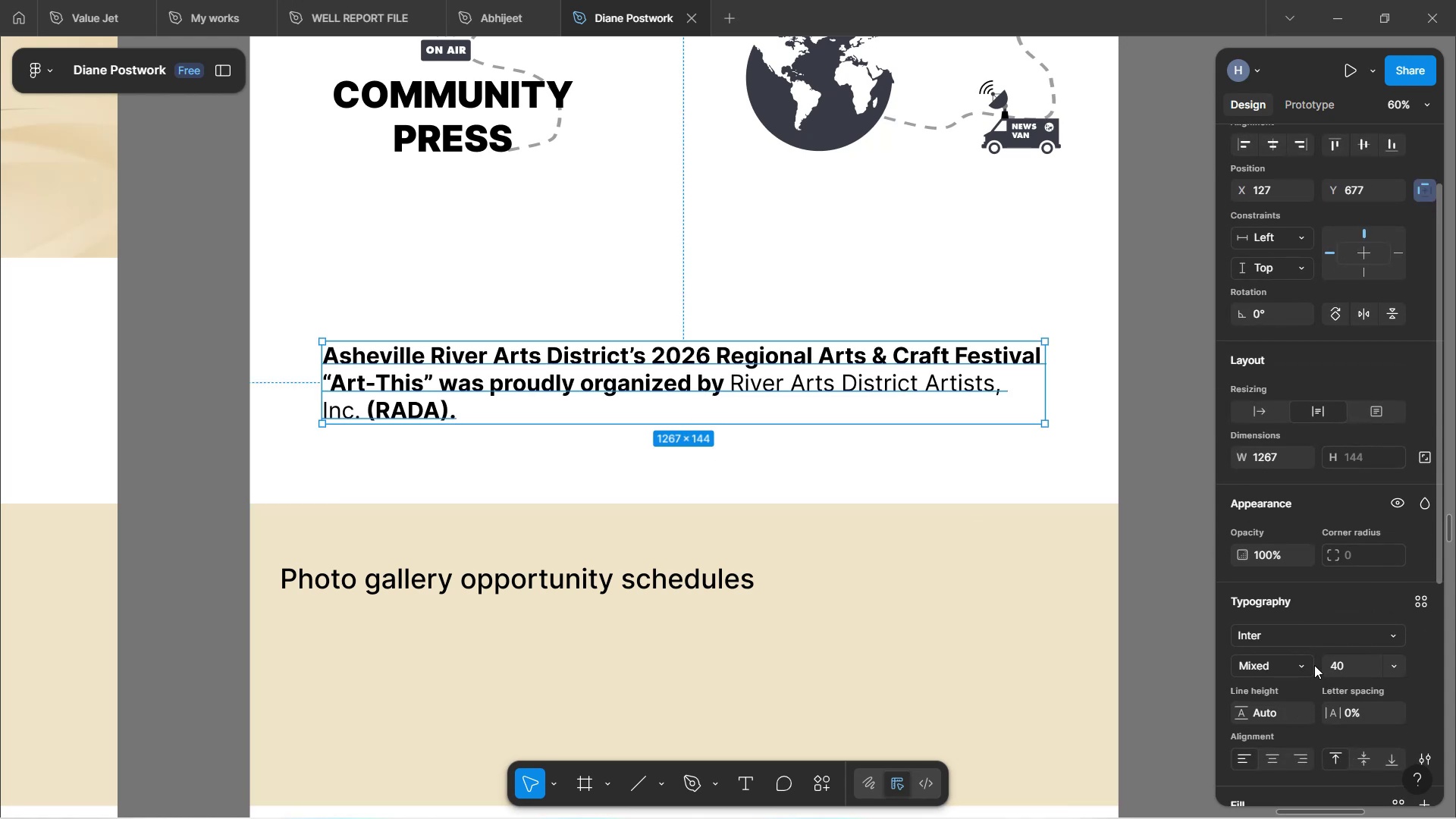 
left_click([1303, 666])
 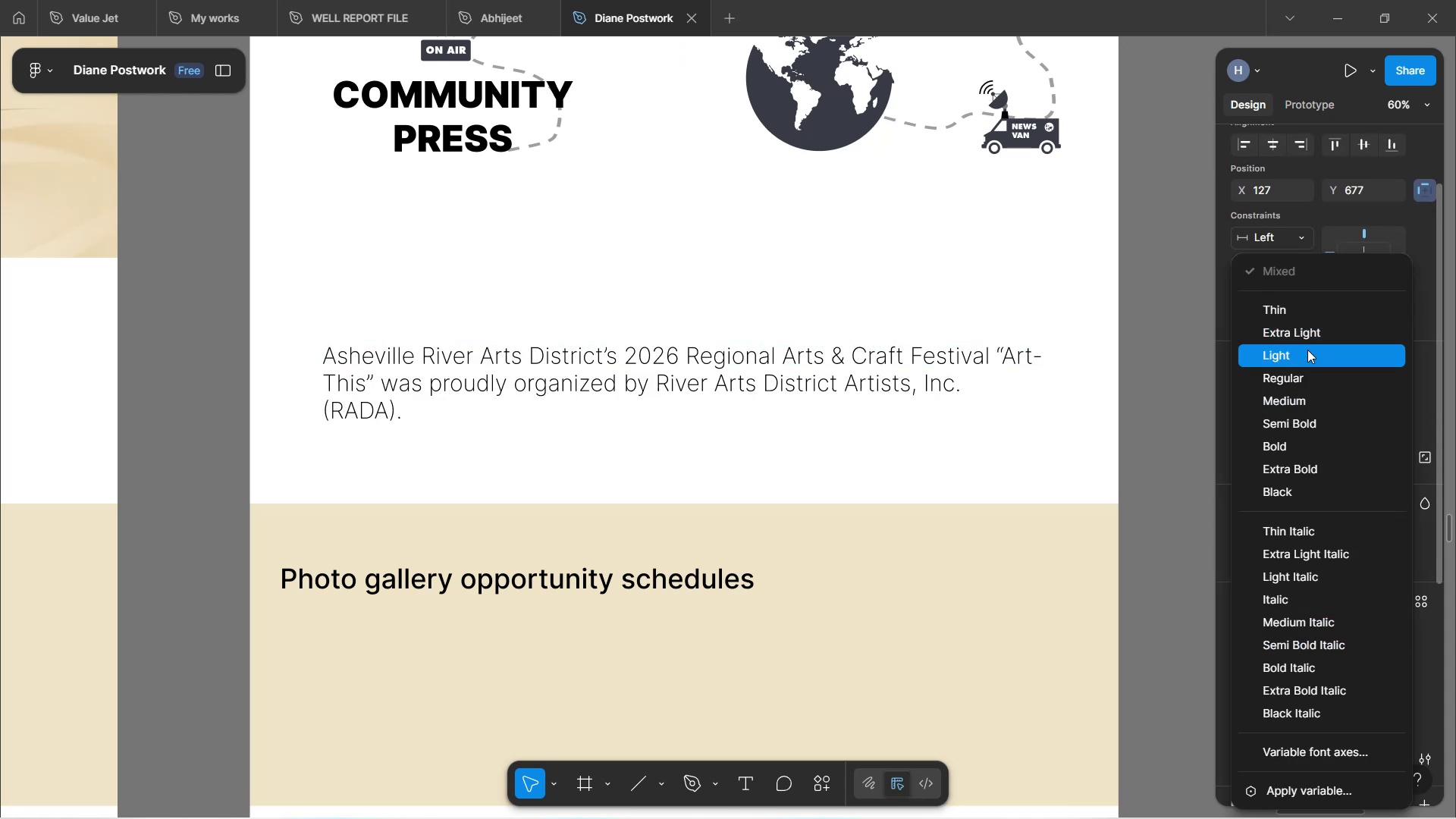 
left_click([1310, 369])
 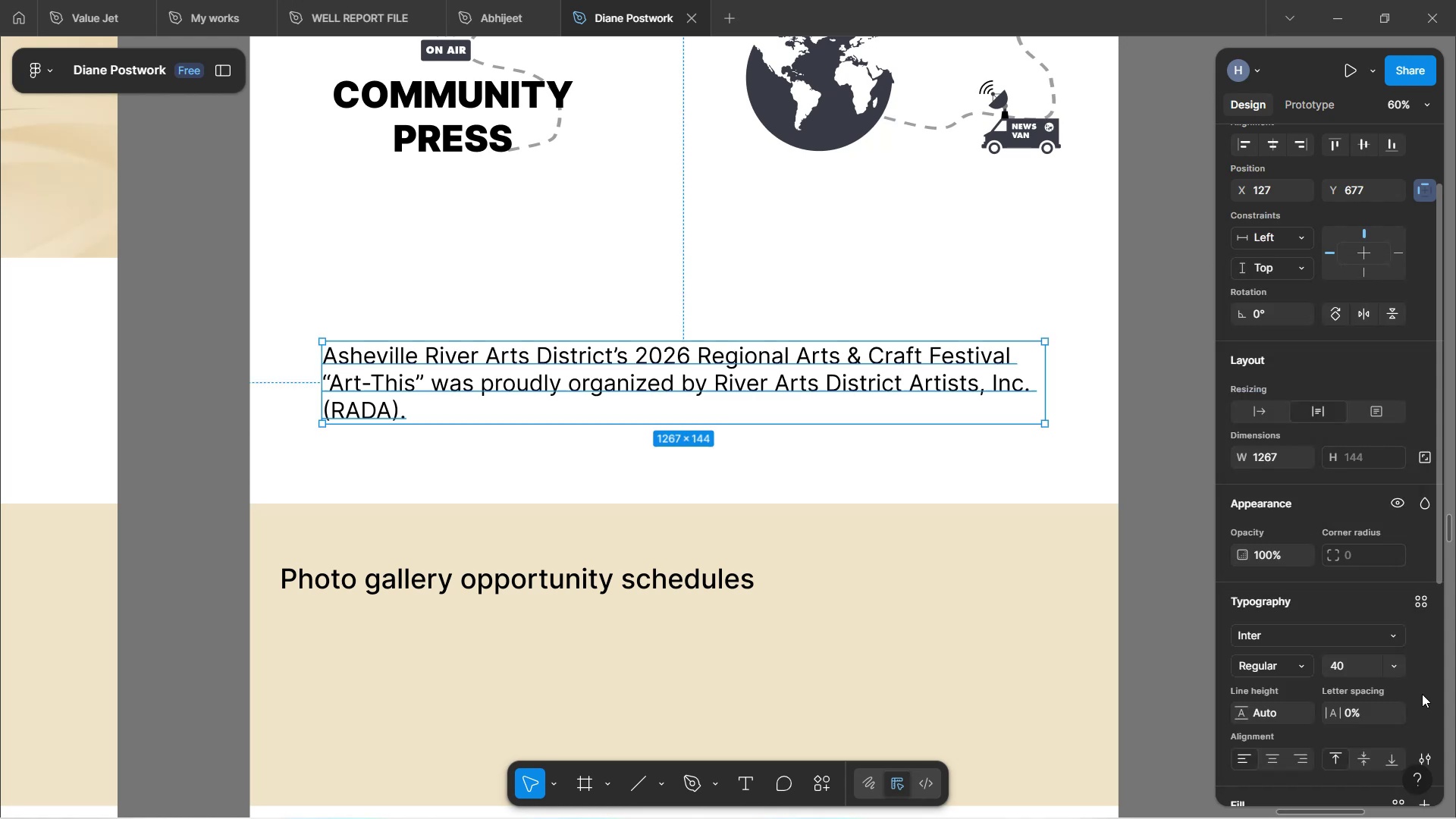 
left_click([1397, 655])
 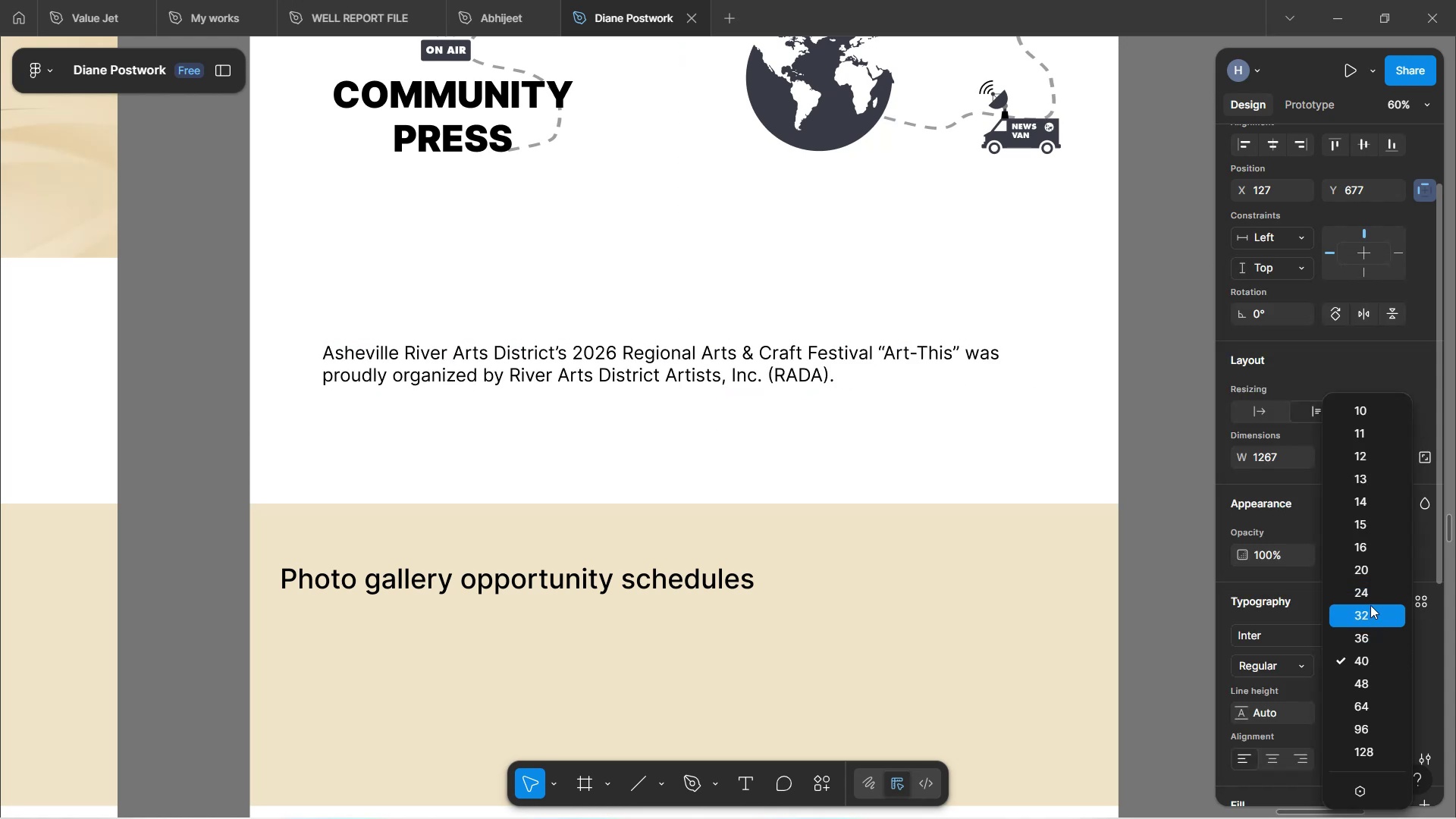 
left_click([1367, 595])
 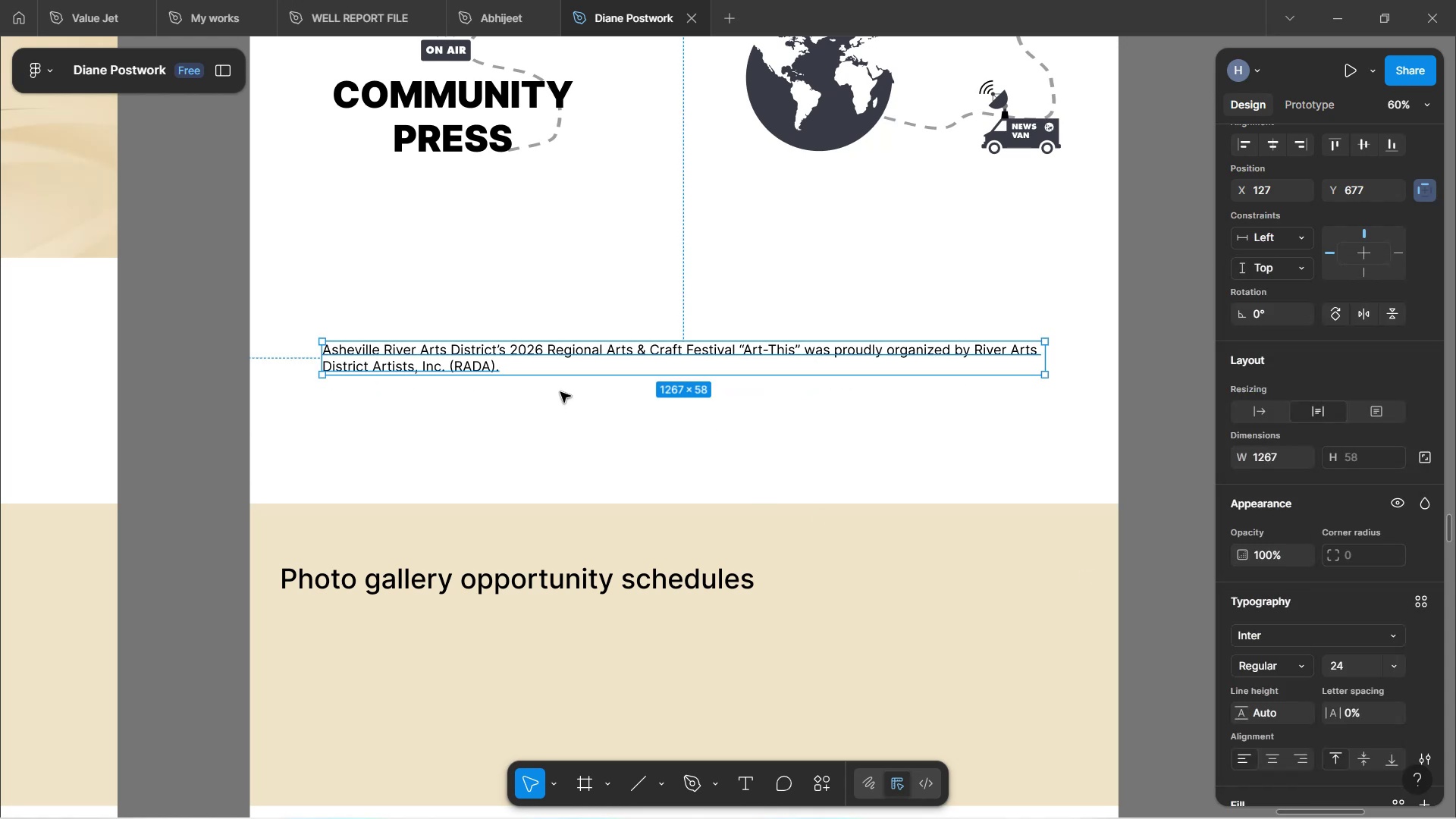 
left_click([565, 415])
 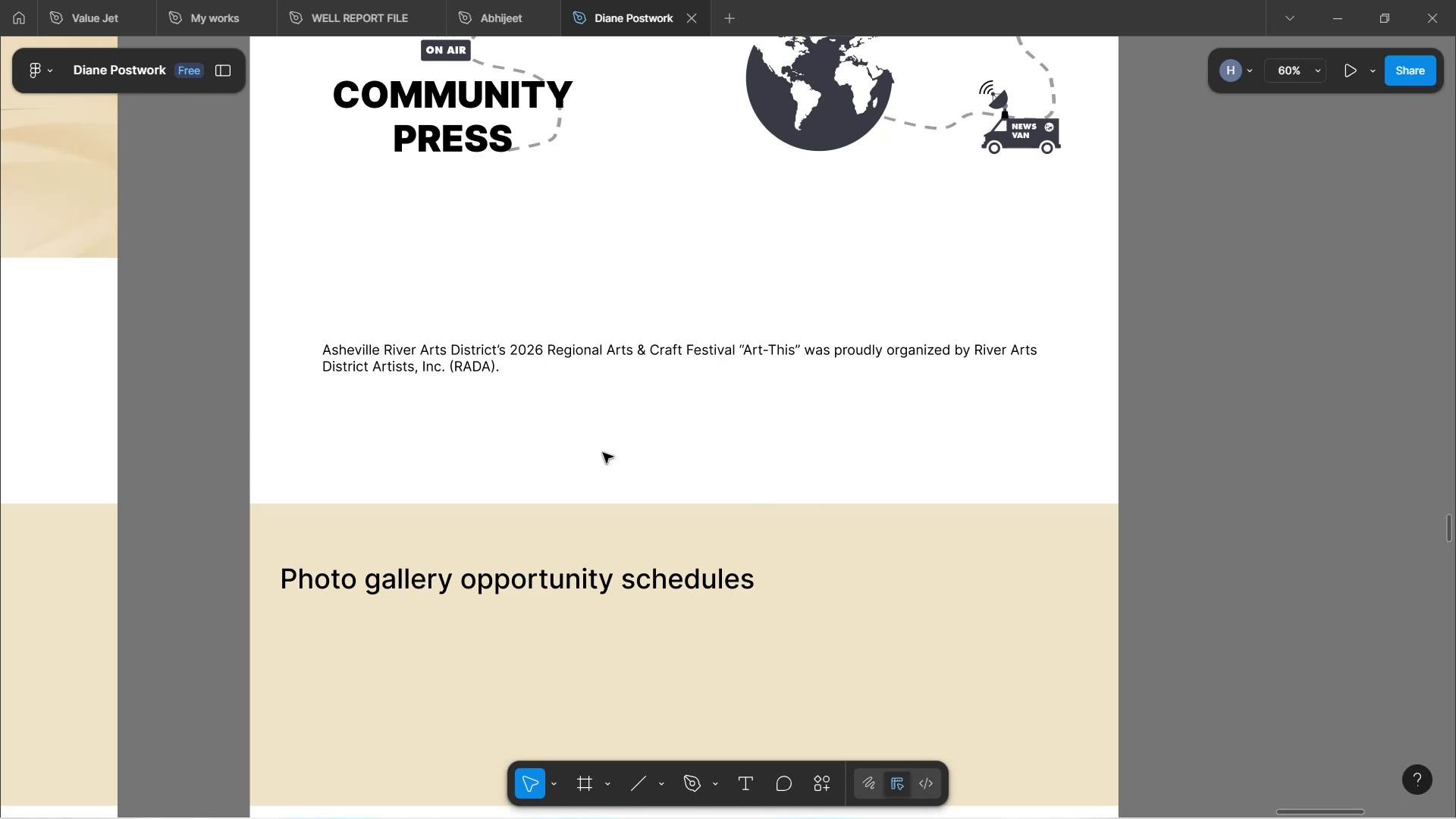 
left_click([605, 356])
 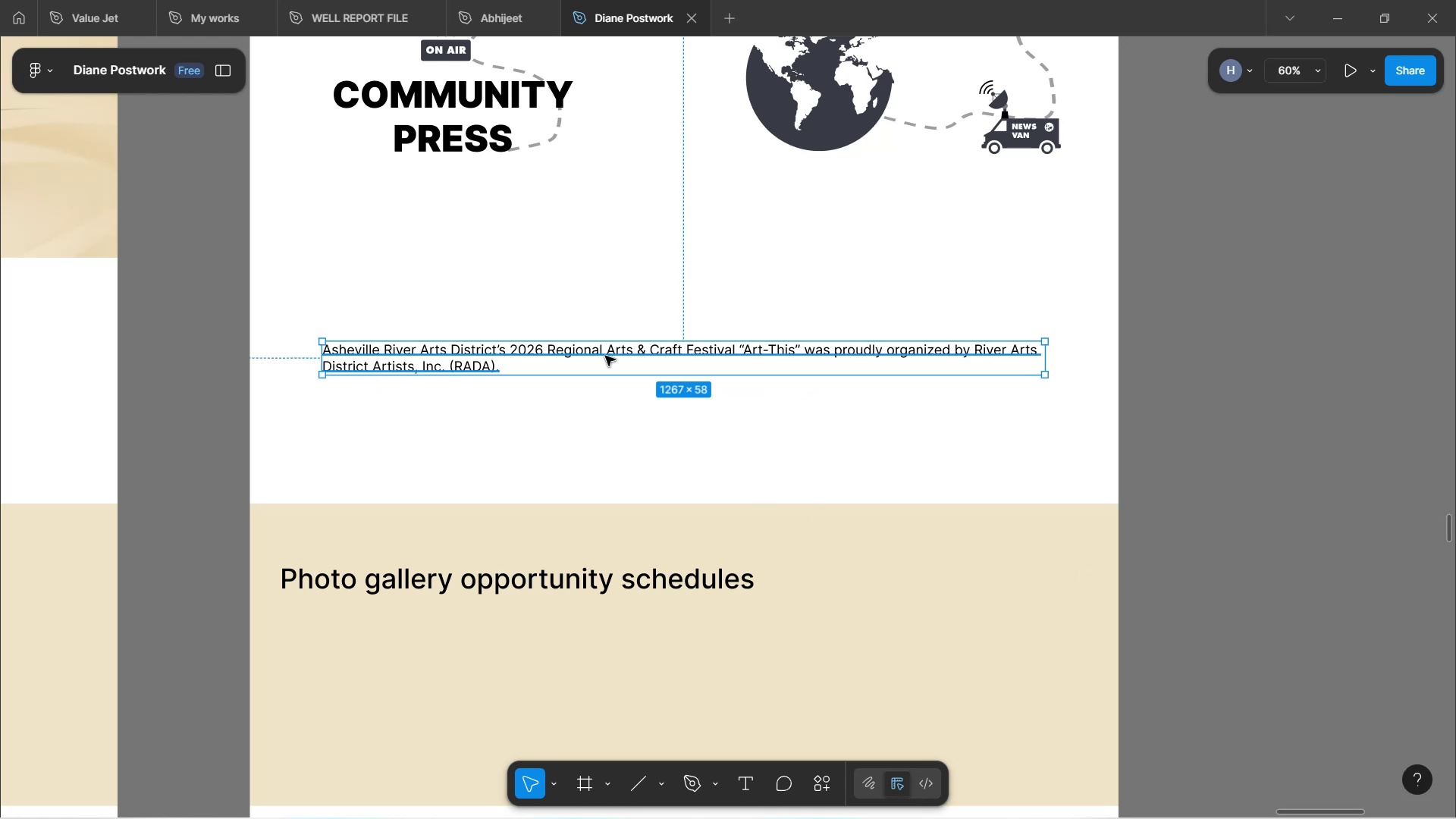 
hold_key(key=AltLeft, duration=1.74)
left_click_drag(start_coordinate=[605, 356], to_coordinate=[600, 395])
 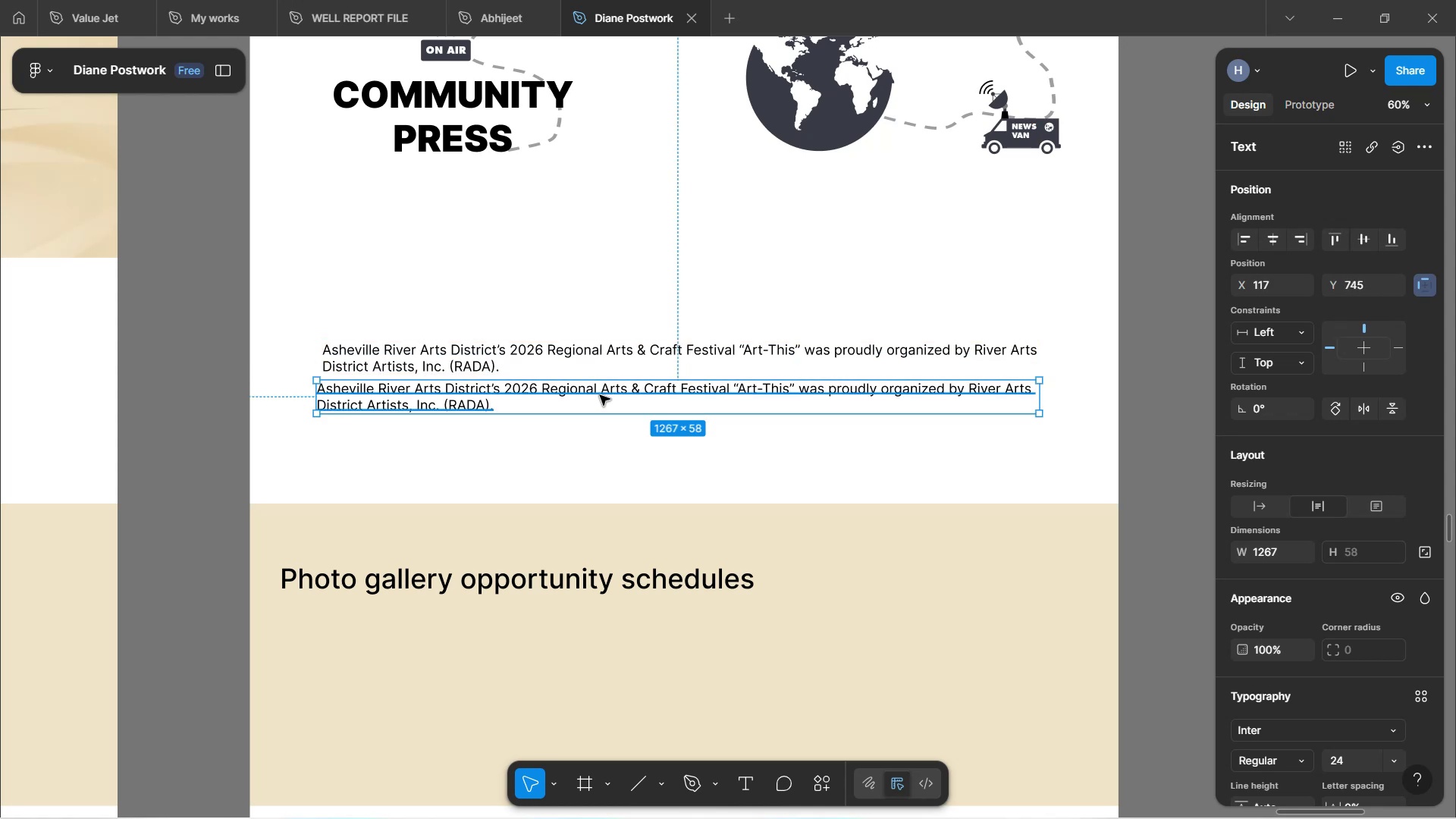 
hold_key(key=AltLeft, duration=1.15)
 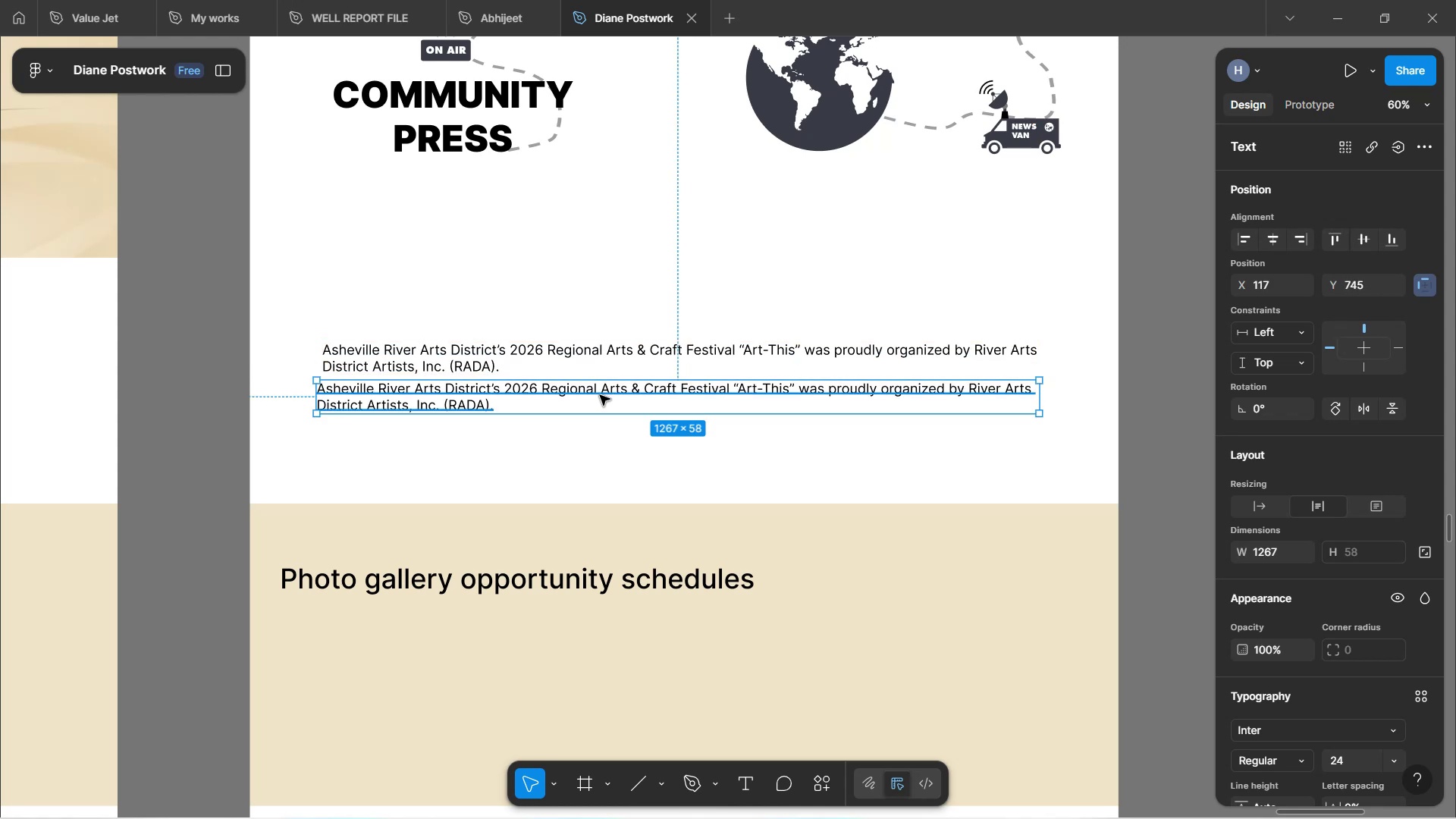 
hold_key(key=ControlLeft, duration=1.56)
scroll: coordinate [600, 395], scroll_direction: down, amount: 4.0
 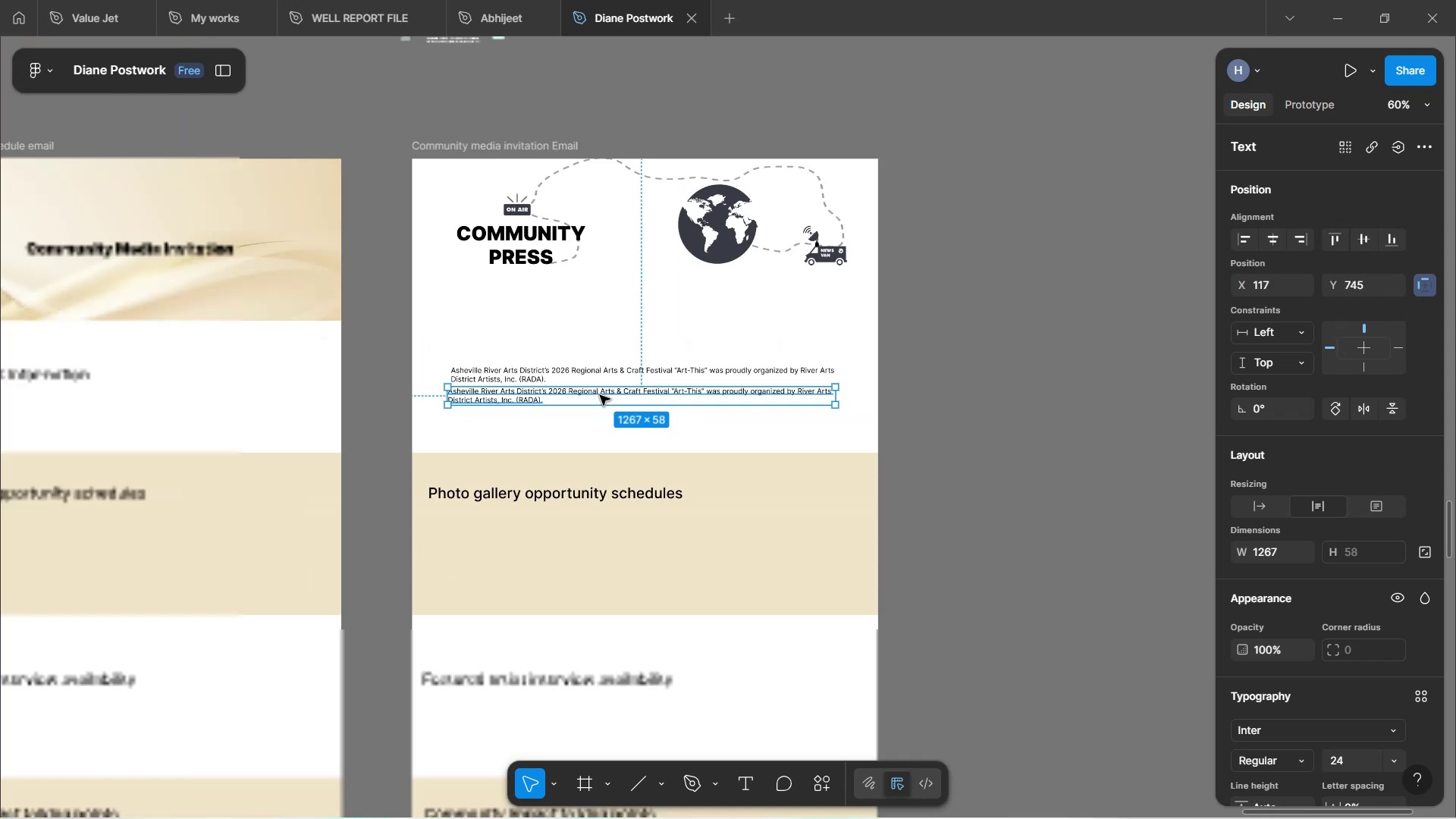 
scroll: coordinate [601, 396], scroll_direction: up, amount: 5.0
 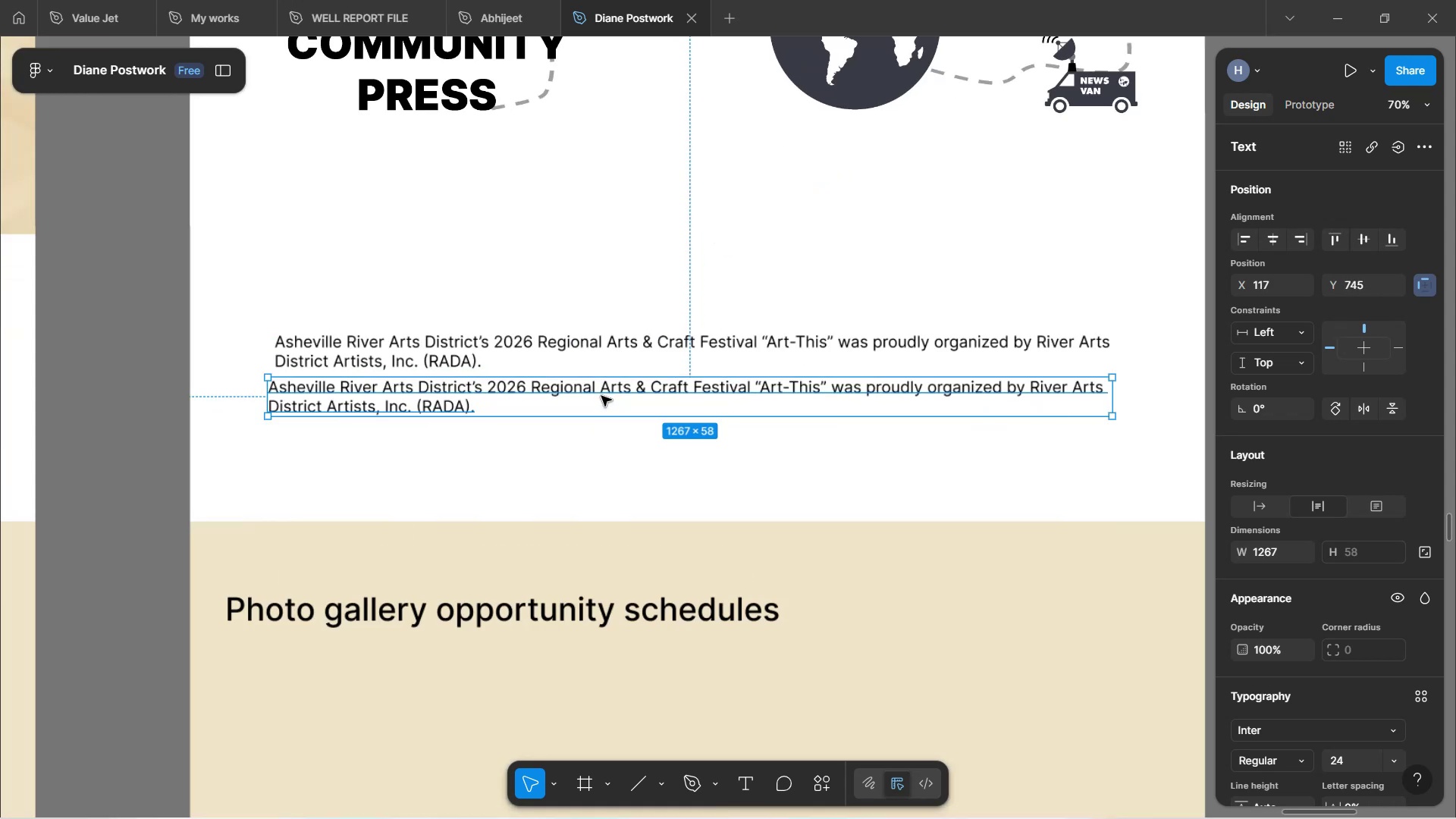 
key(Control+ControlLeft)
 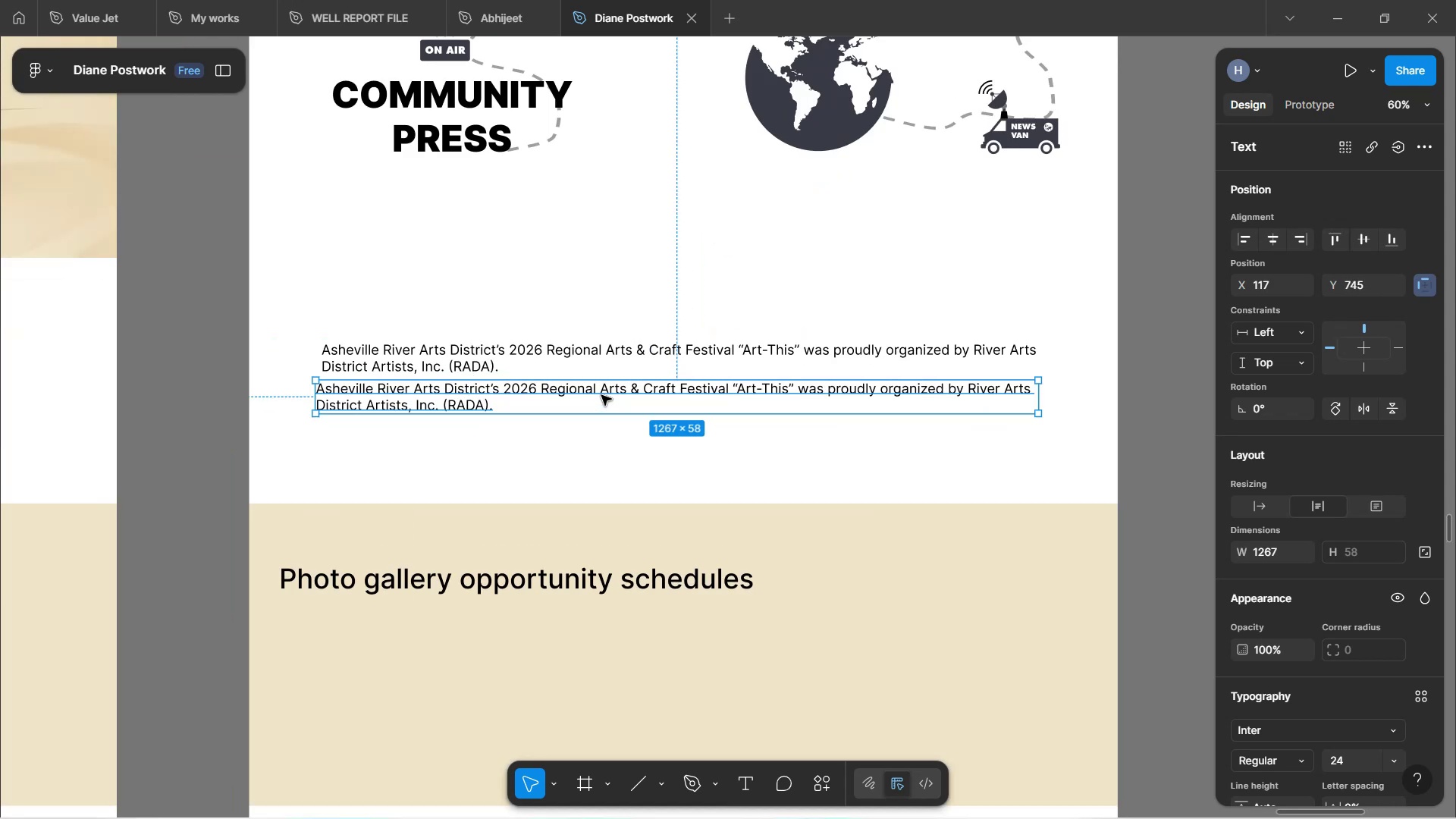 
key(Control+ControlLeft)
 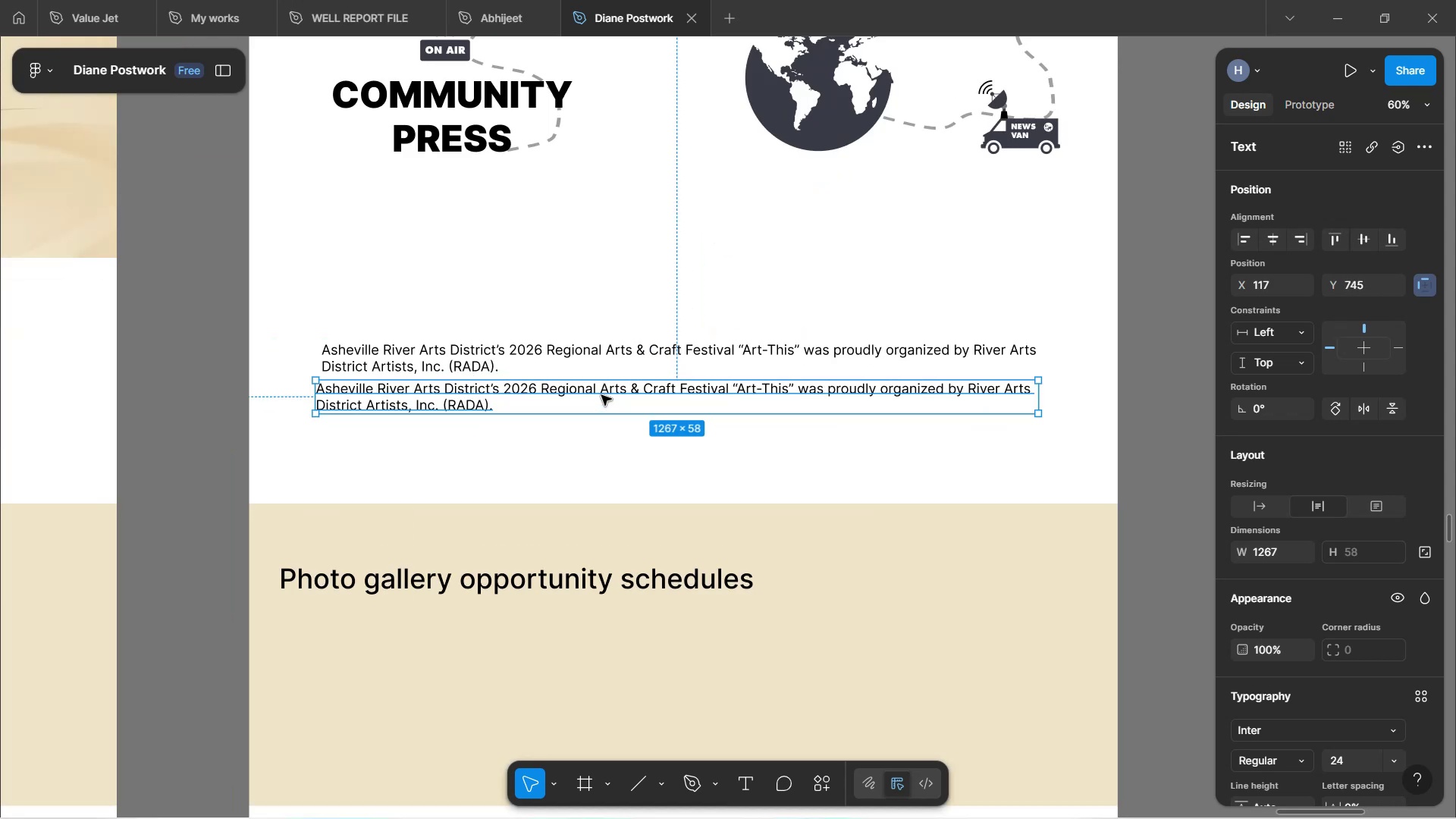 
key(Control+ControlLeft)
 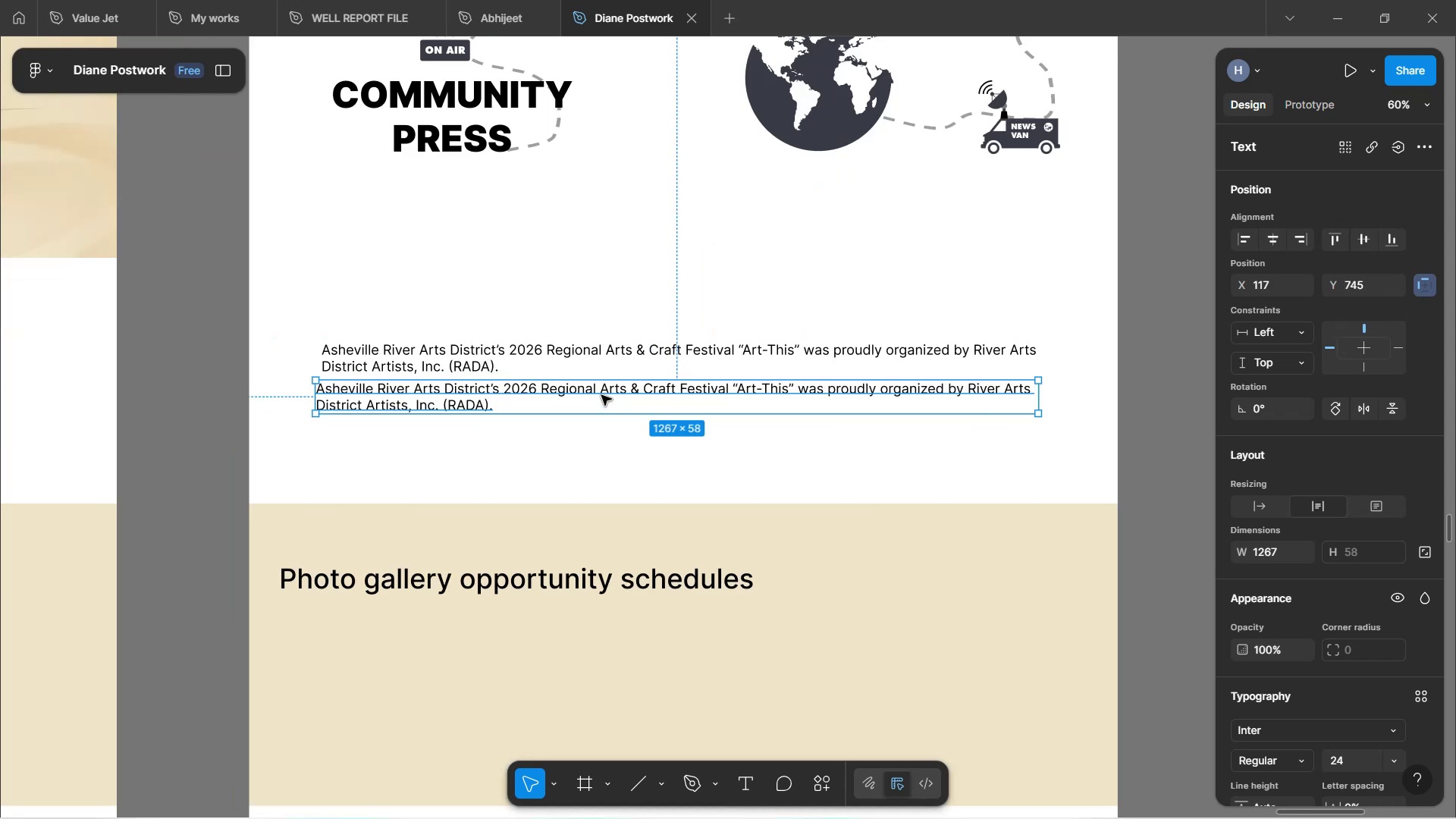 
key(Control+ControlLeft)
 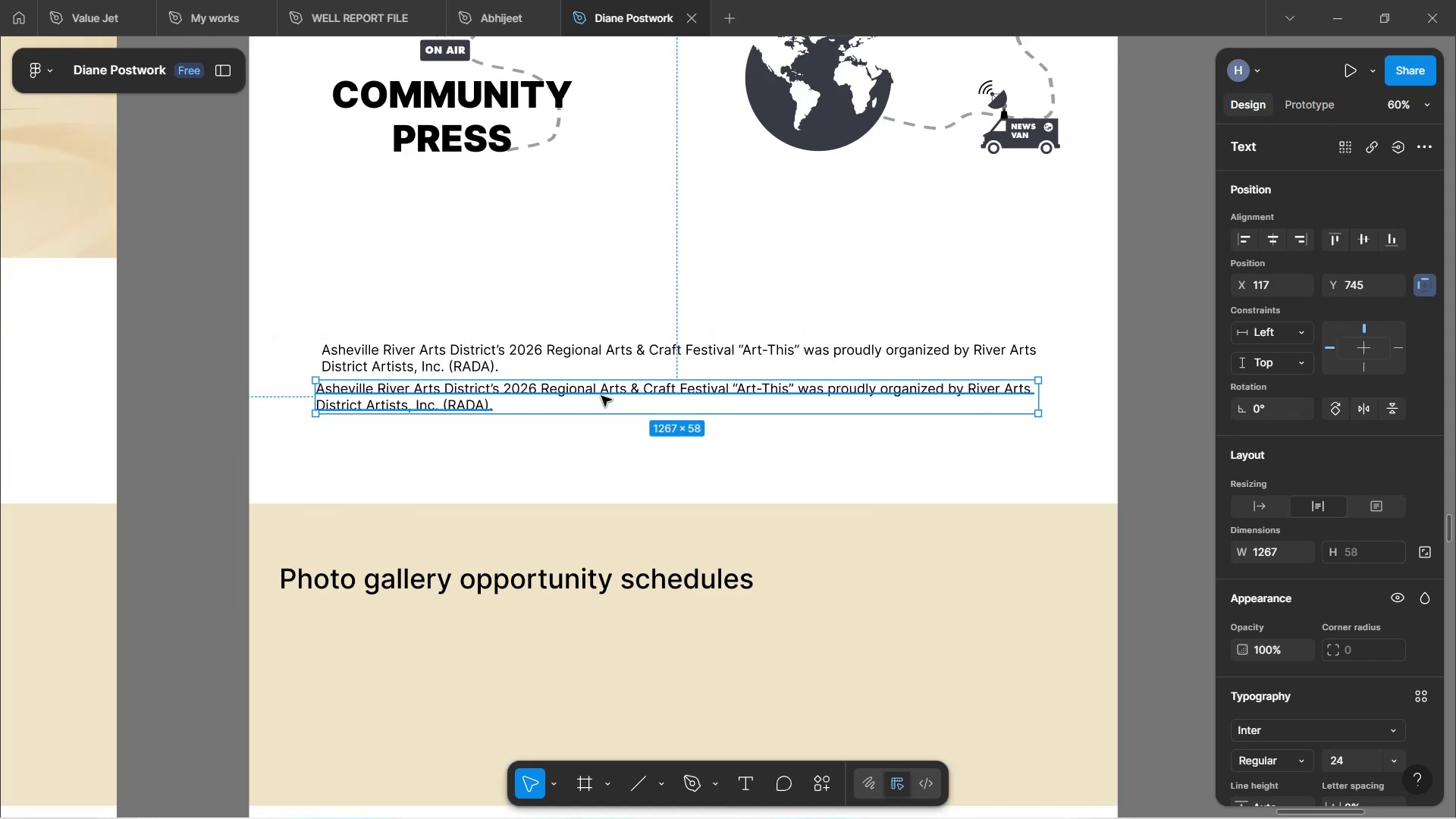 
key(Control+ControlLeft)
 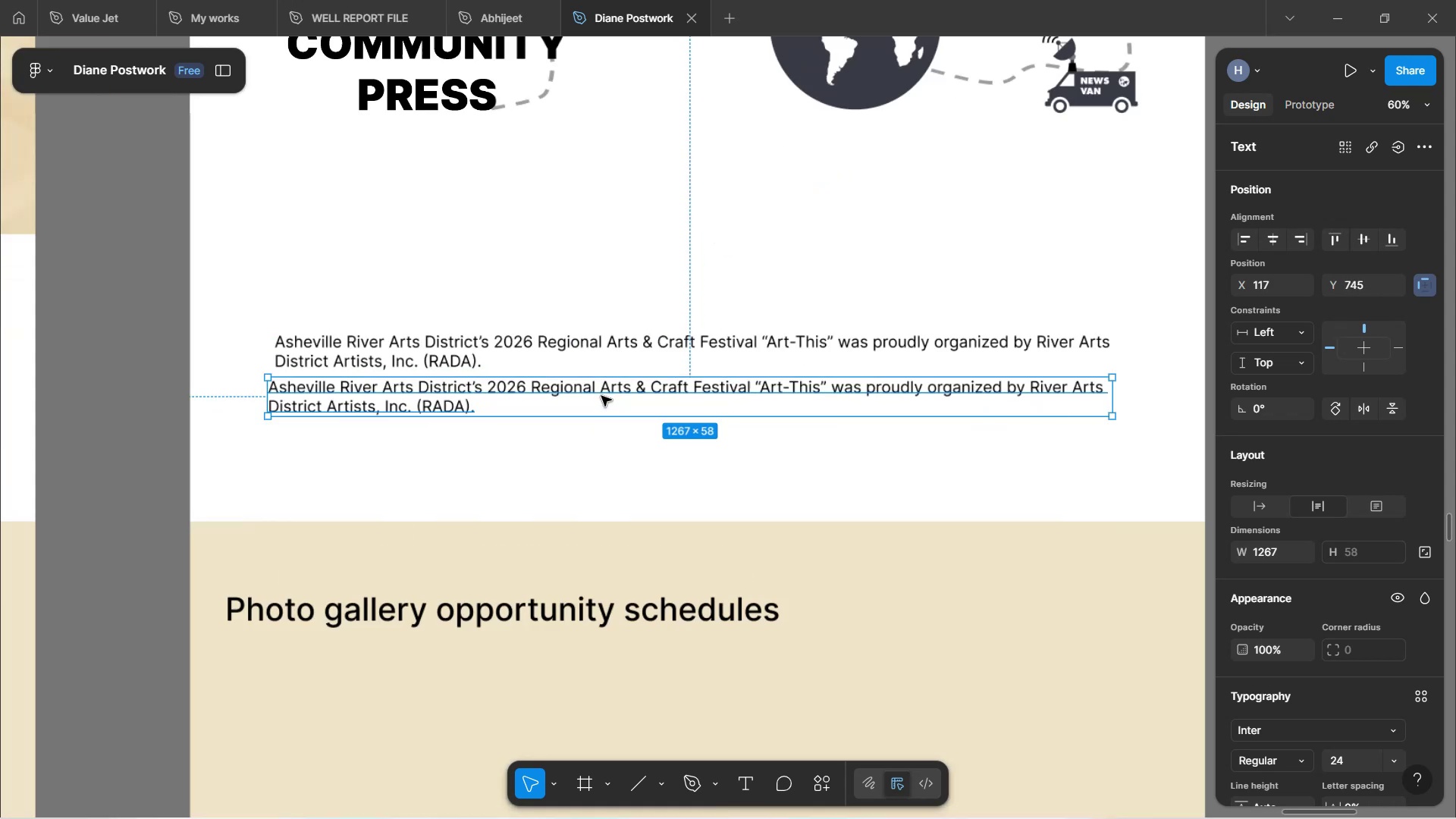 
key(Control+ControlLeft)
 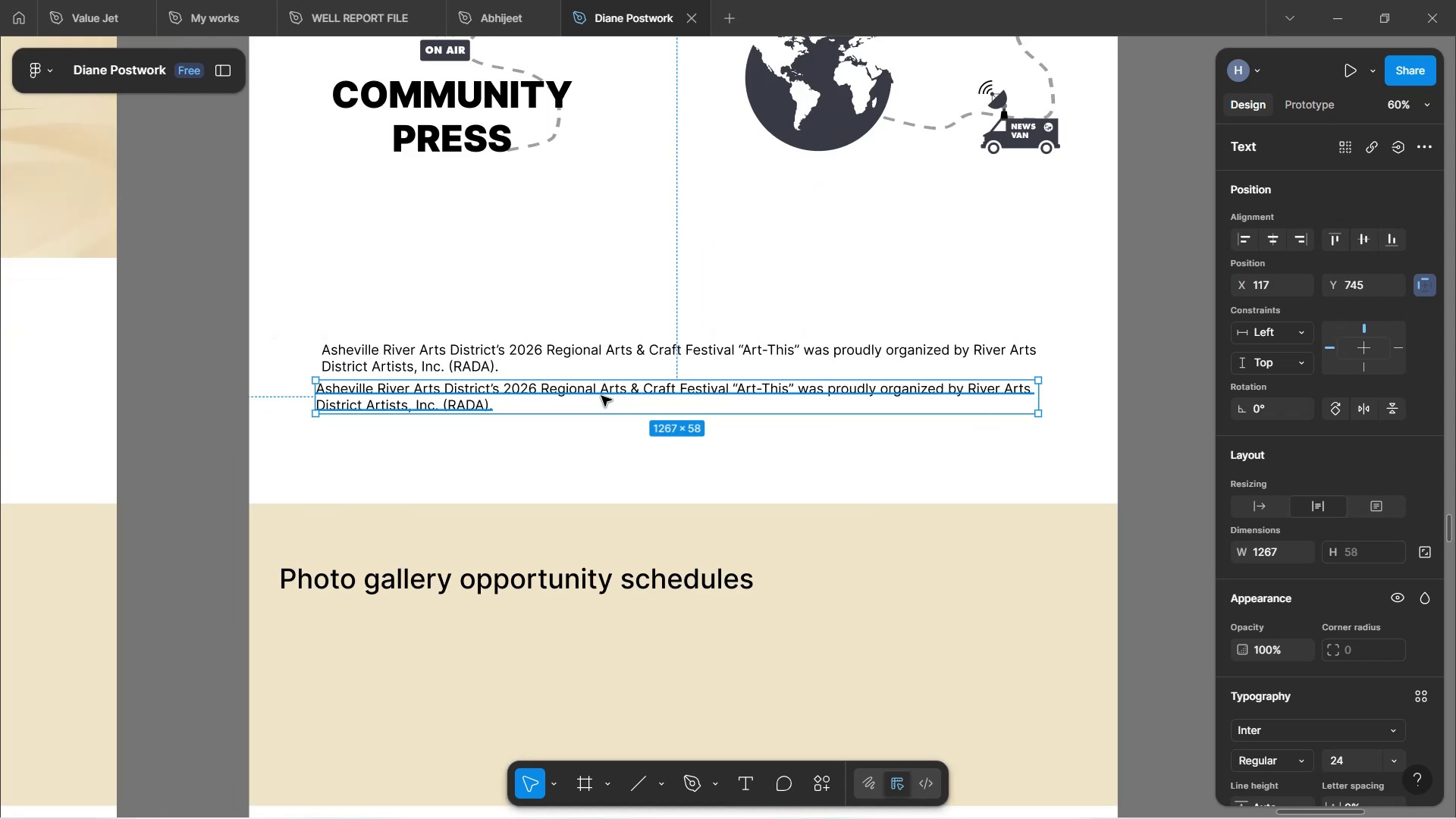 
key(Control+ControlLeft)
 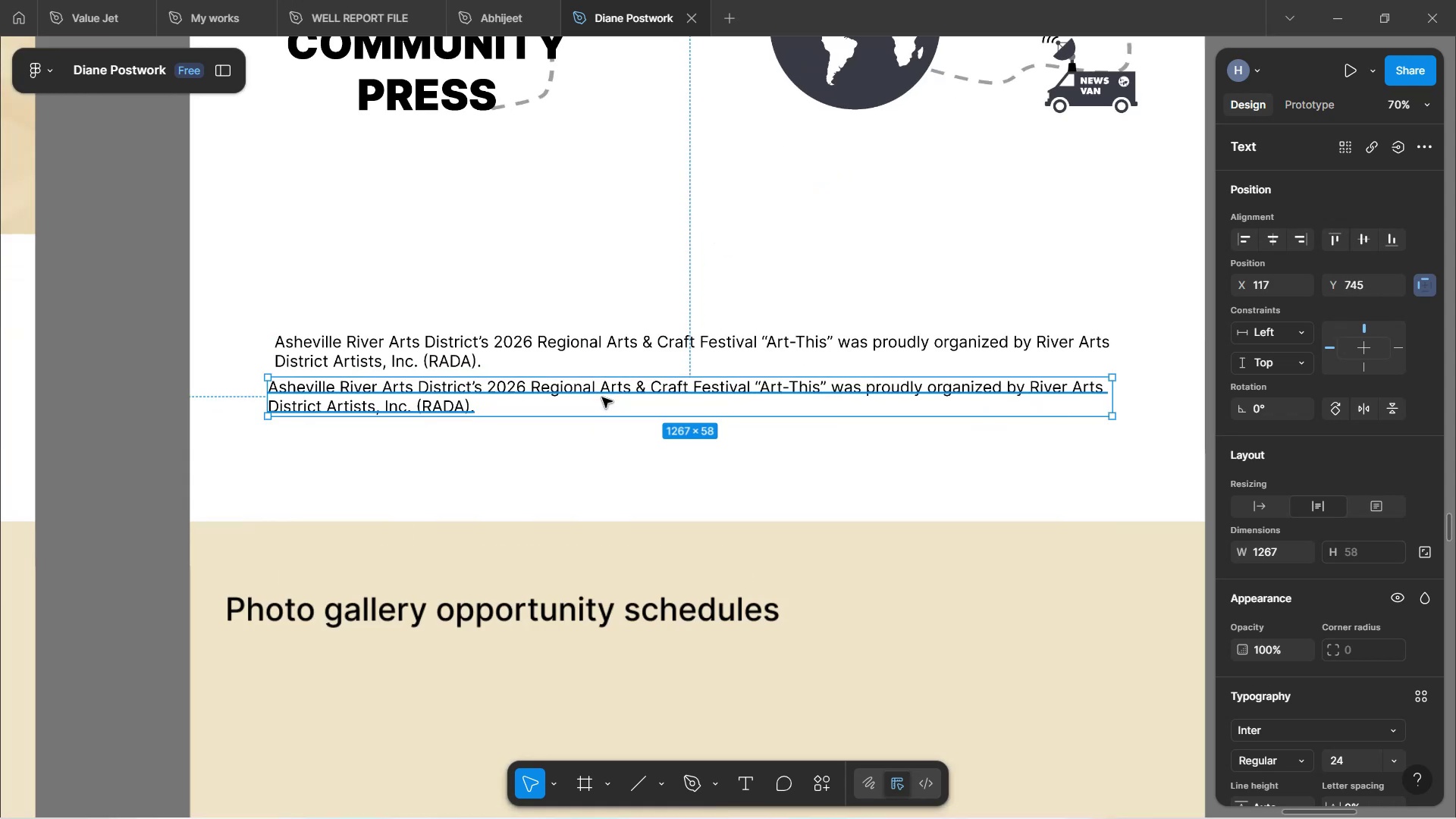 
left_click([607, 383])
 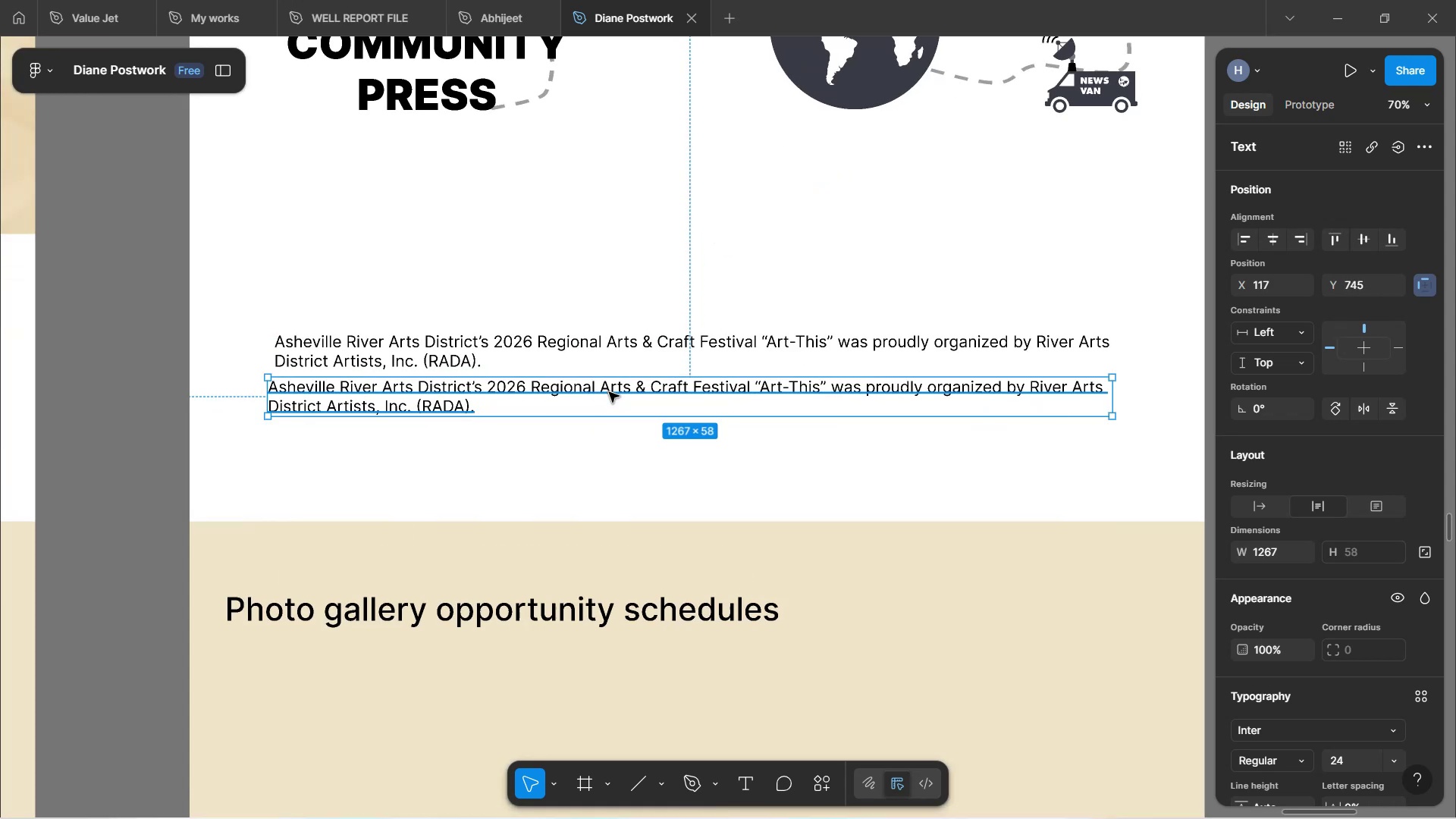 
left_click([609, 392])
 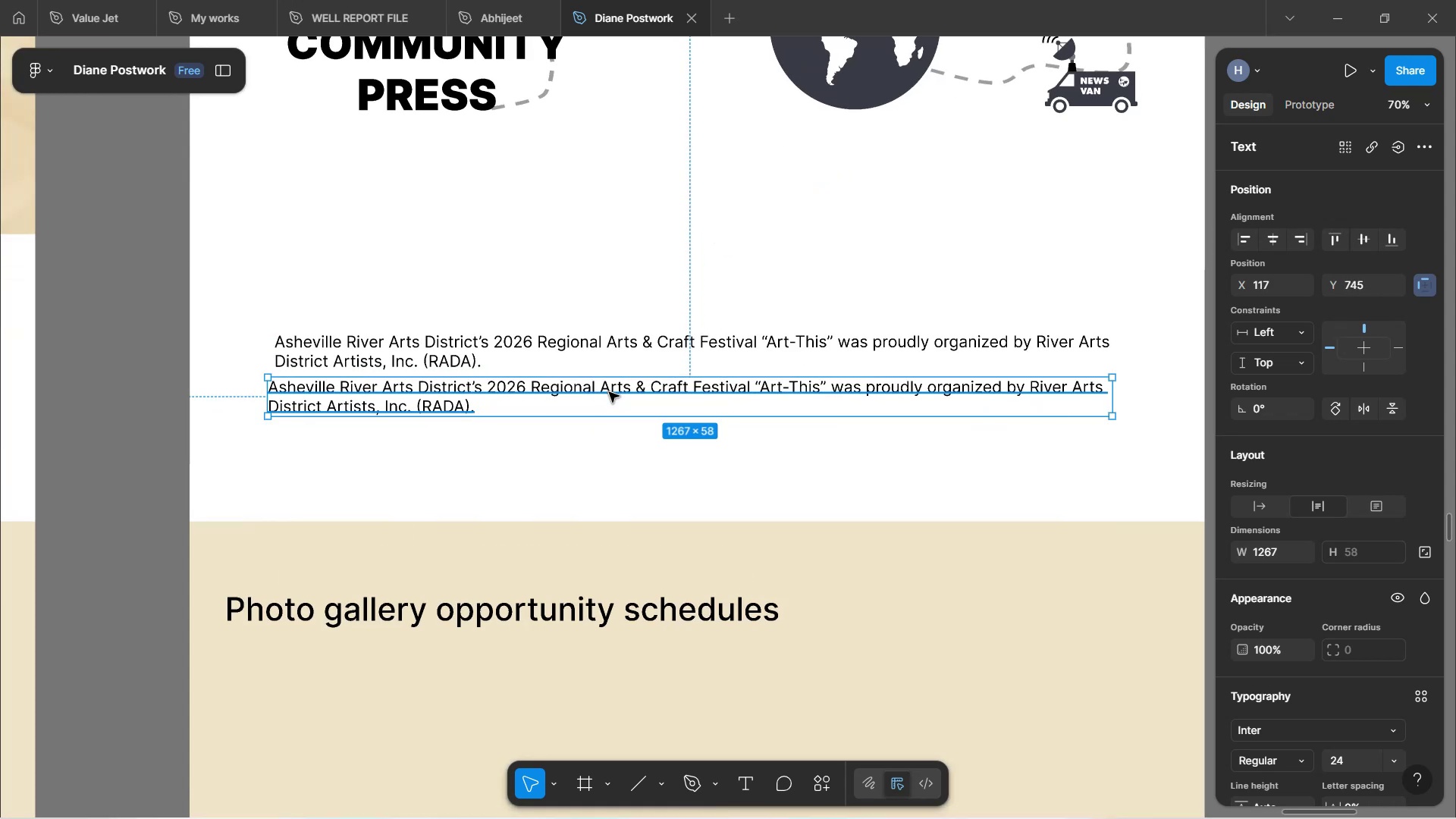 
double_click([609, 392])
 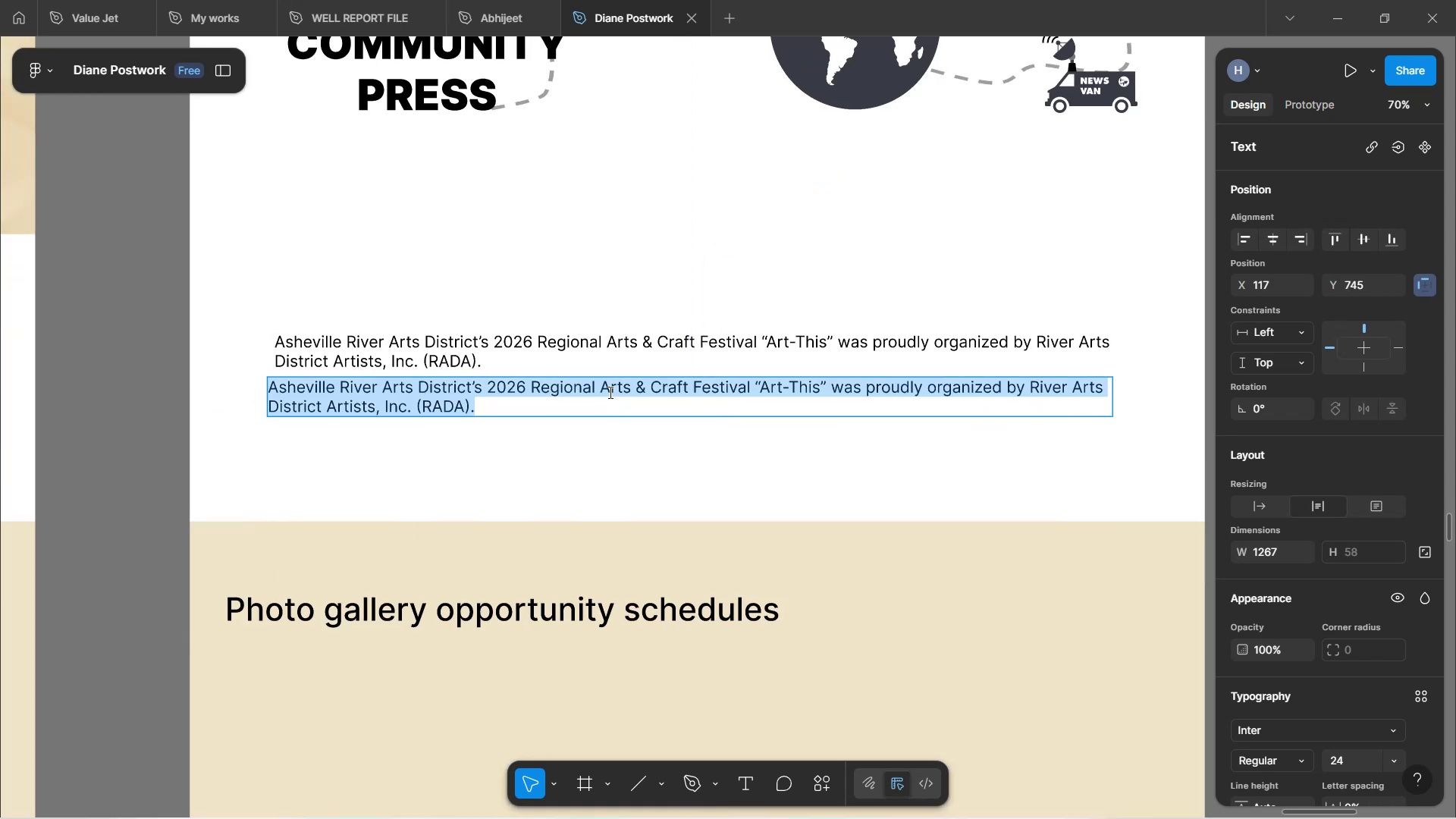 
type(Thus)
key(Backspace)
key(Backspace)
type(is is the District's was )
key(Backspace)
key(Backspace)
type(y of showi)
key(Backspace)
key(Backspace)
type(wing i)
key(Backspace)
type(her support )
 